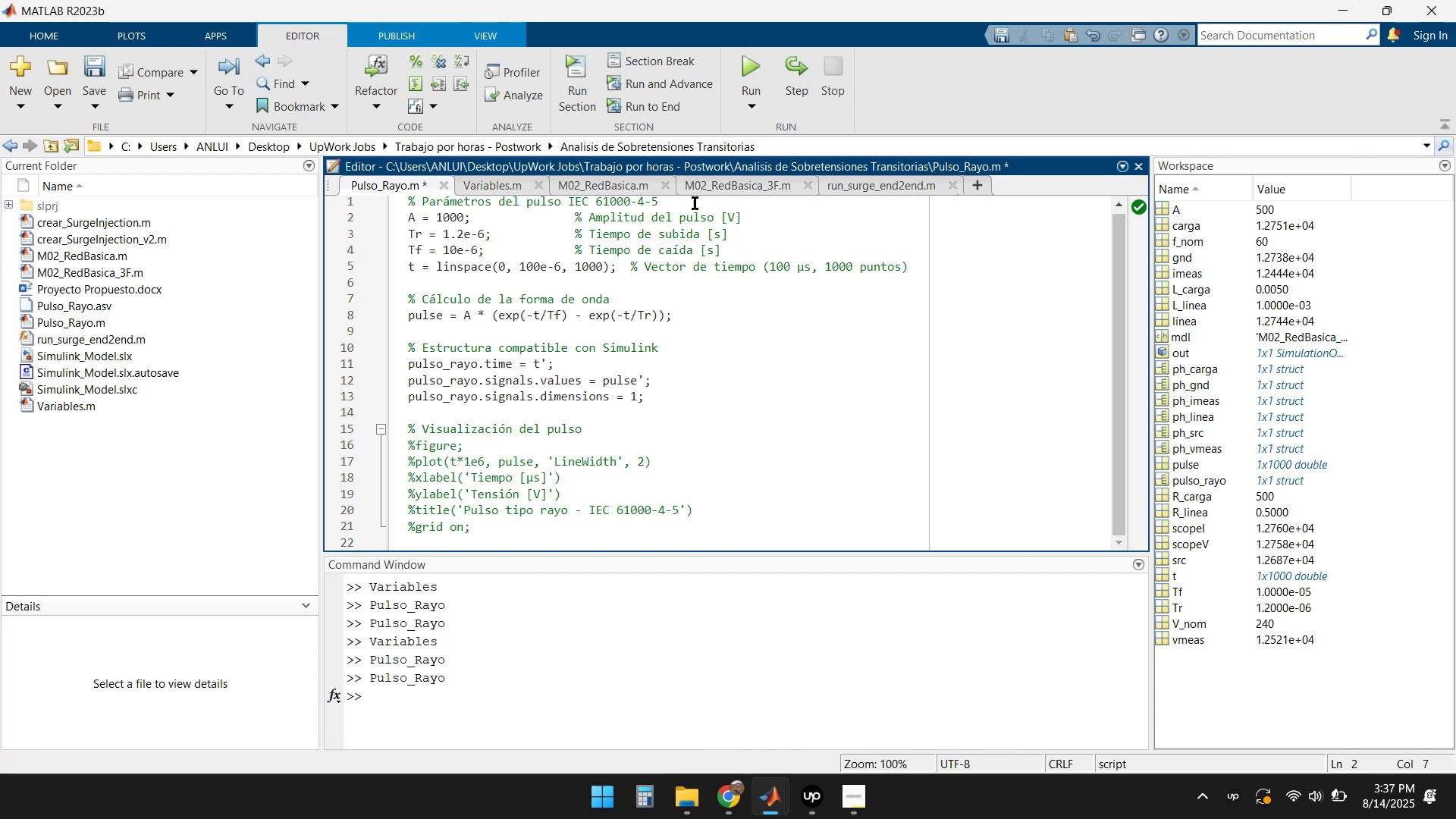 
left_click([740, 71])
 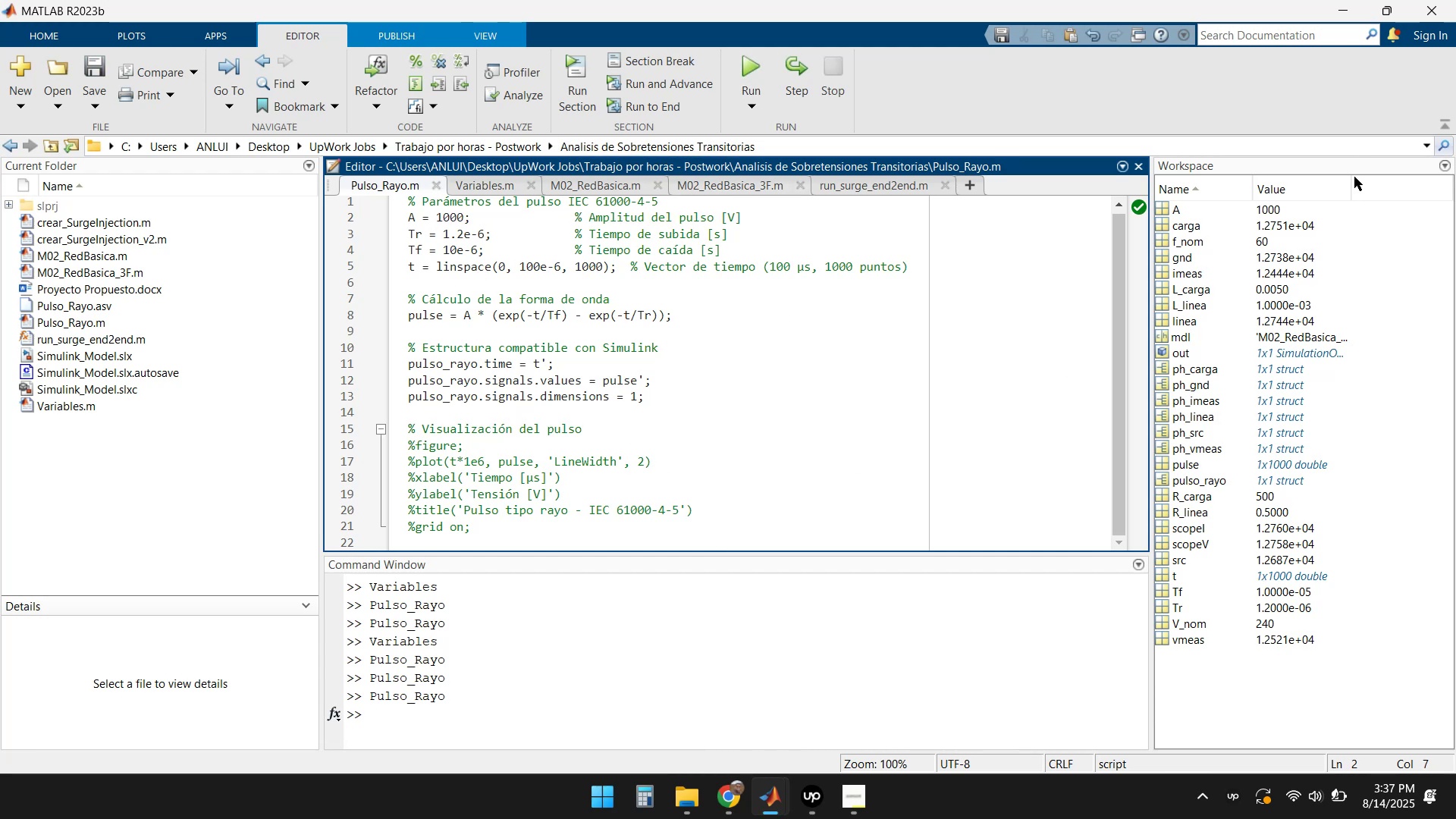 
left_click([1336, 1])
 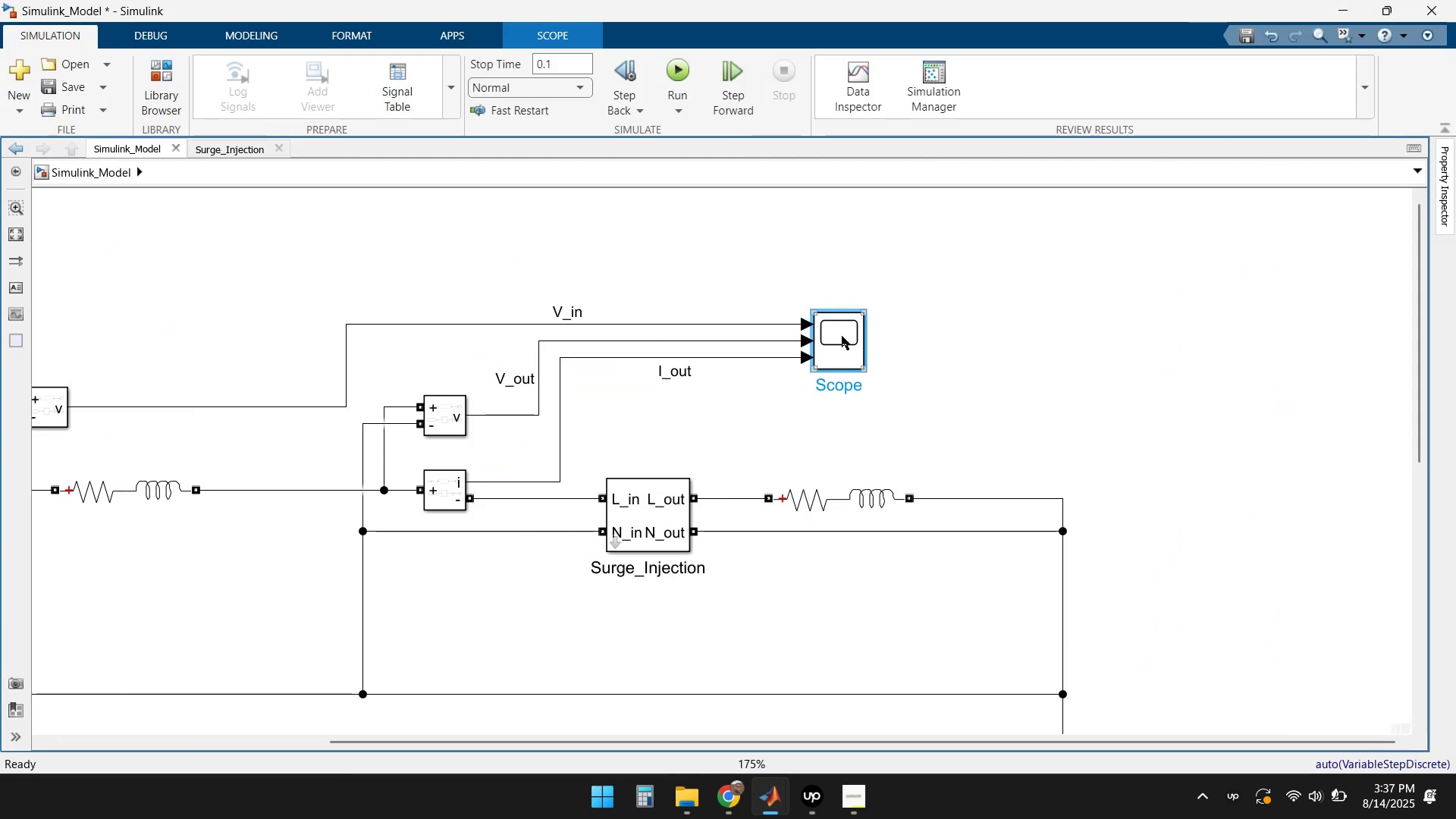 
double_click([848, 330])
 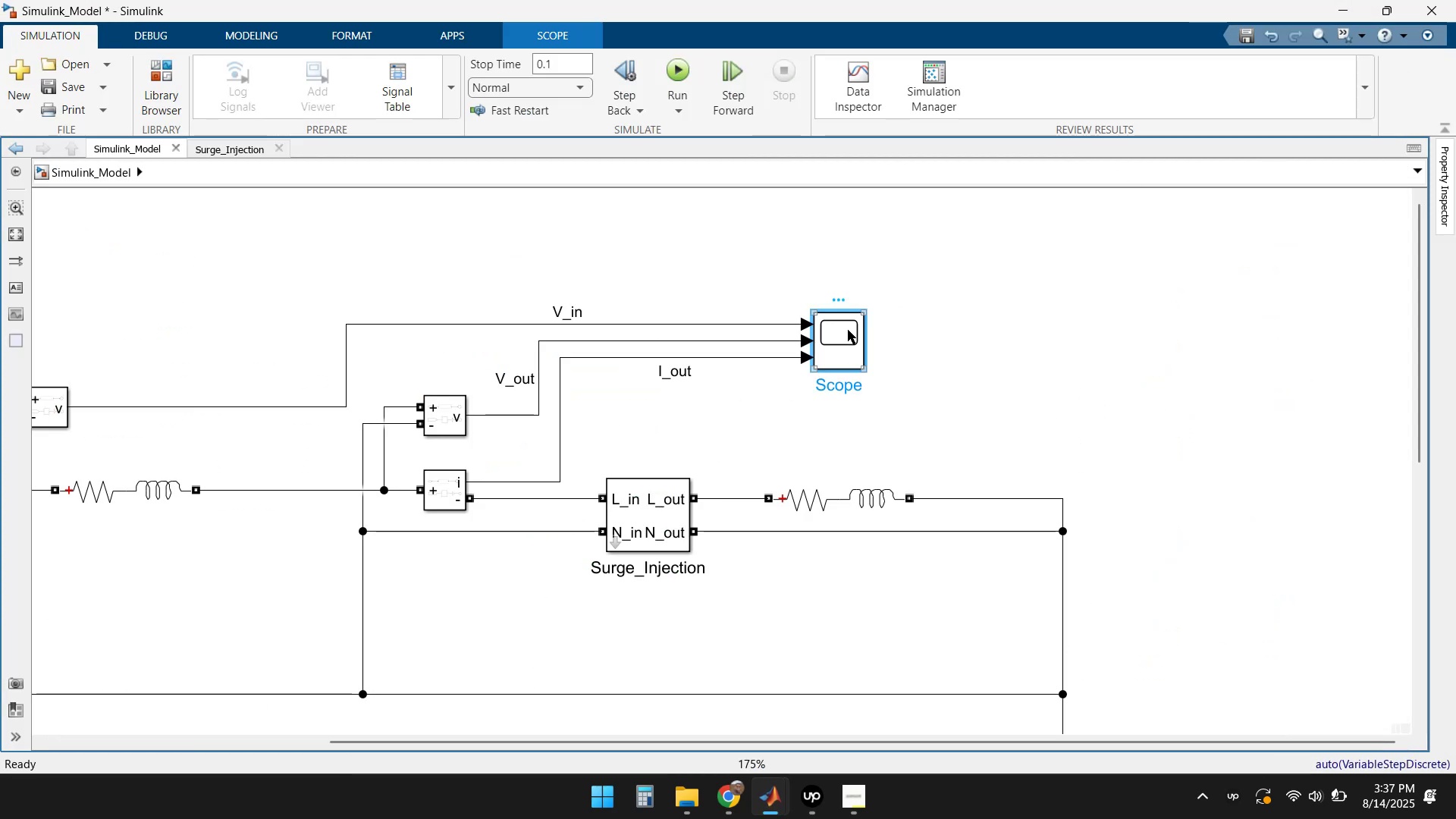 
triple_click([848, 330])
 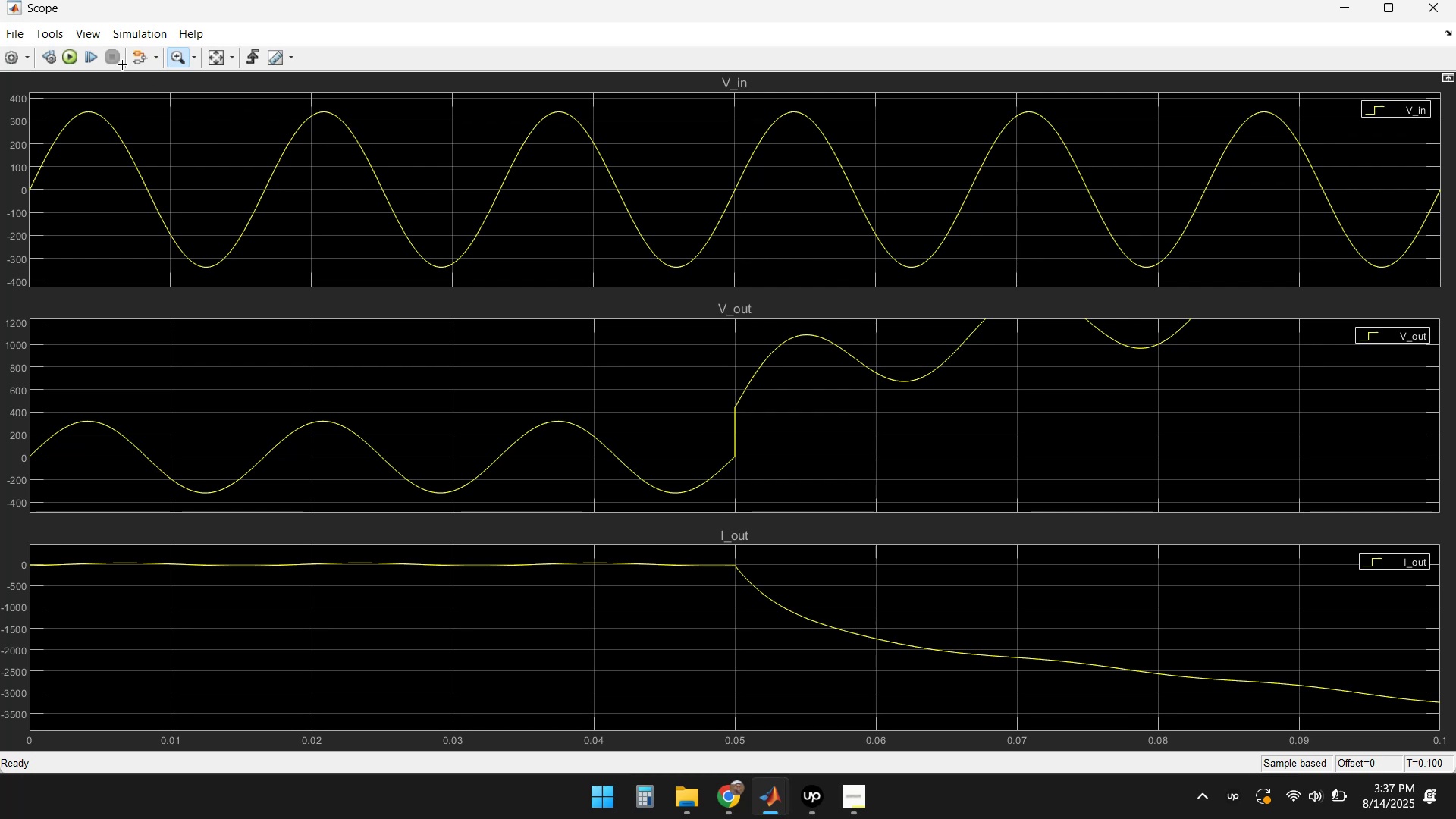 
left_click([63, 55])
 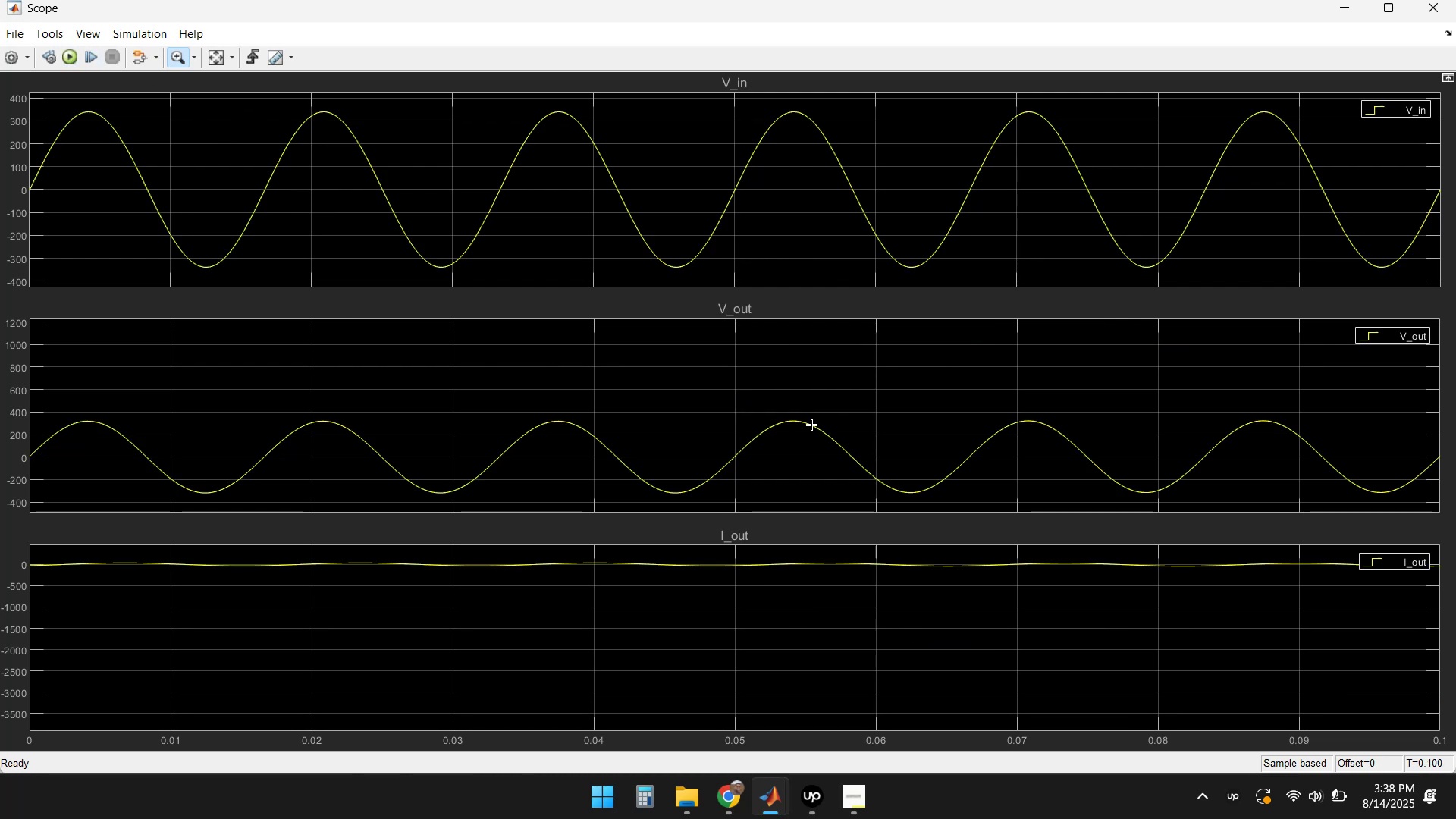 
wait(13.72)
 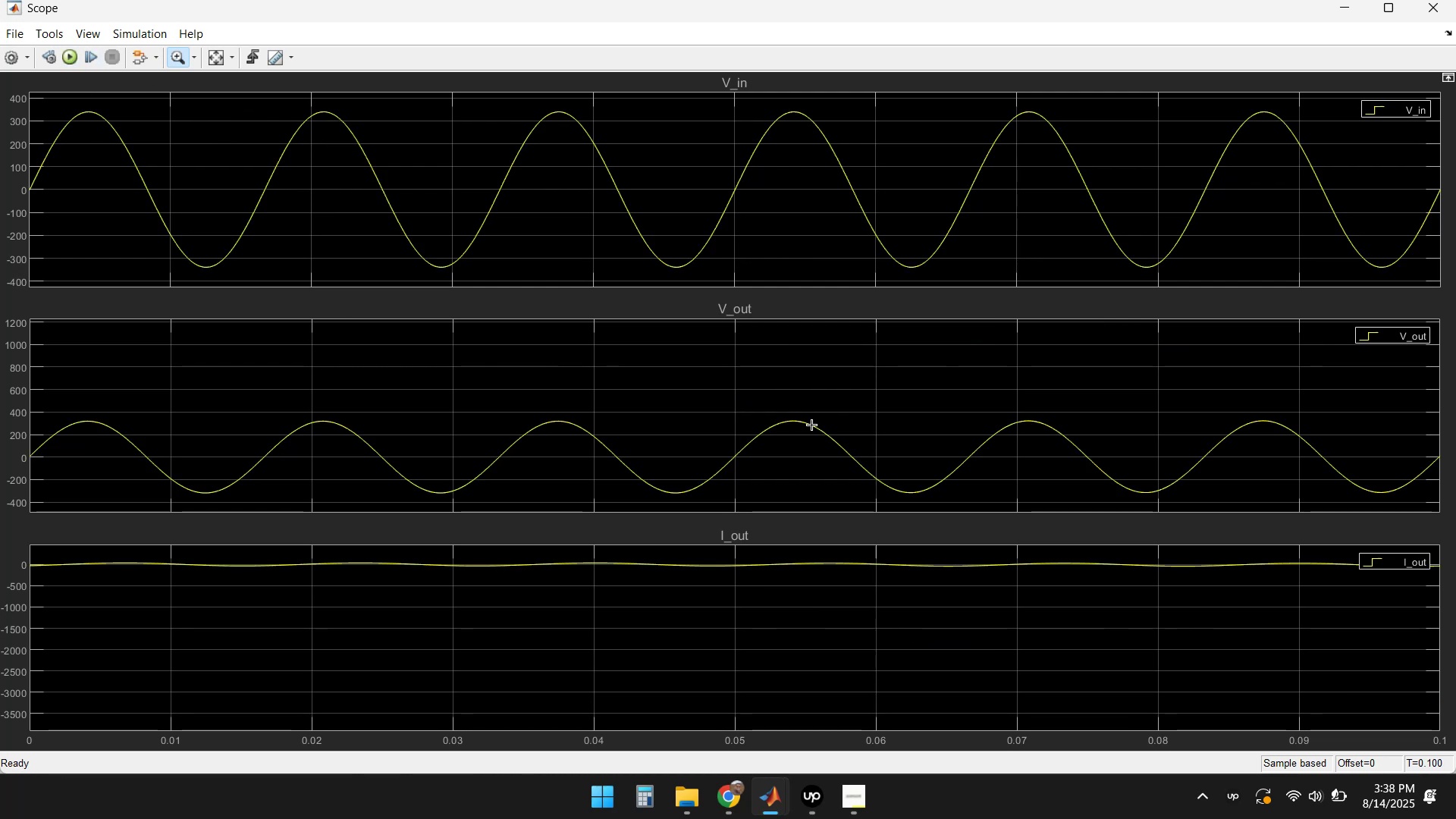 
left_click([1350, 0])
 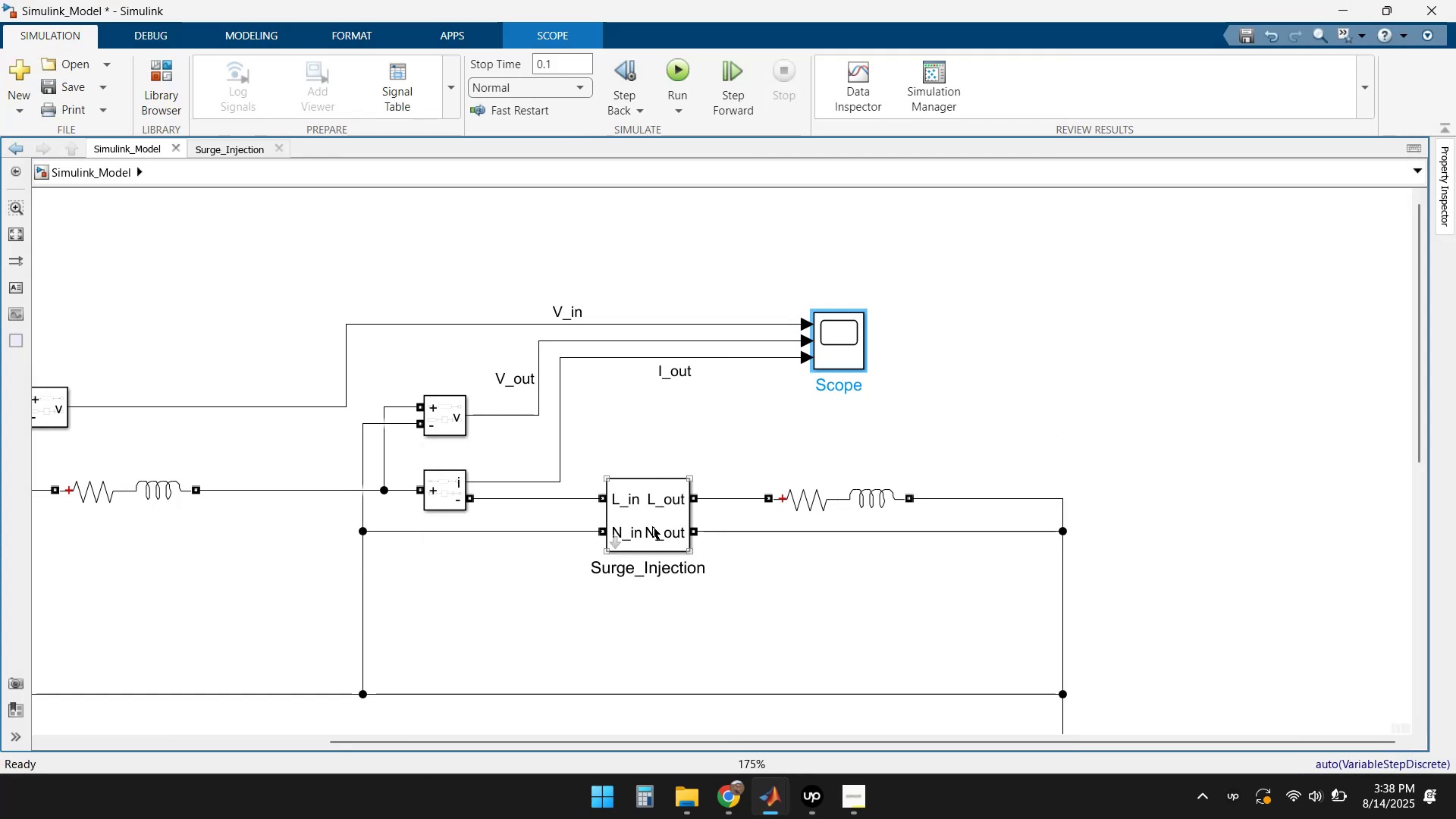 
double_click([652, 526])
 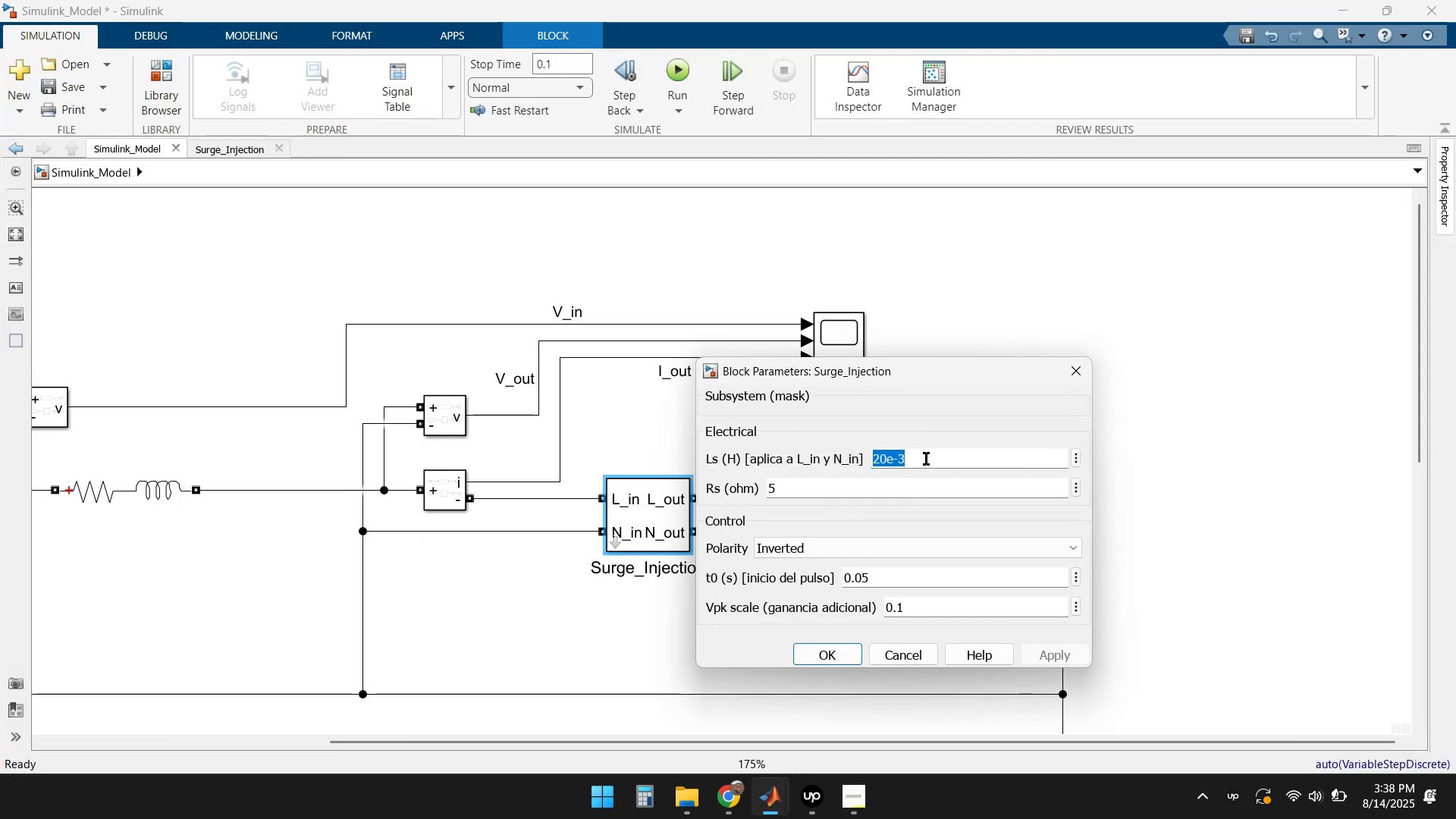 
key(Delete)
 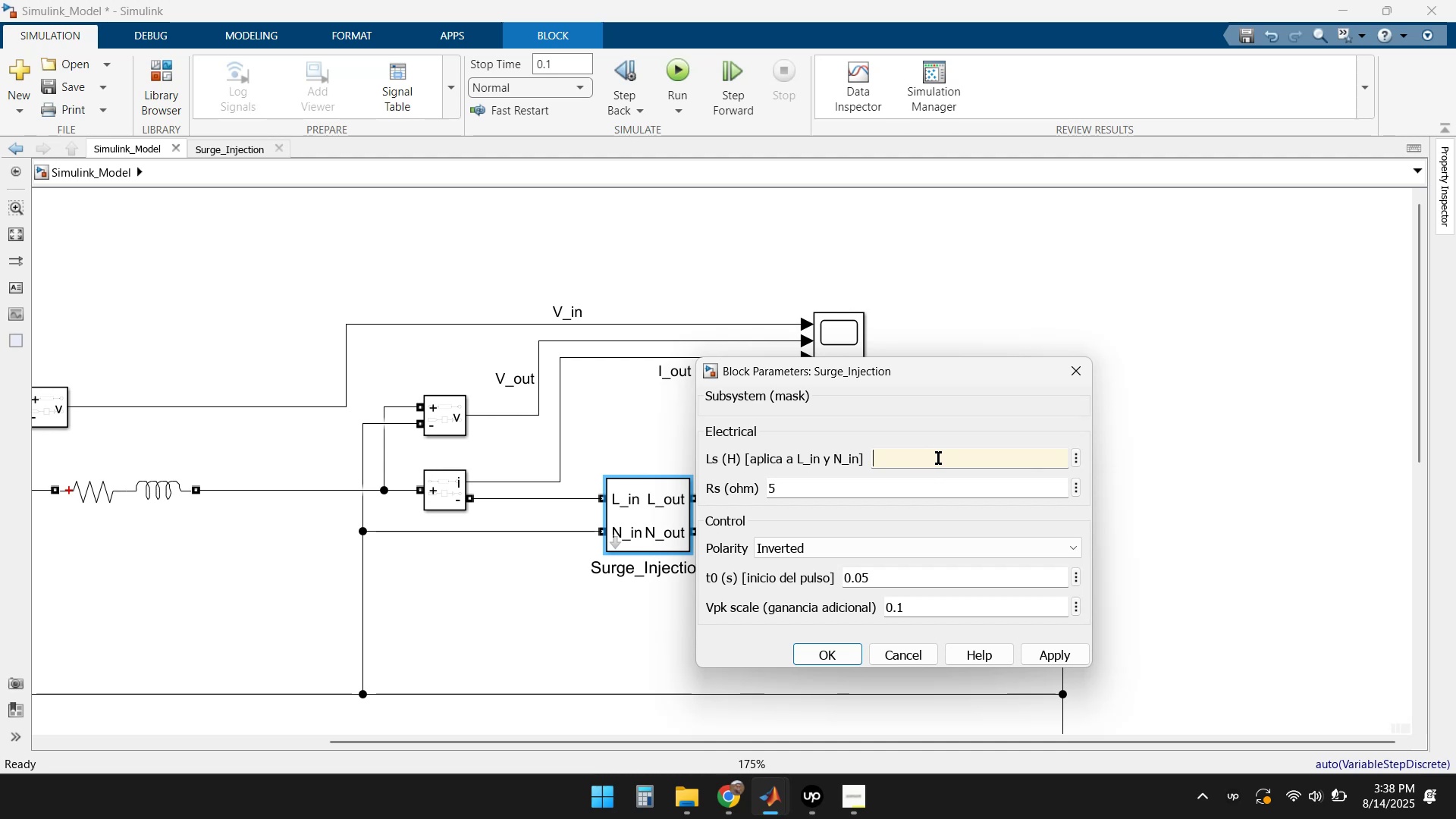 
key(Control+Z)
 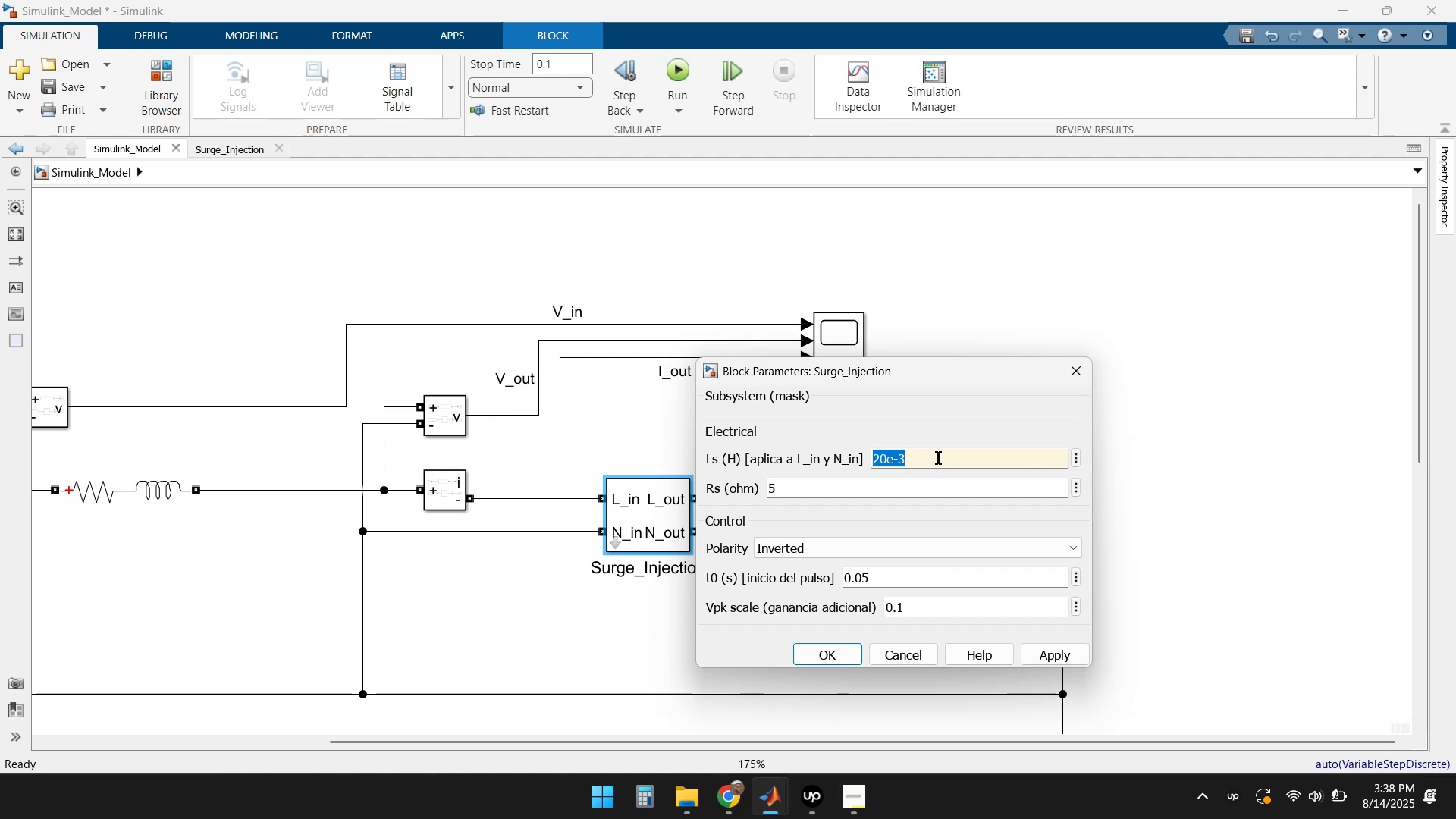 
key(Home)
 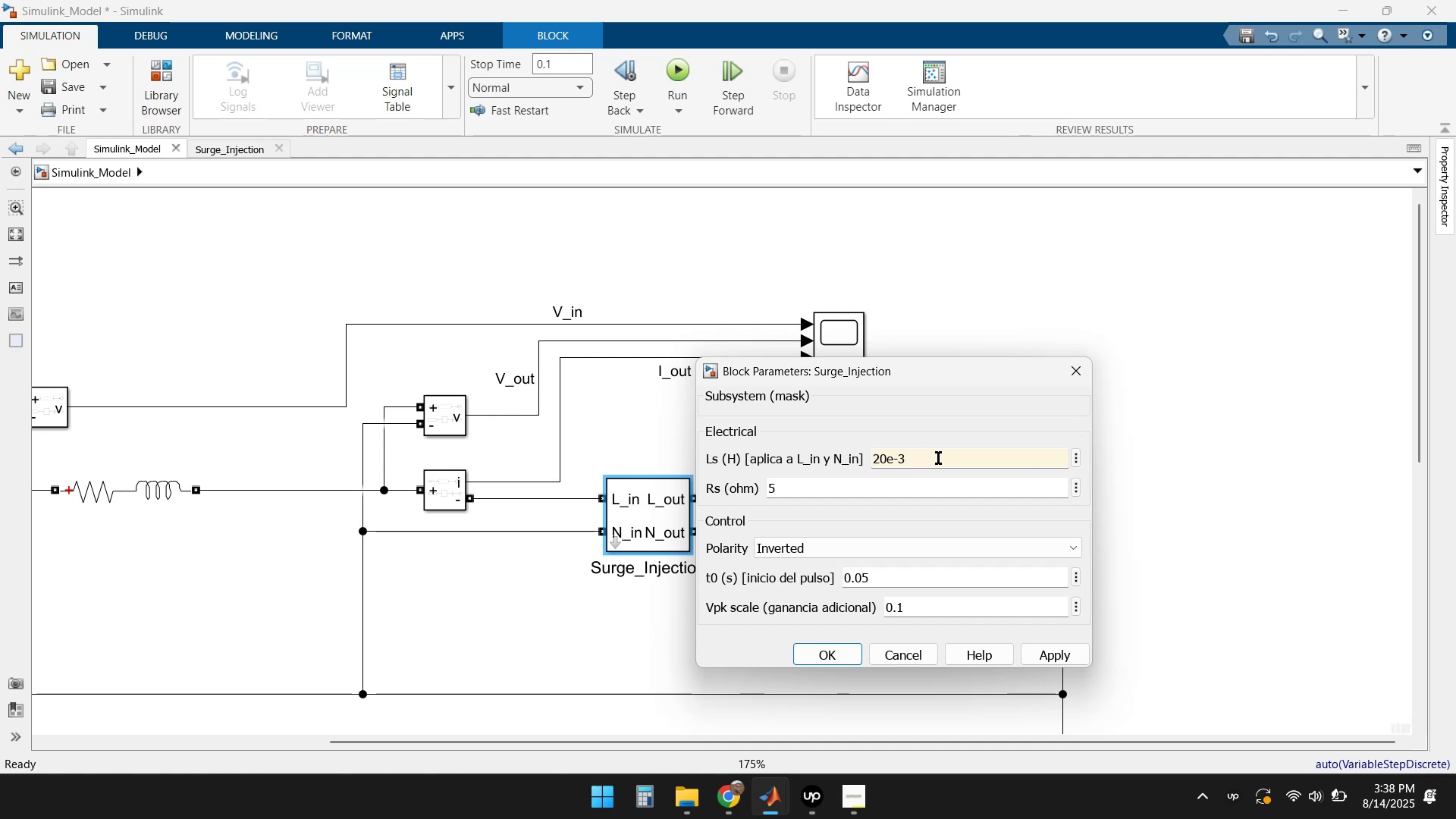 
key(Delete)
 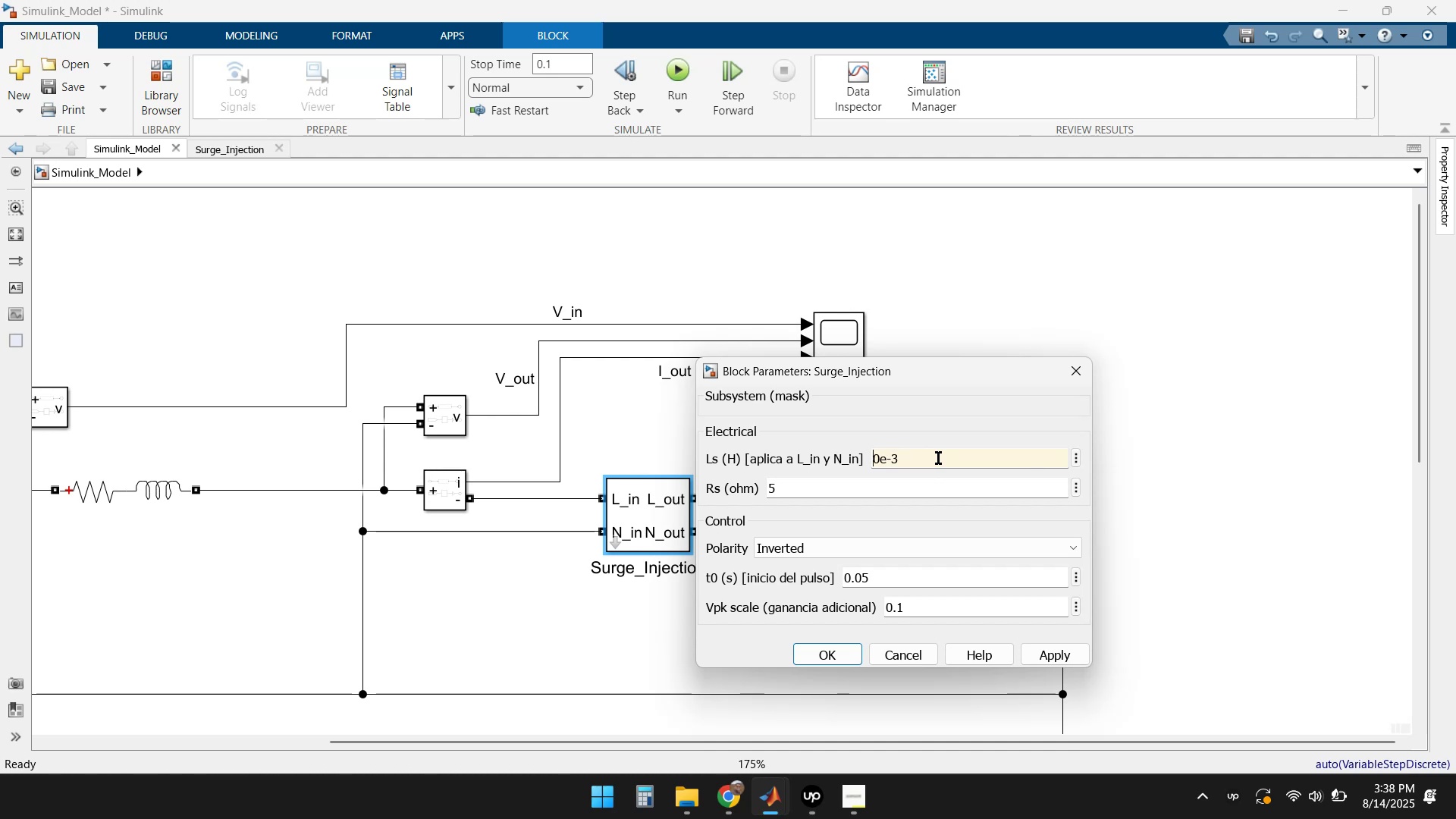 
key(Numpad1)
 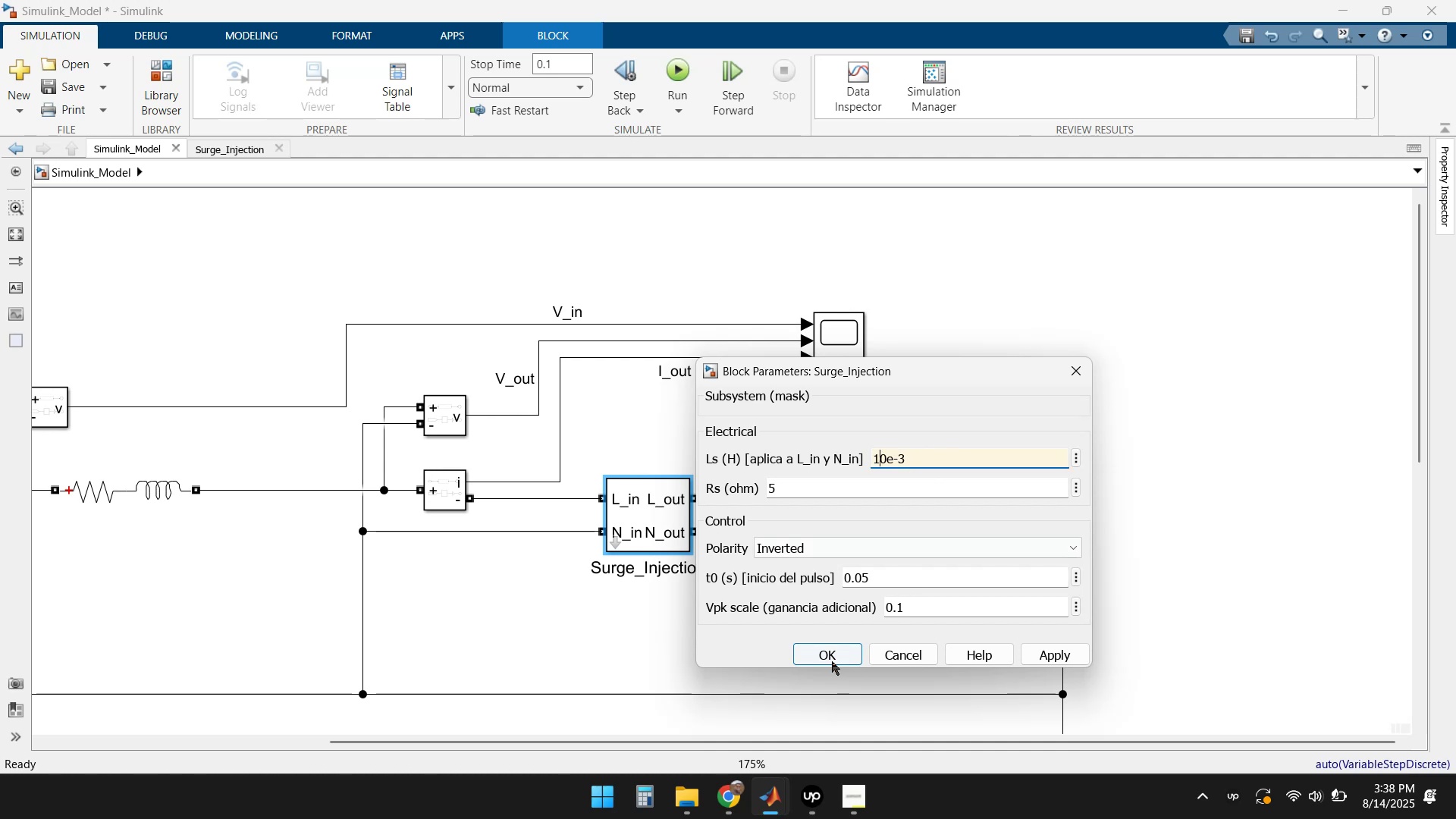 
left_click([817, 652])
 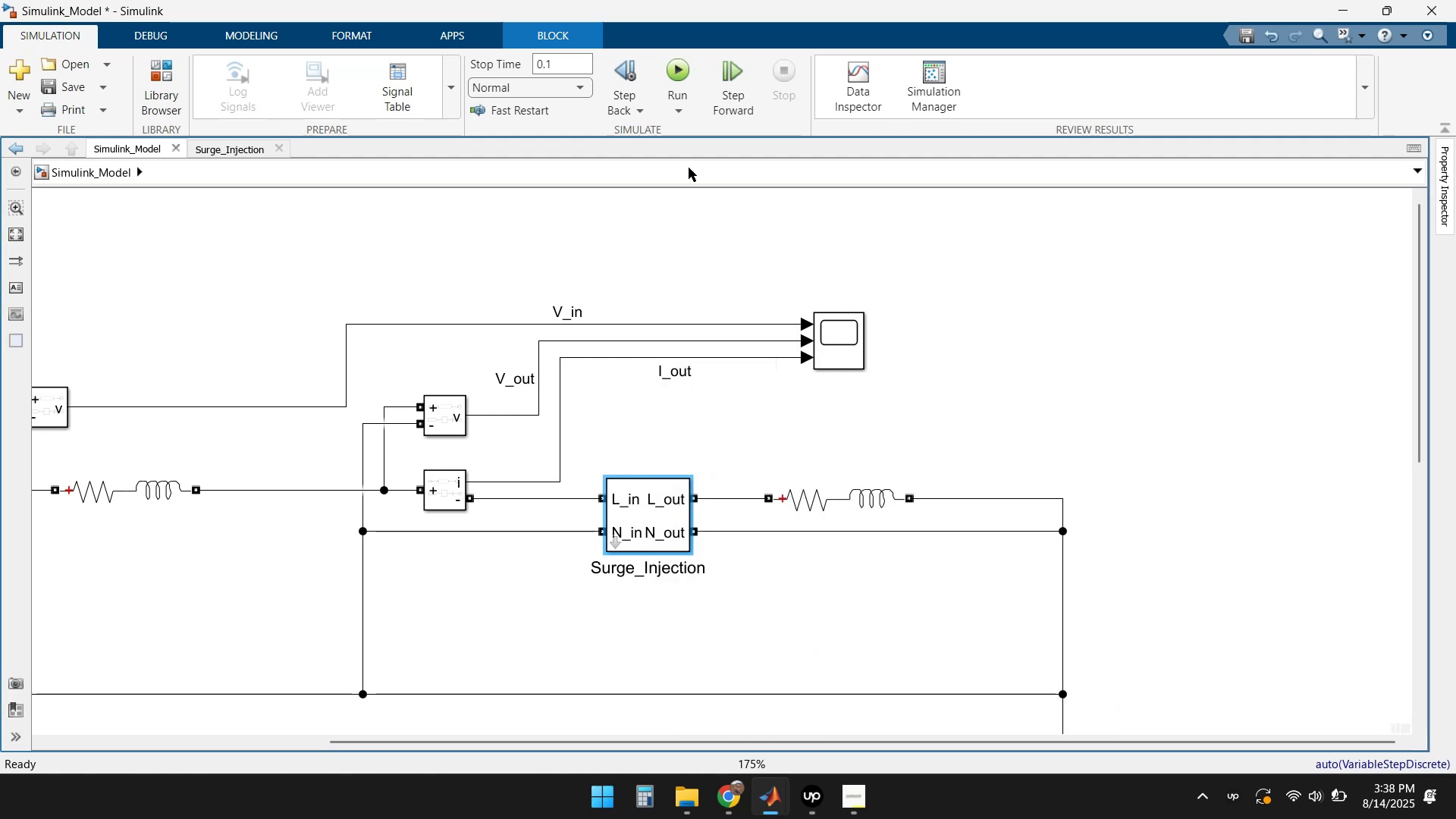 
left_click([682, 71])
 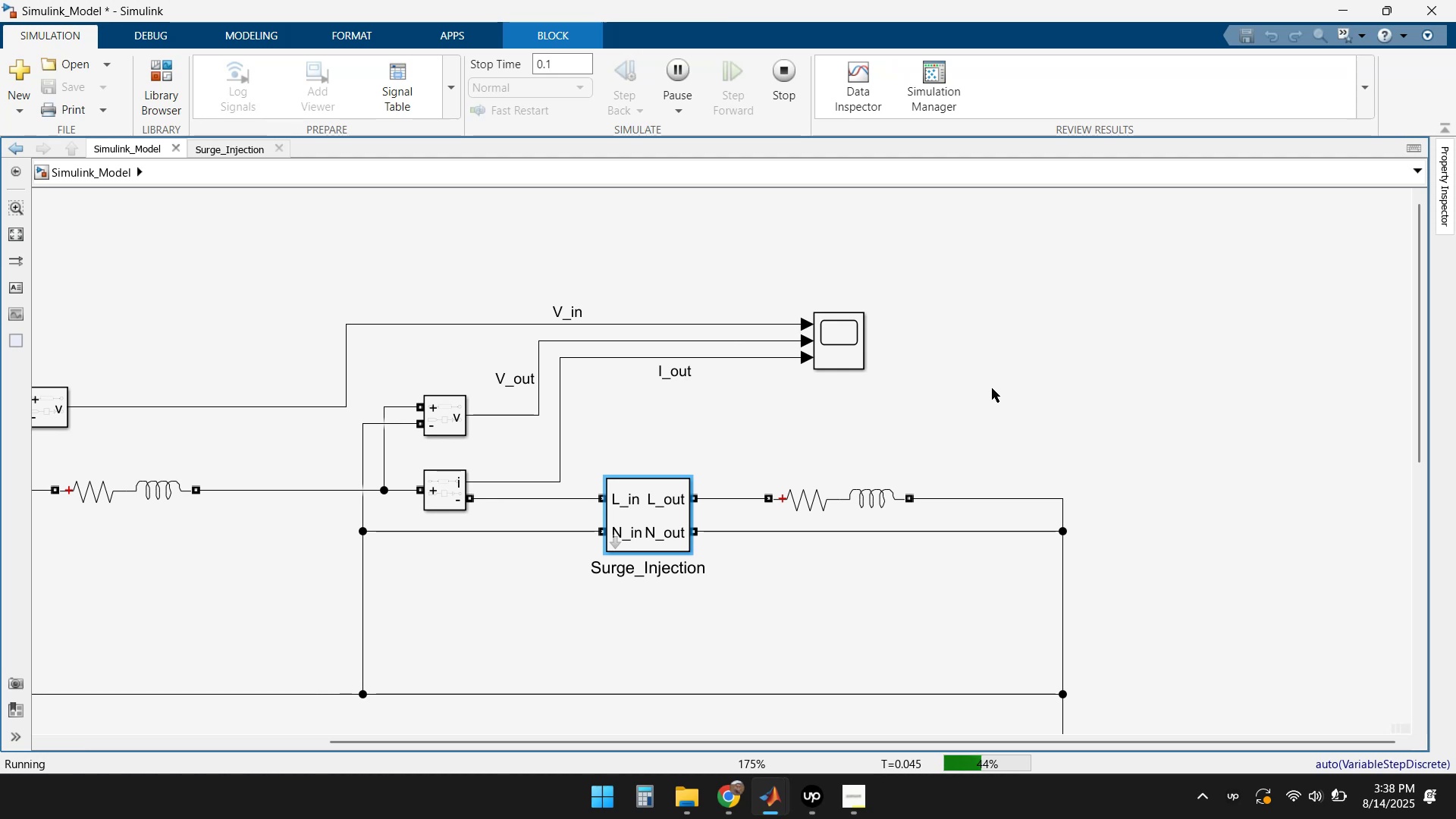 
wait(10.62)
 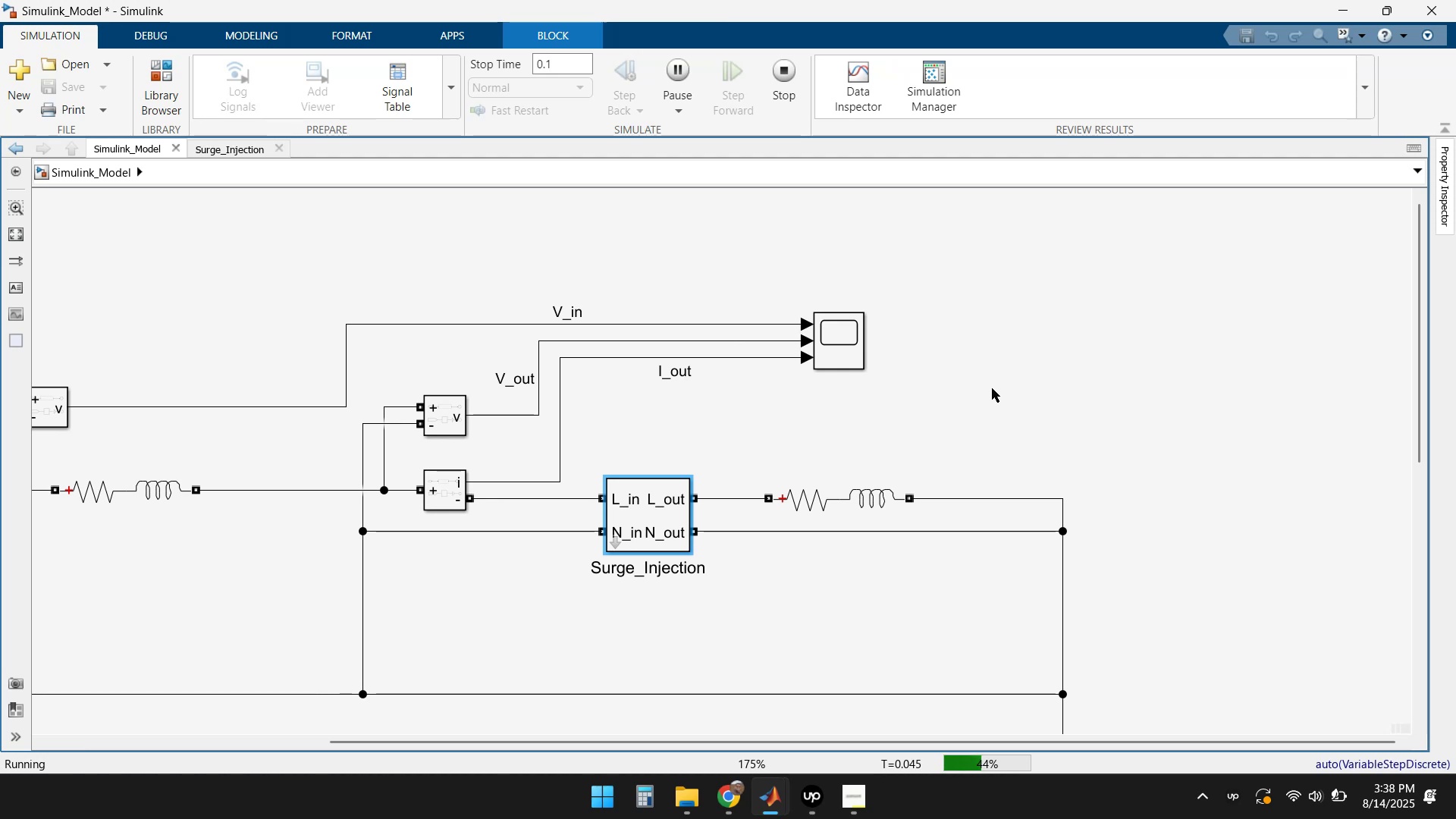 
double_click([848, 344])
 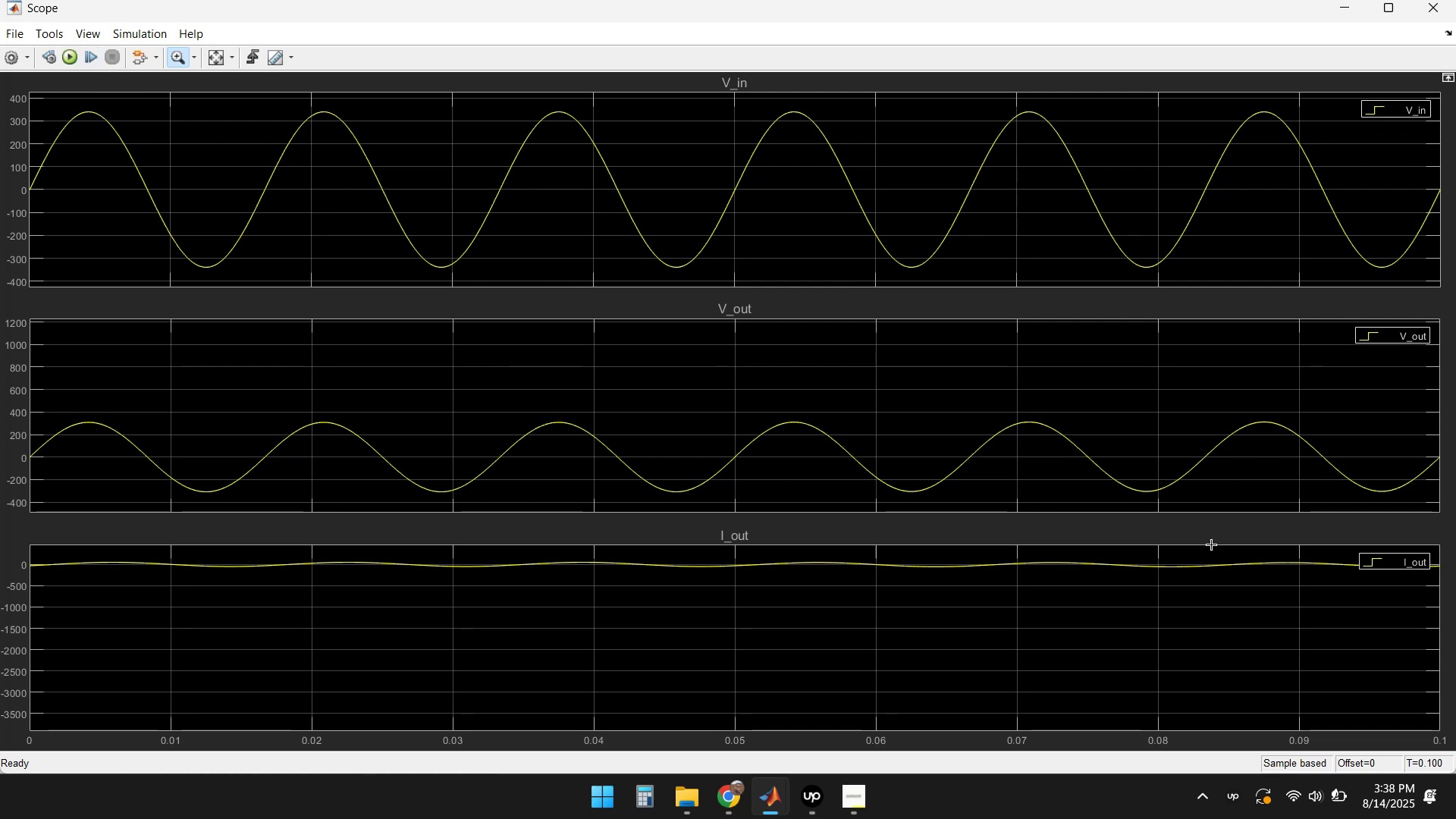 
wait(5.53)
 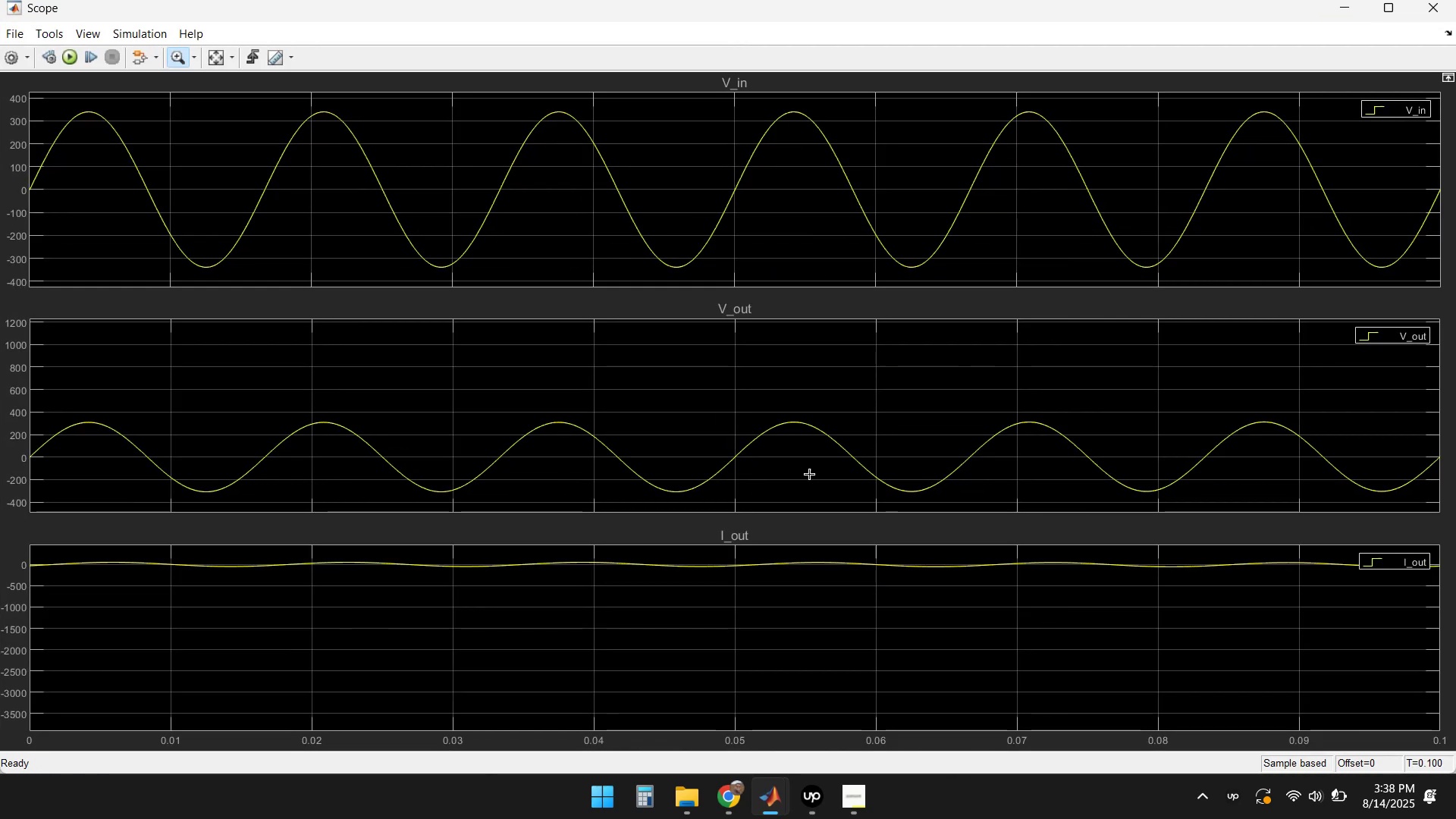 
left_click([1426, 7])
 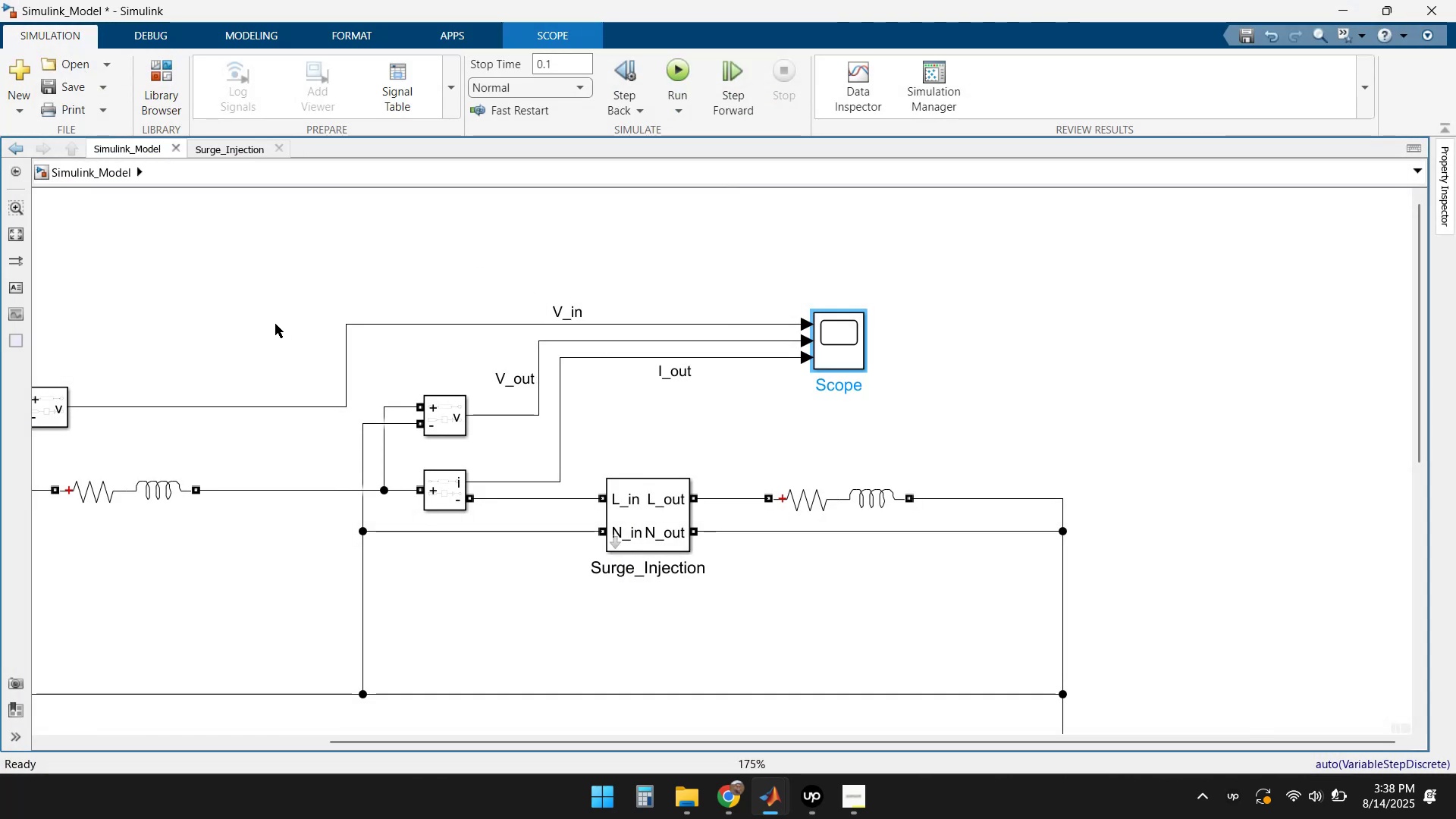 
scroll: coordinate [289, 341], scroll_direction: down, amount: 2.0
 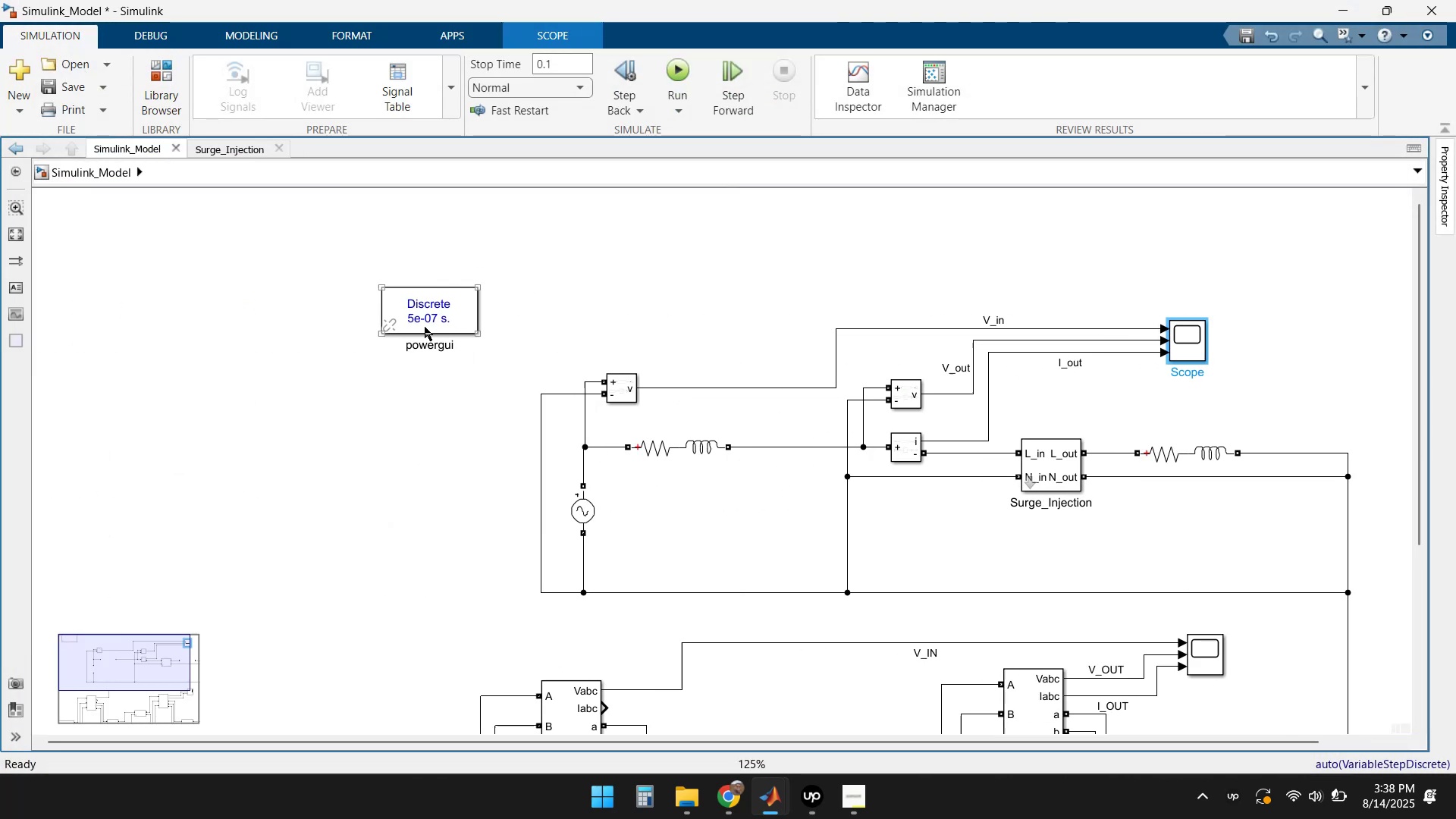 
left_click_drag(start_coordinate=[470, 308], to_coordinate=[518, 241])
 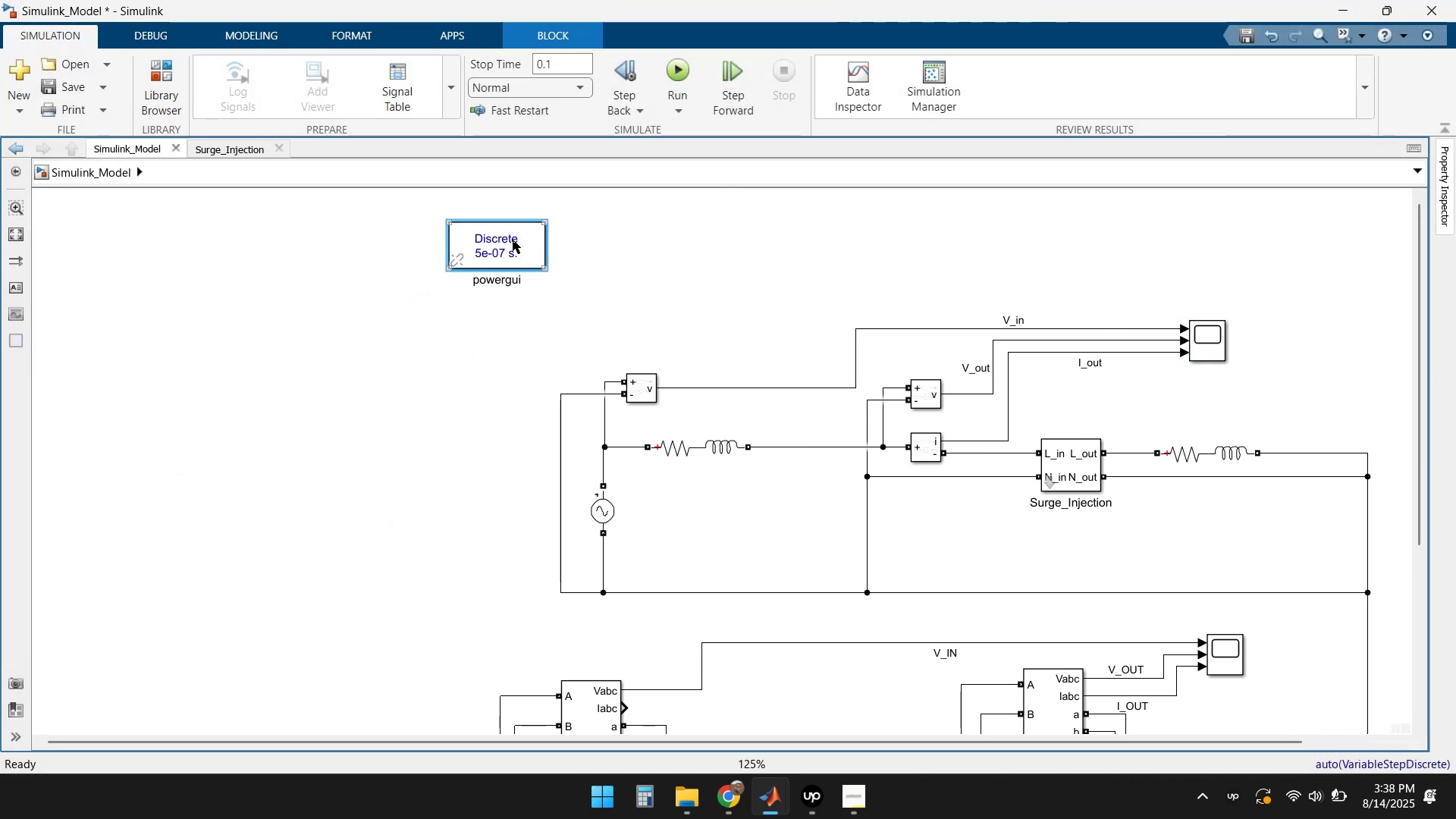 
double_click([513, 240])
 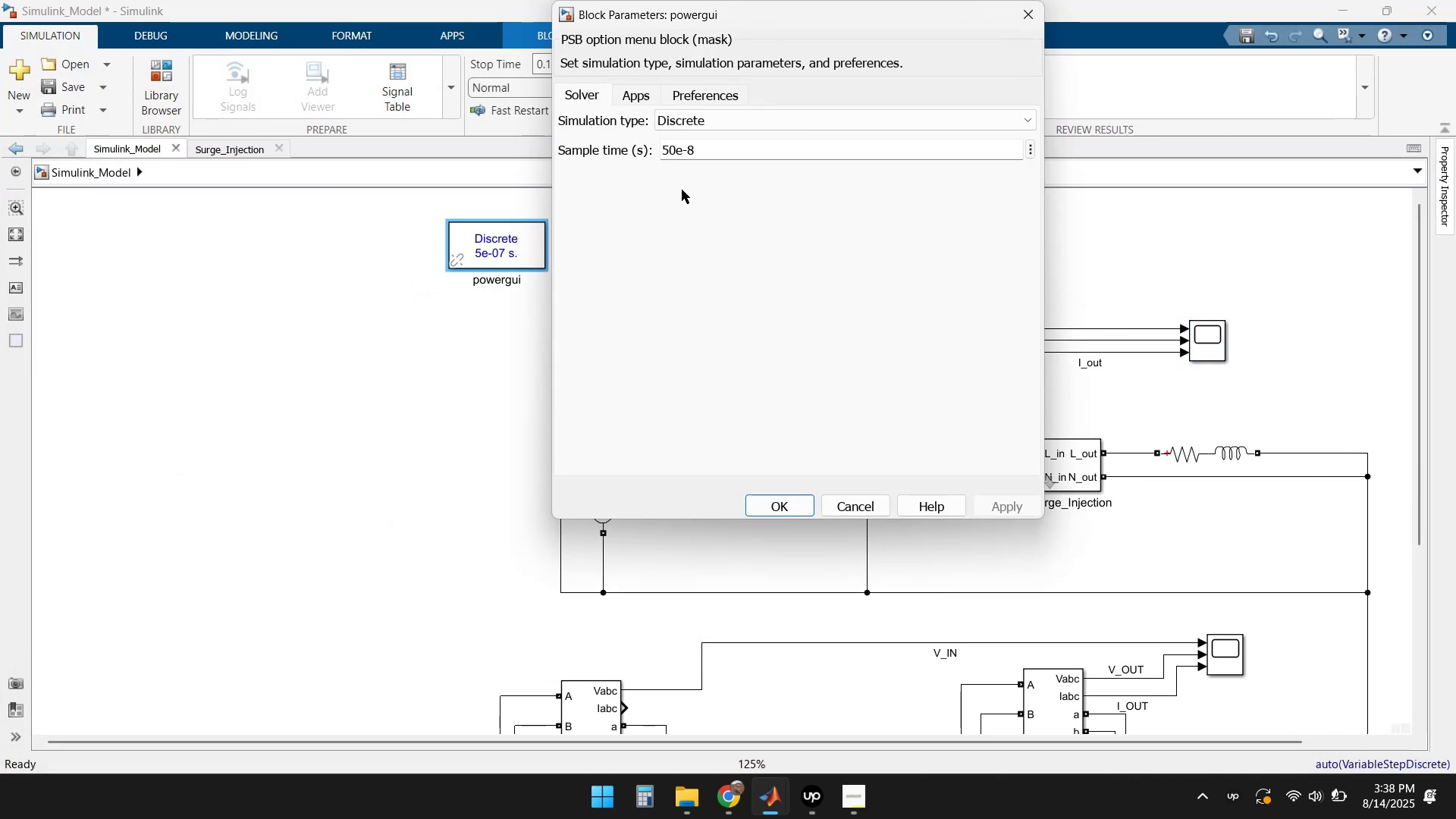 
left_click([669, 146])
 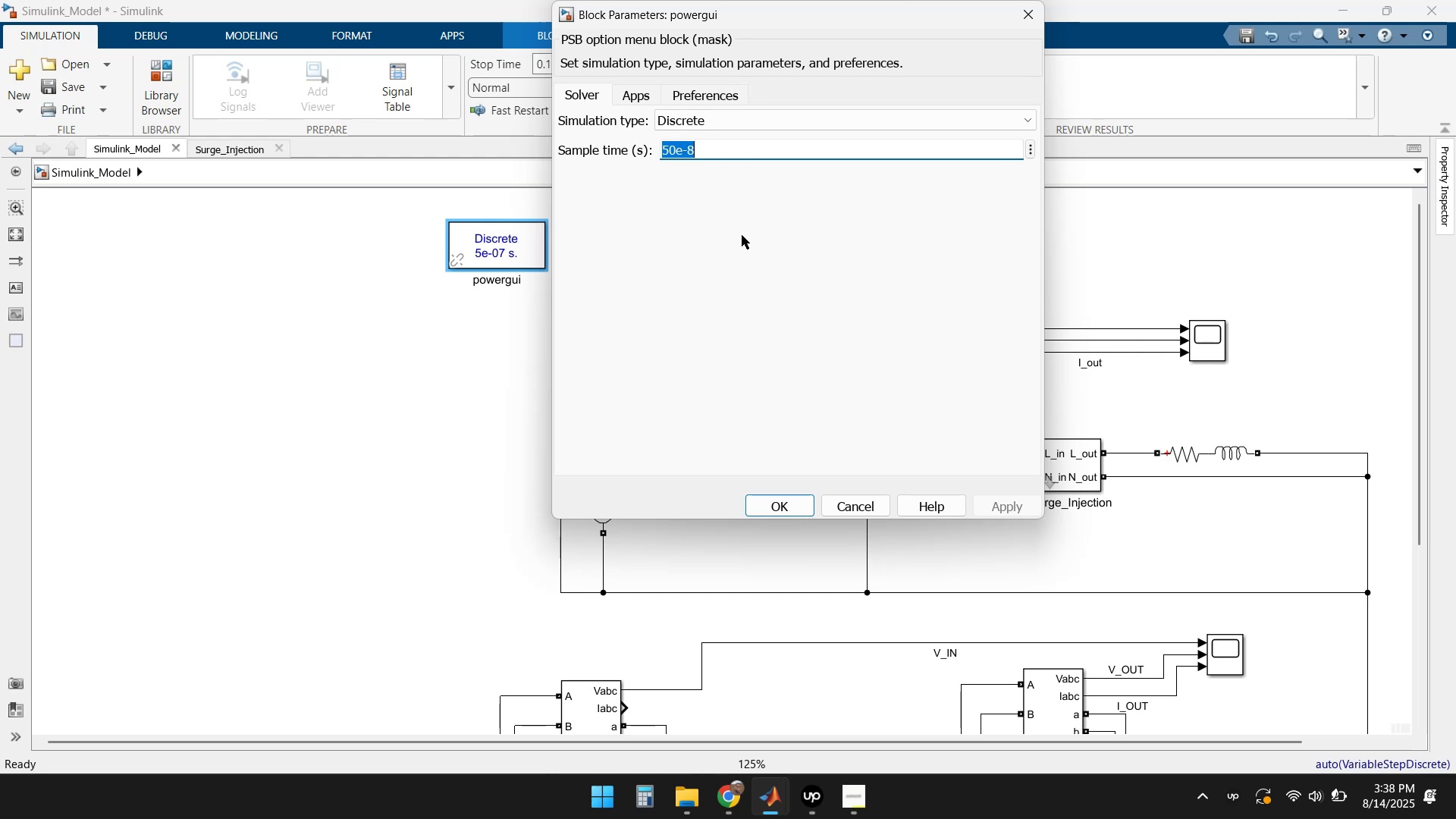 
key(ArrowLeft)
 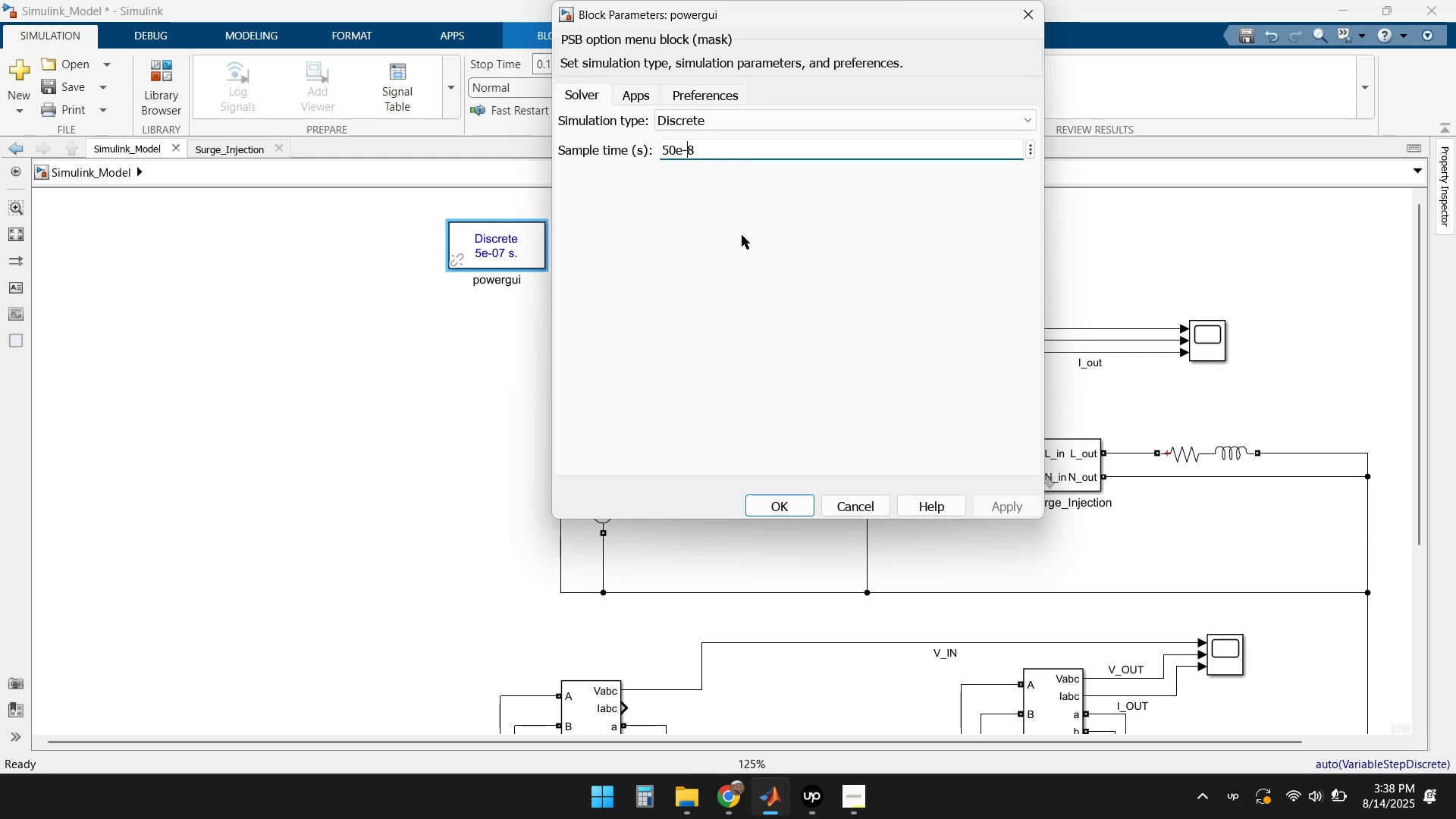 
key(ArrowLeft)
 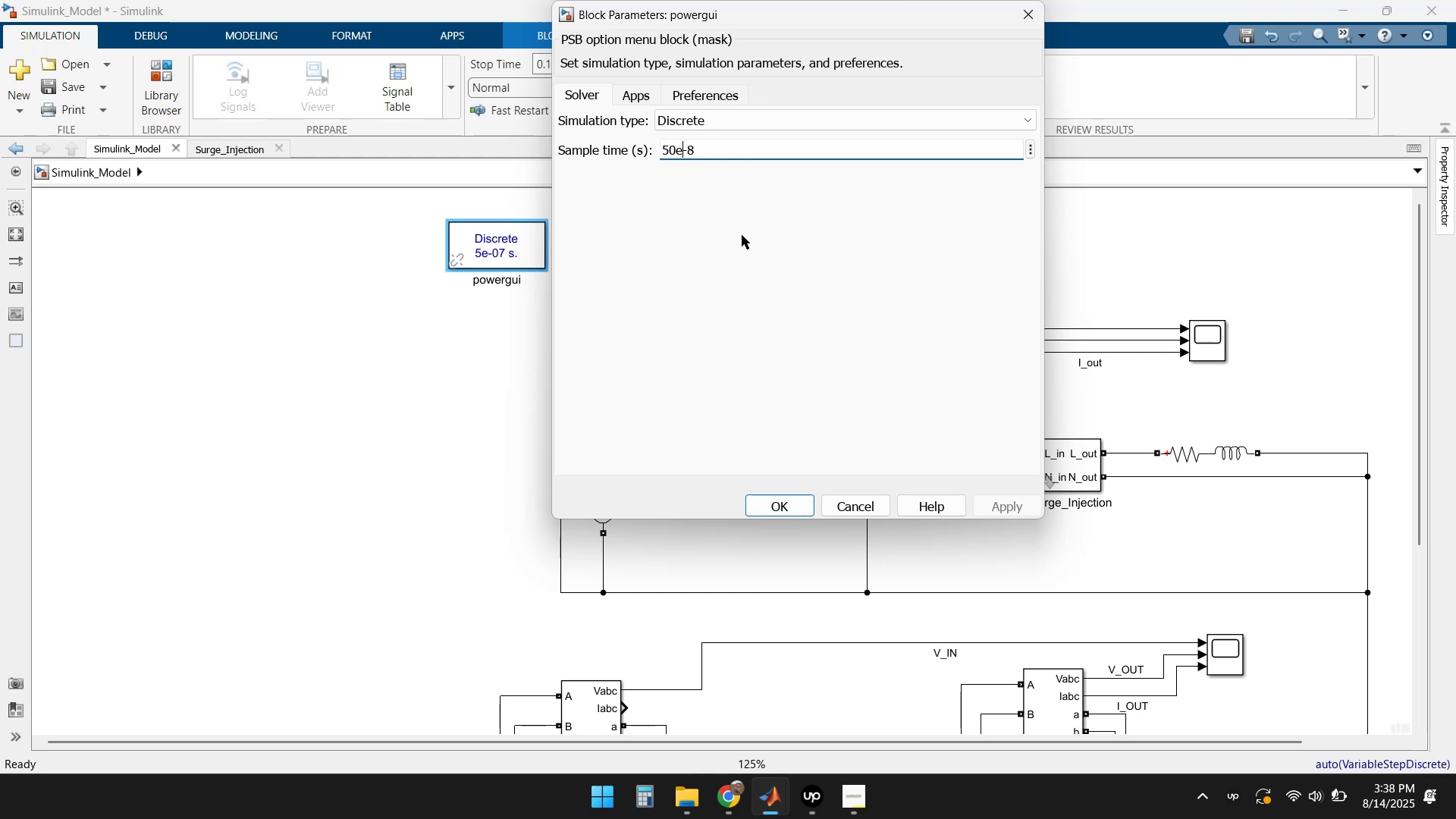 
key(ArrowLeft)
 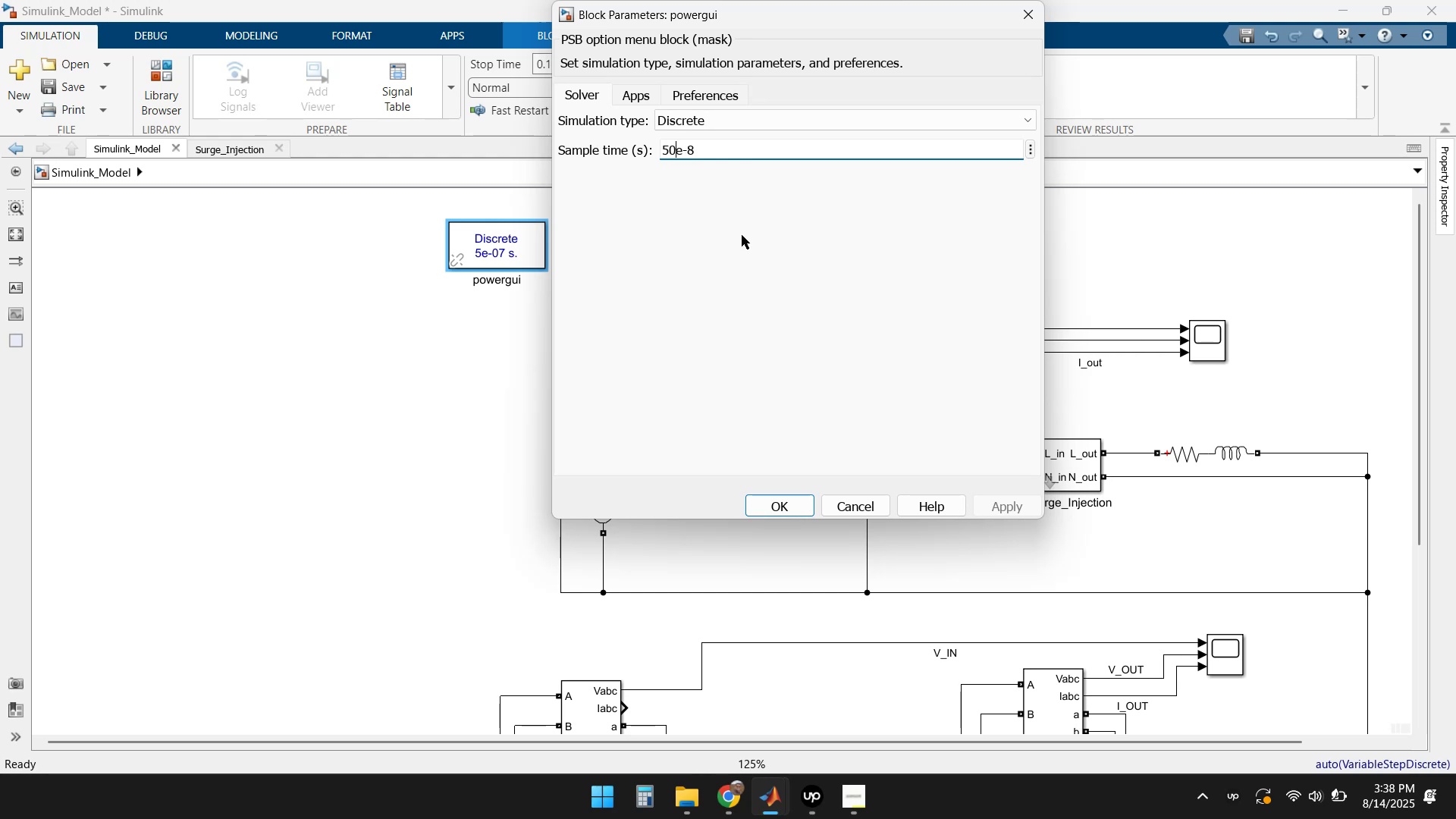 
key(Backspace)
 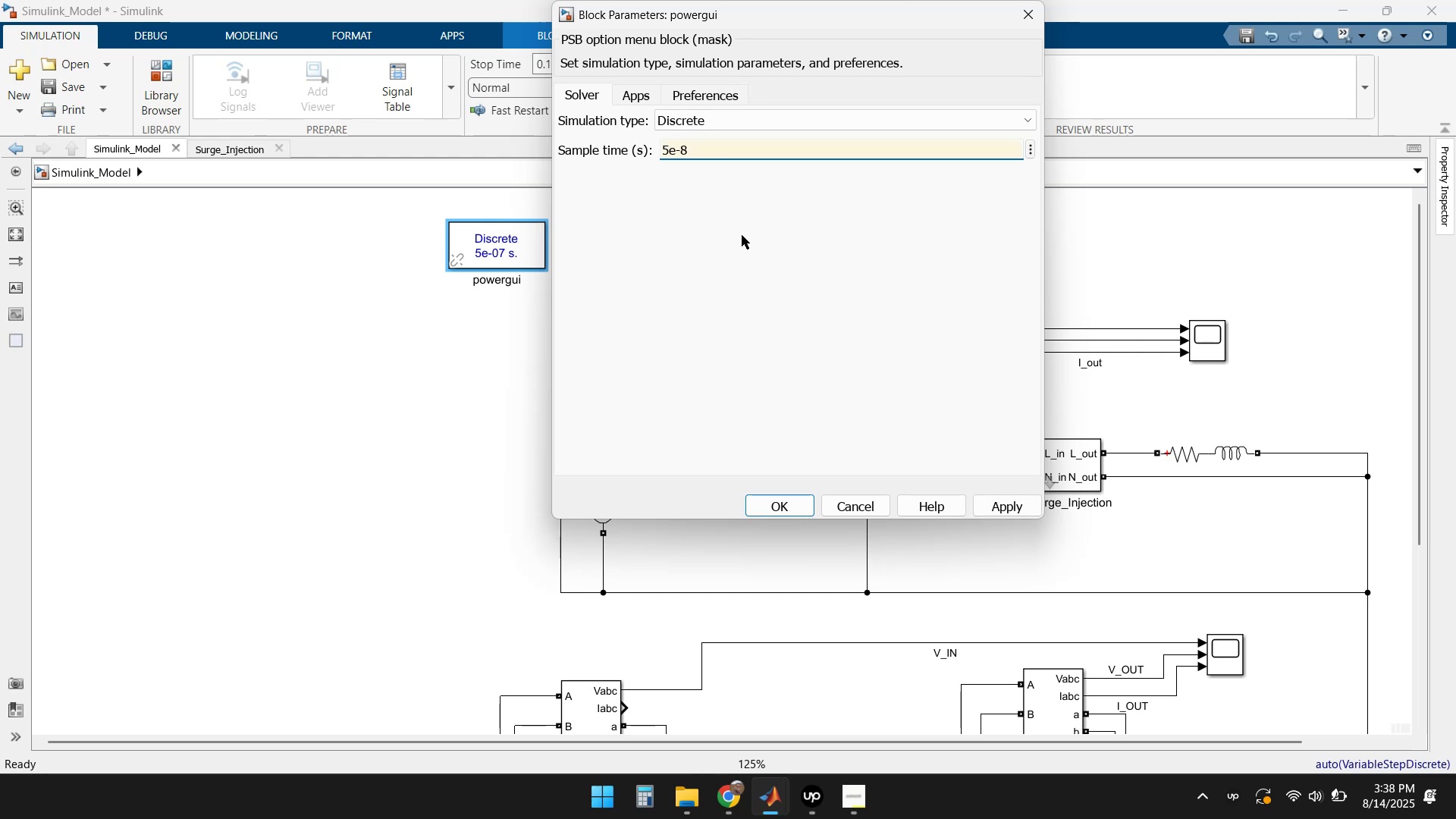 
left_click([761, 245])
 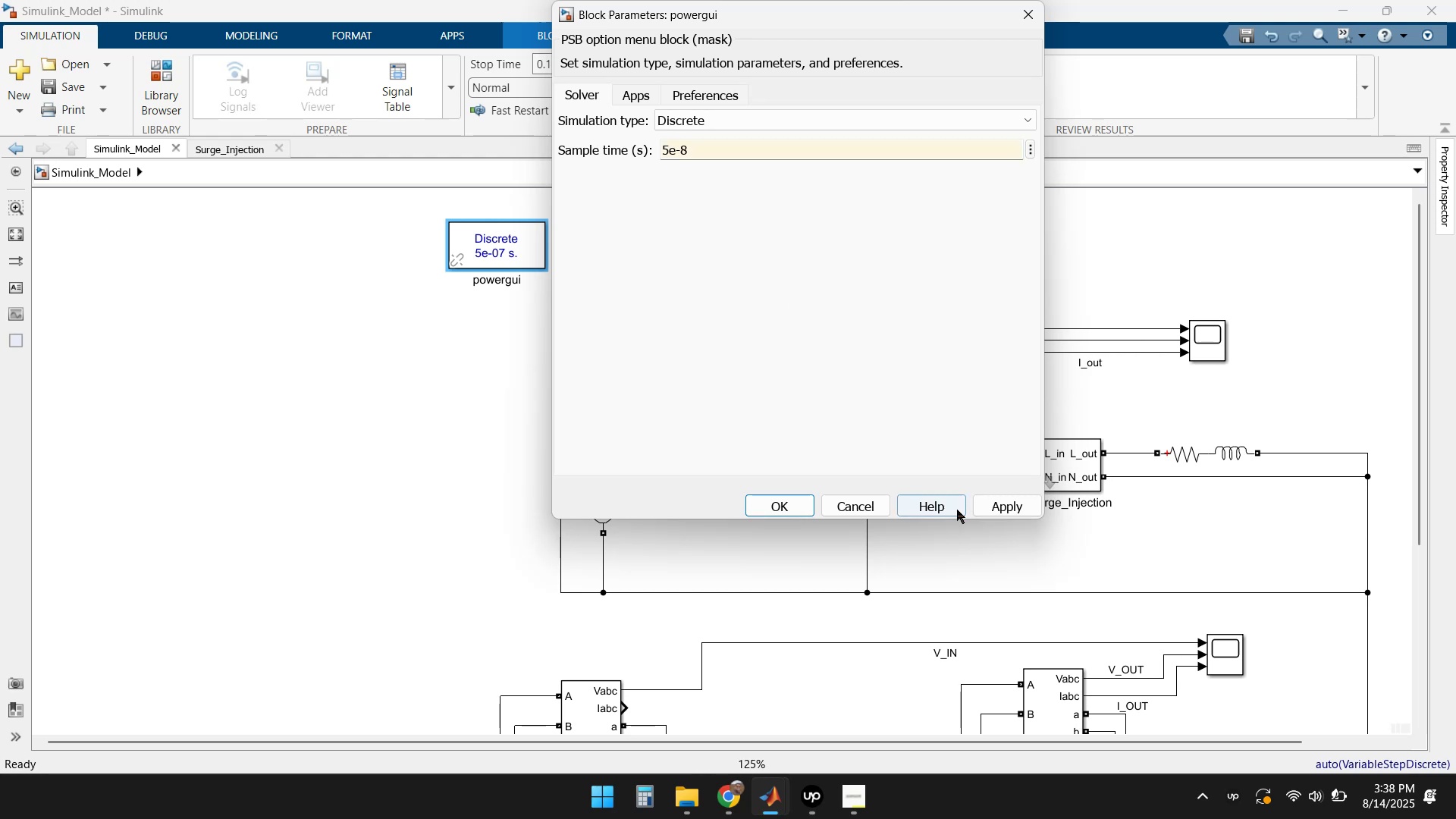 
left_click([1007, 509])
 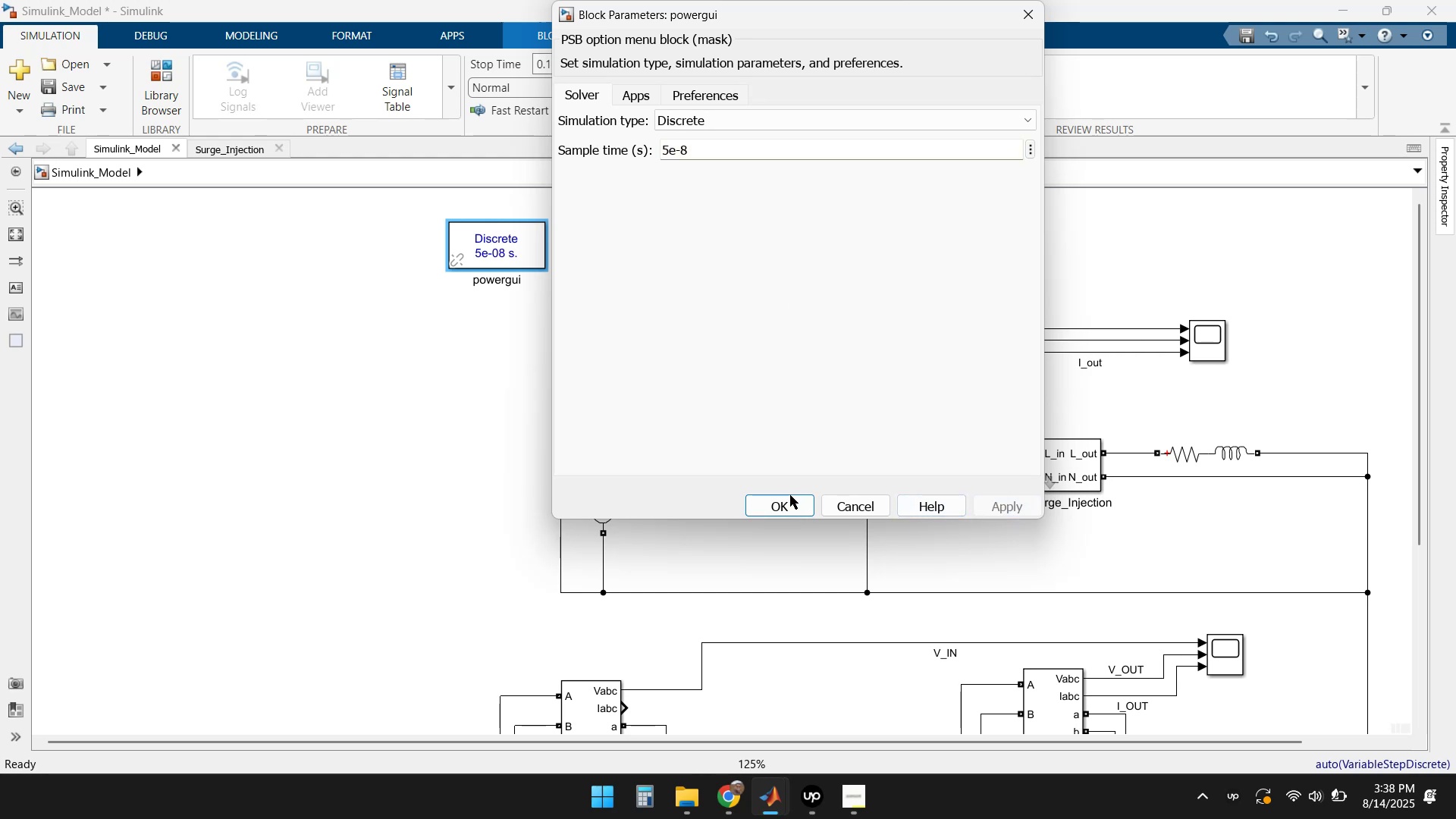 
left_click([779, 501])
 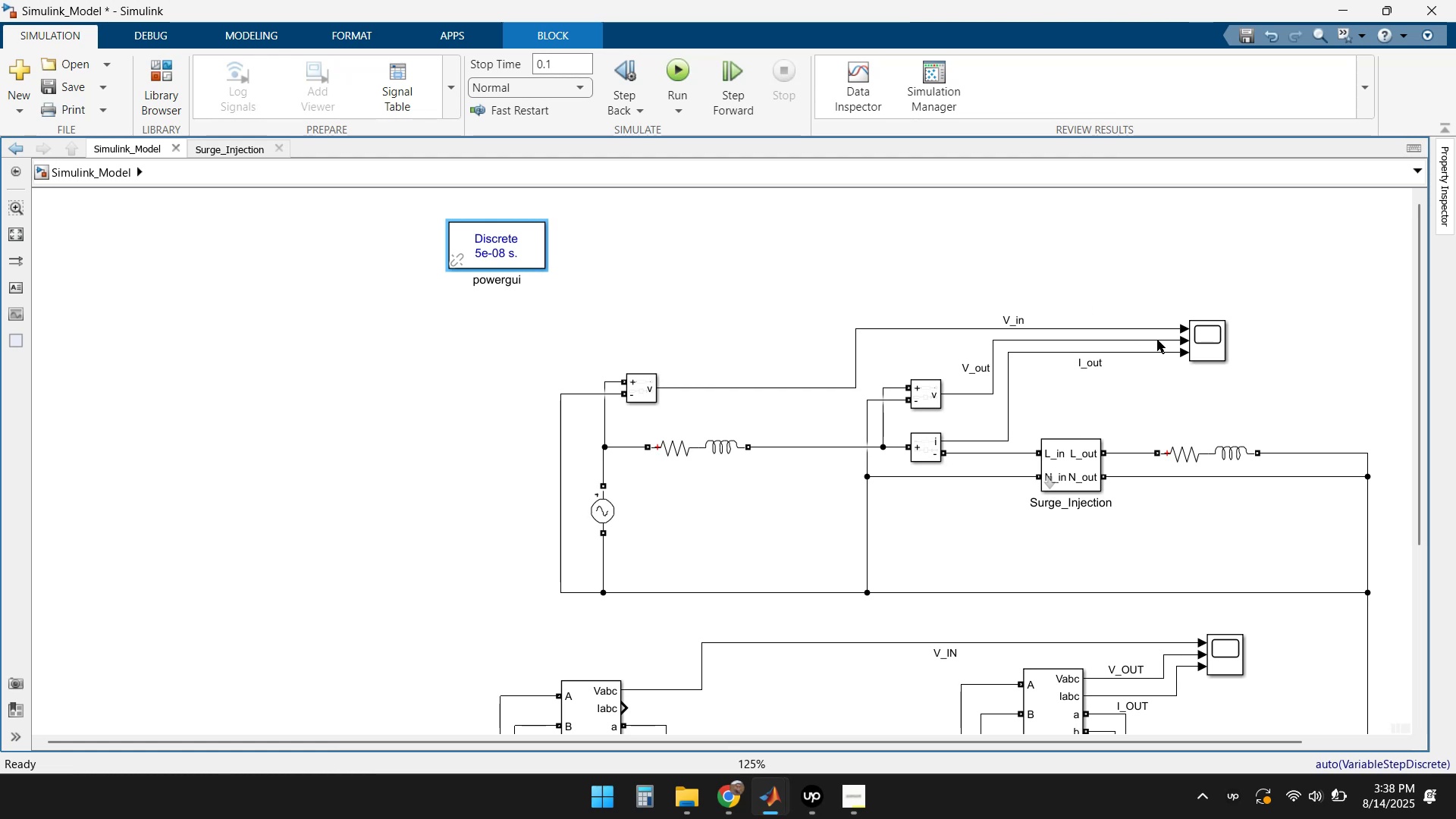 
double_click([1213, 347])
 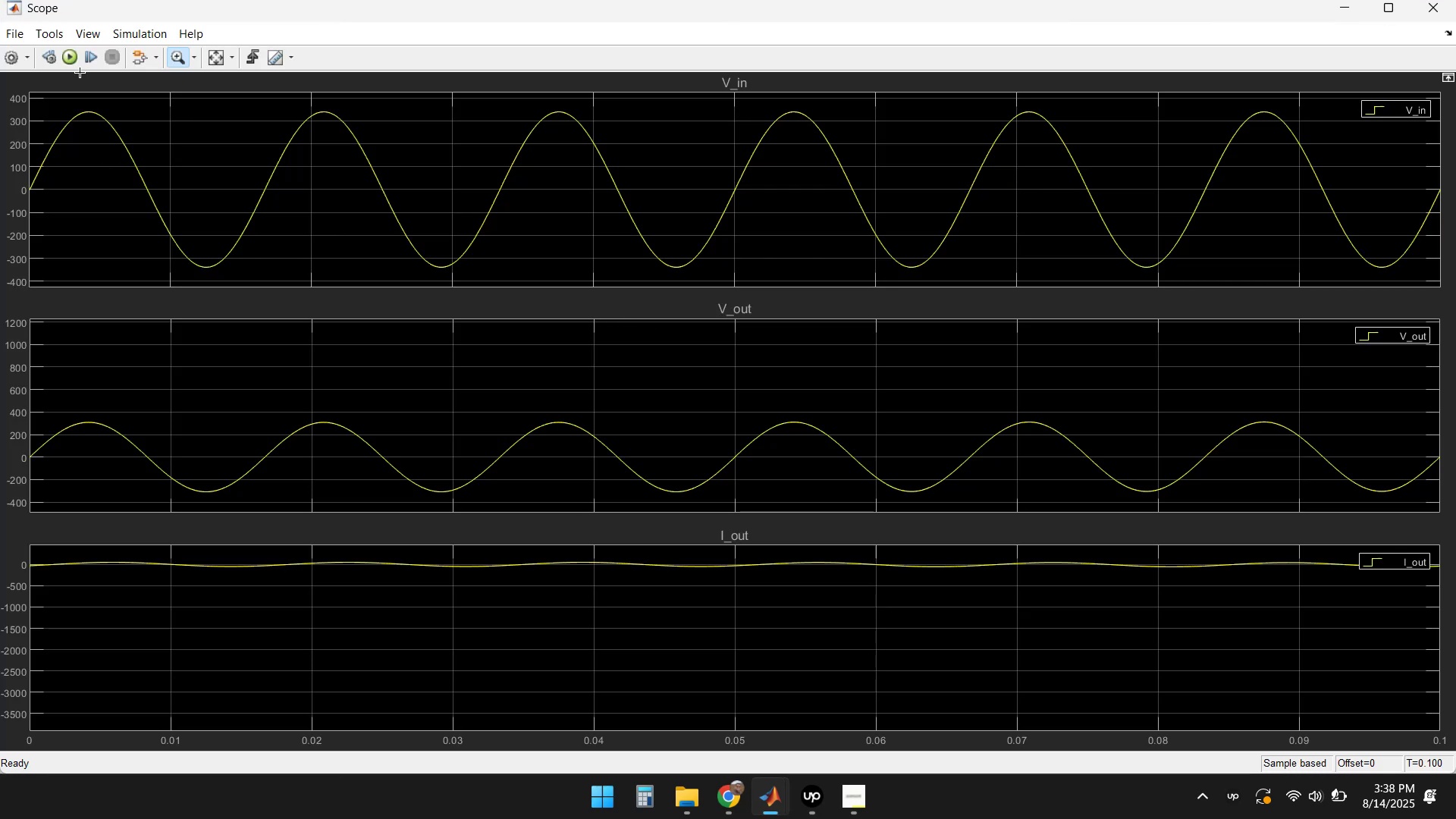 
left_click([66, 53])
 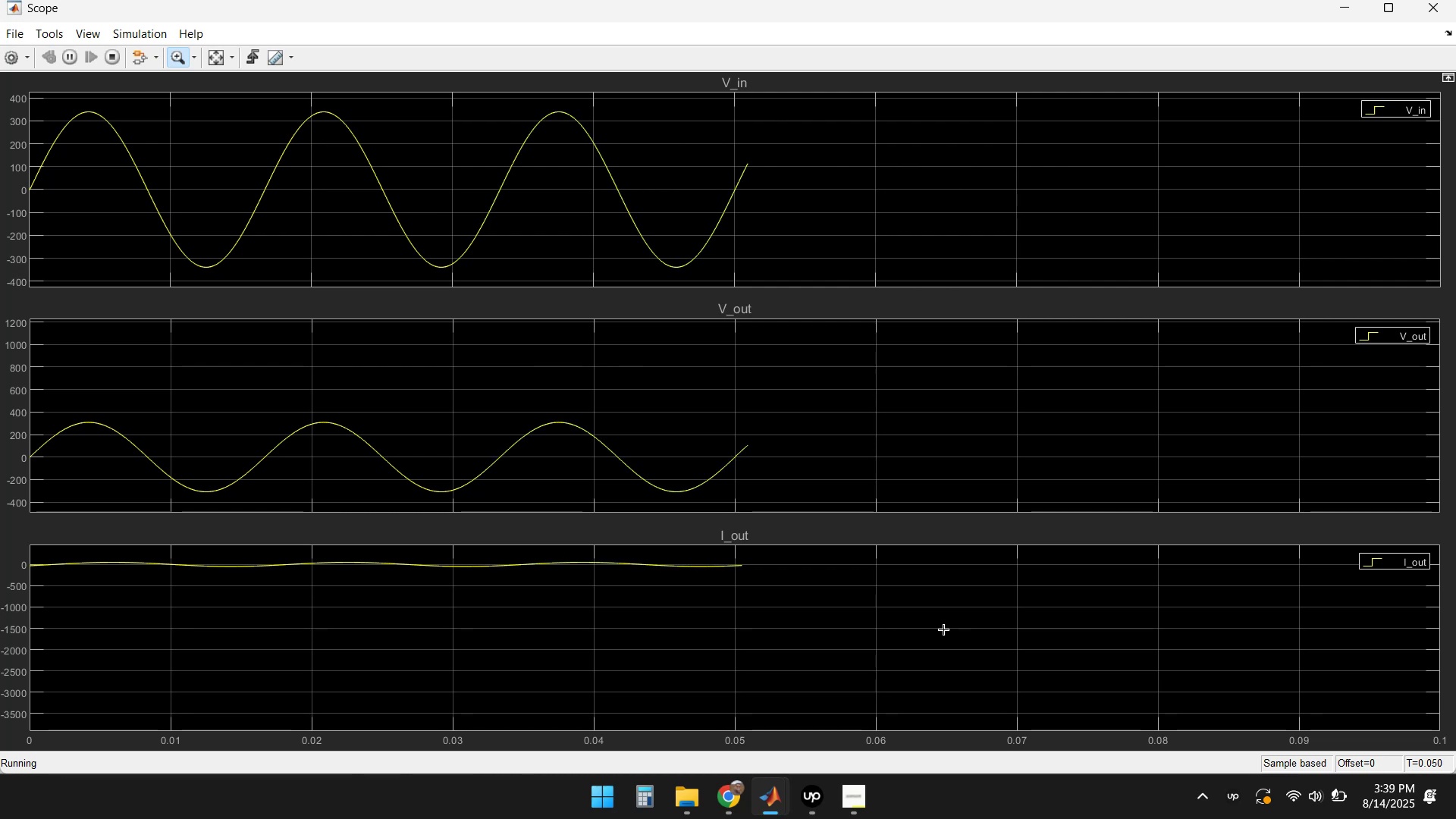 
wait(31.12)
 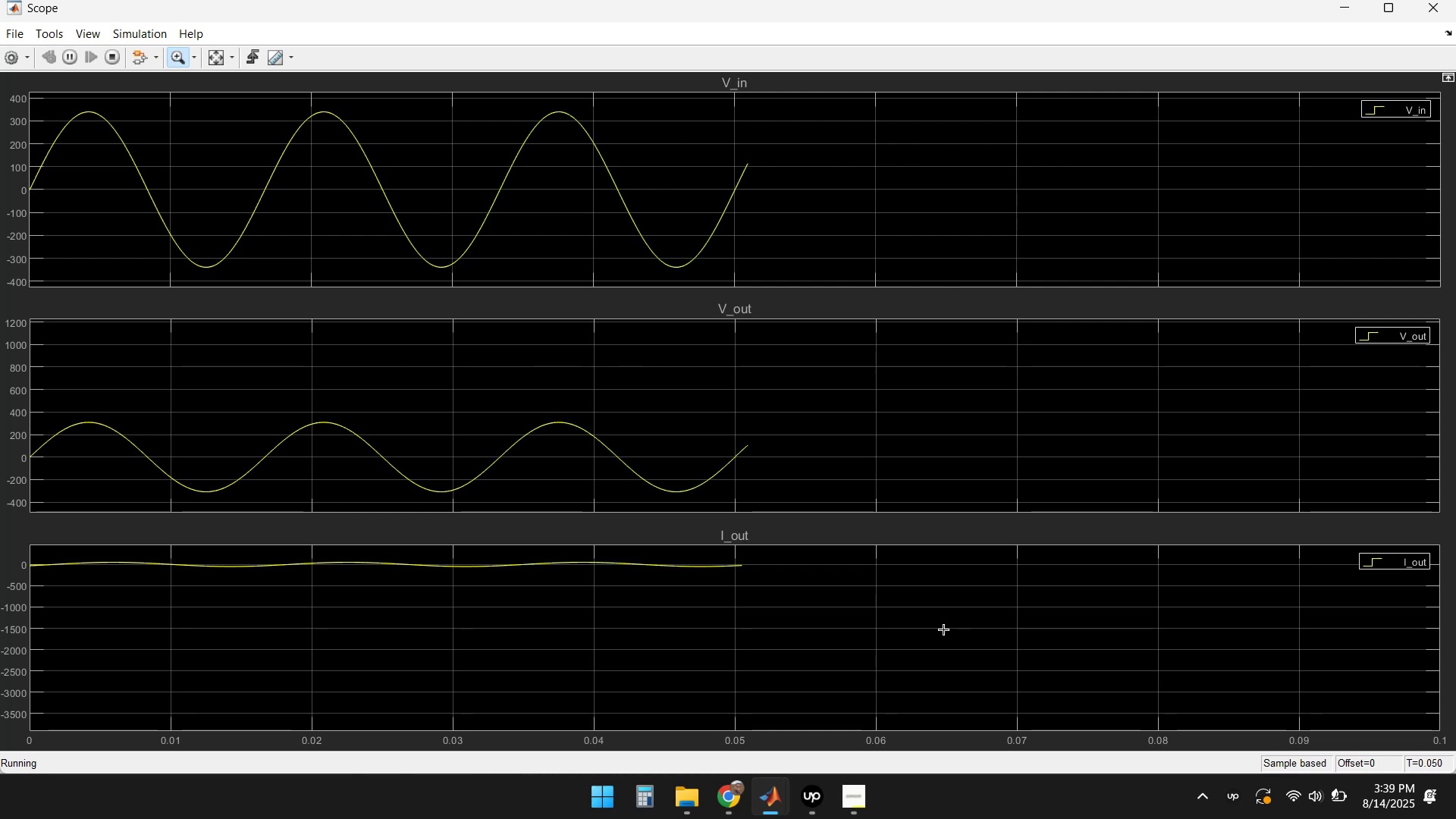 
left_click([118, 58])
 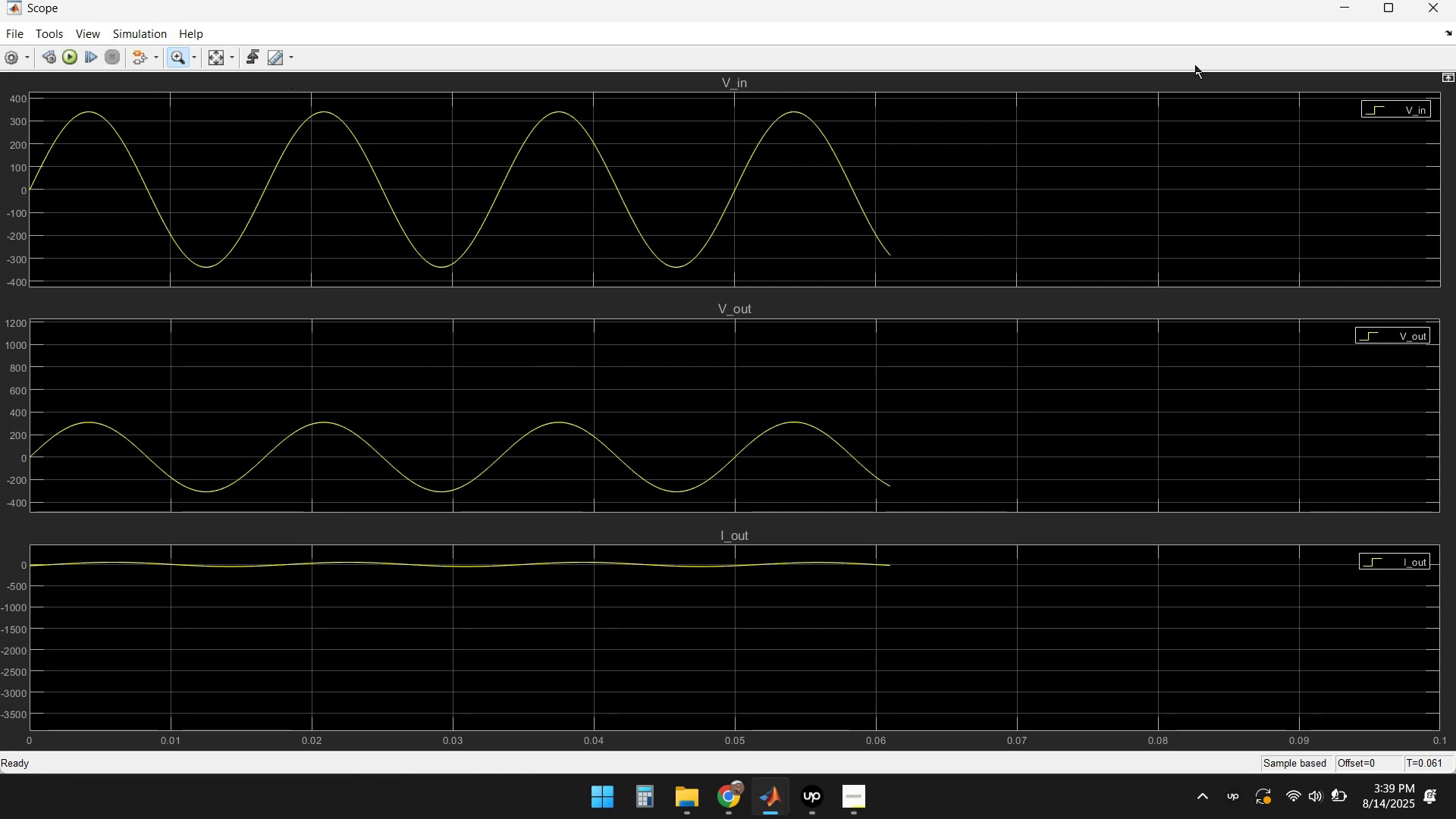 
left_click([1438, 10])
 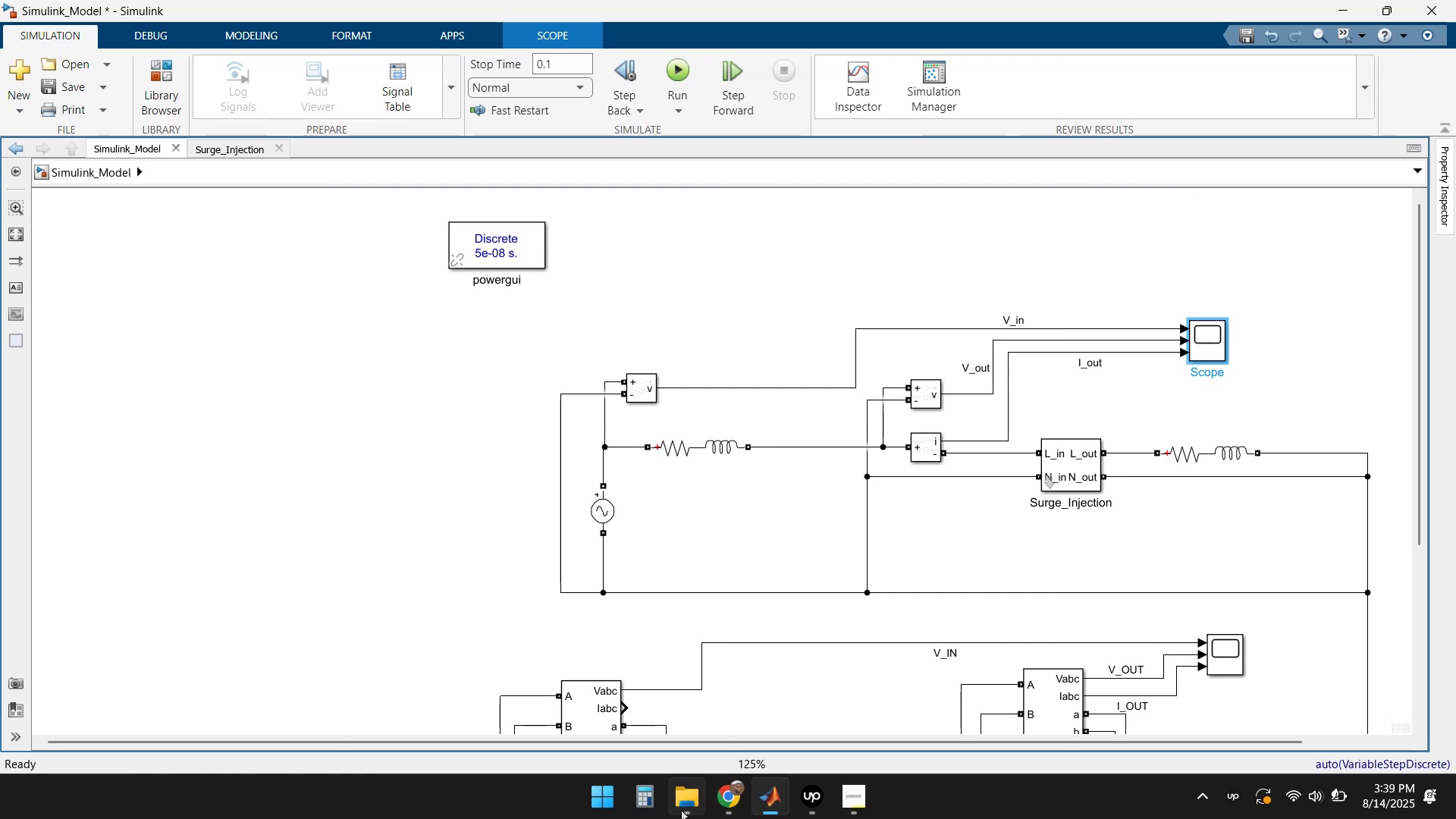 
wait(5.1)
 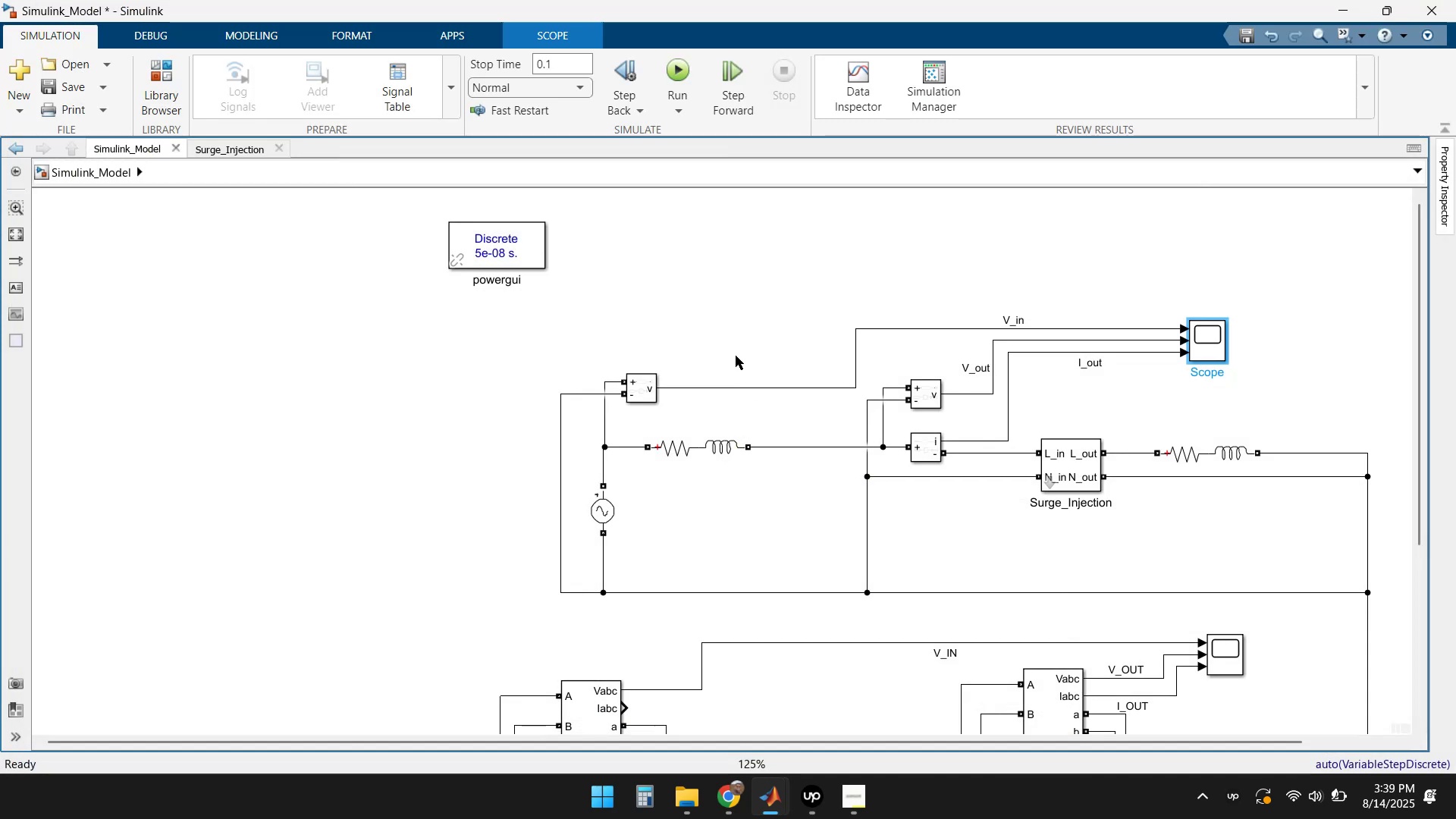 
double_click([713, 718])
 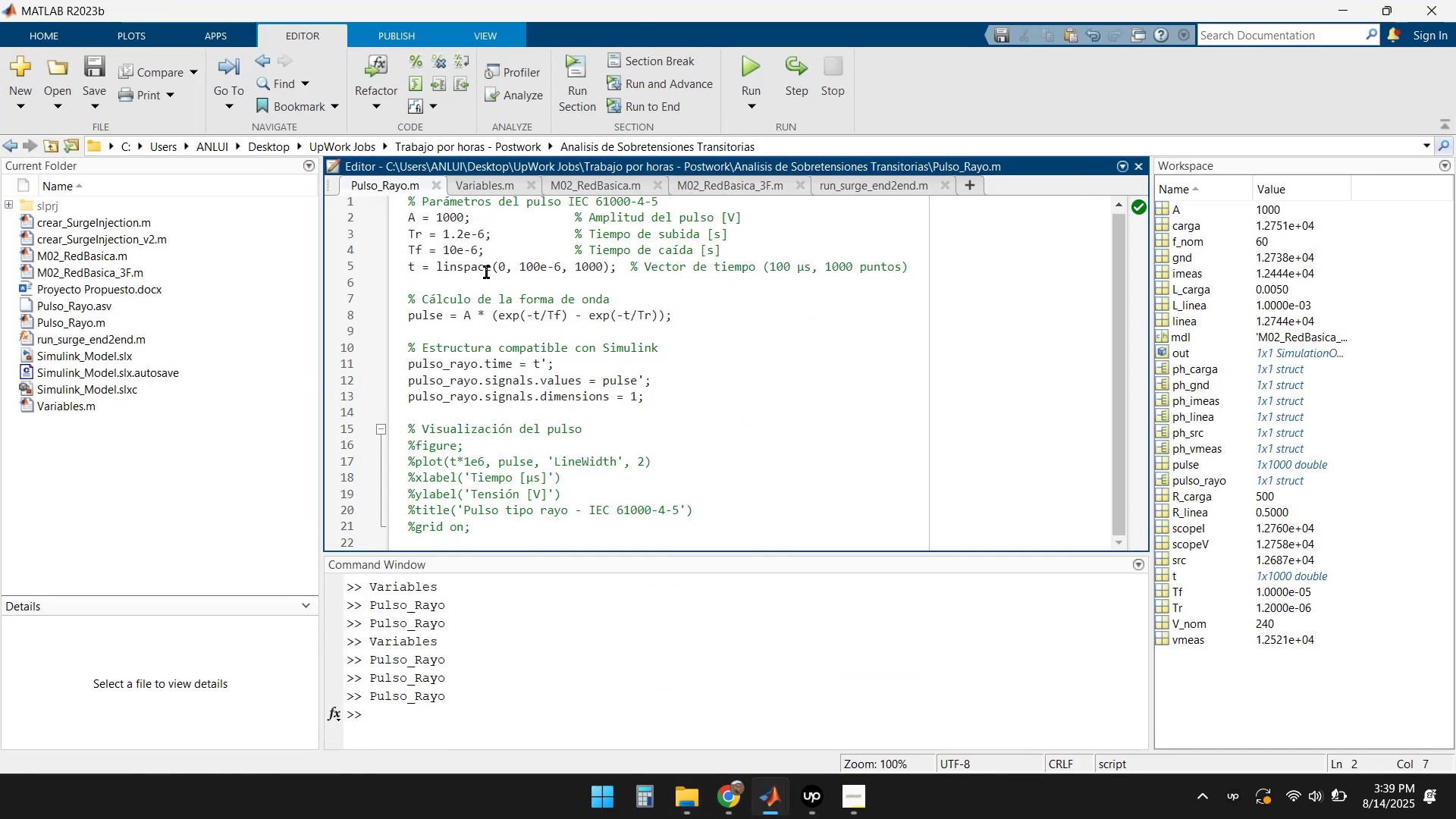 
left_click([448, 249])
 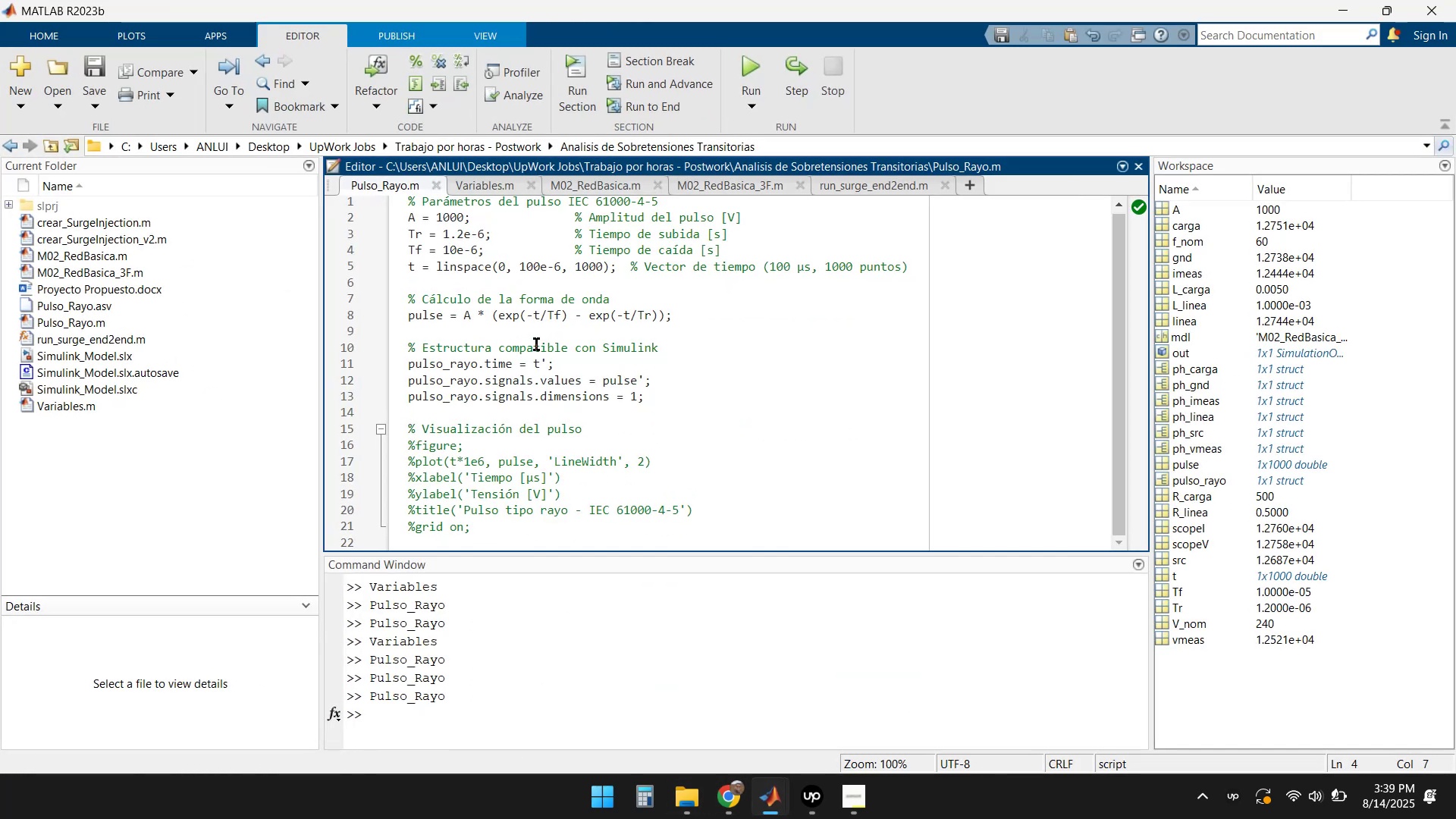 
key(Backspace)
 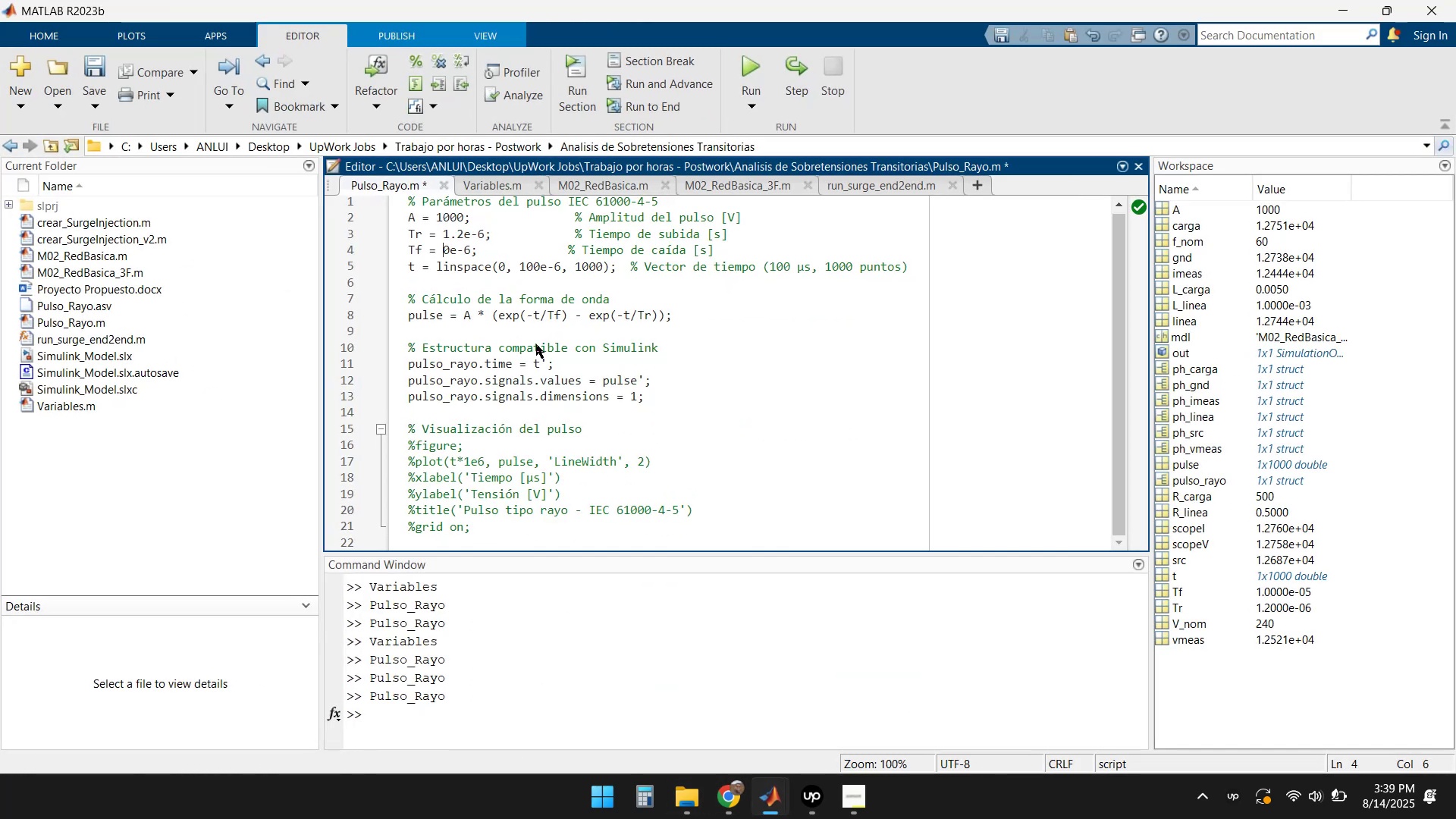 
key(Numpad5)
 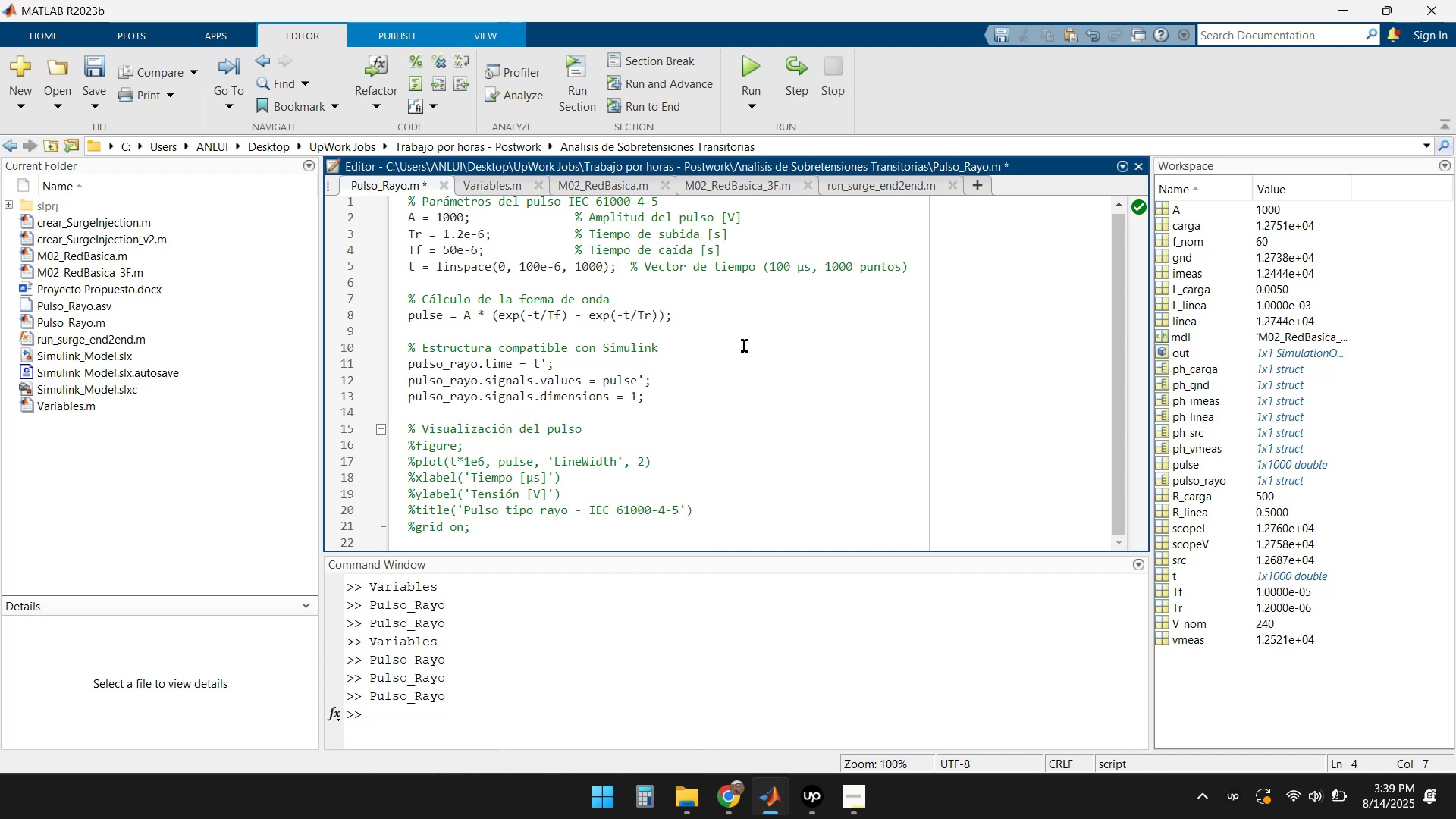 
wait(10.06)
 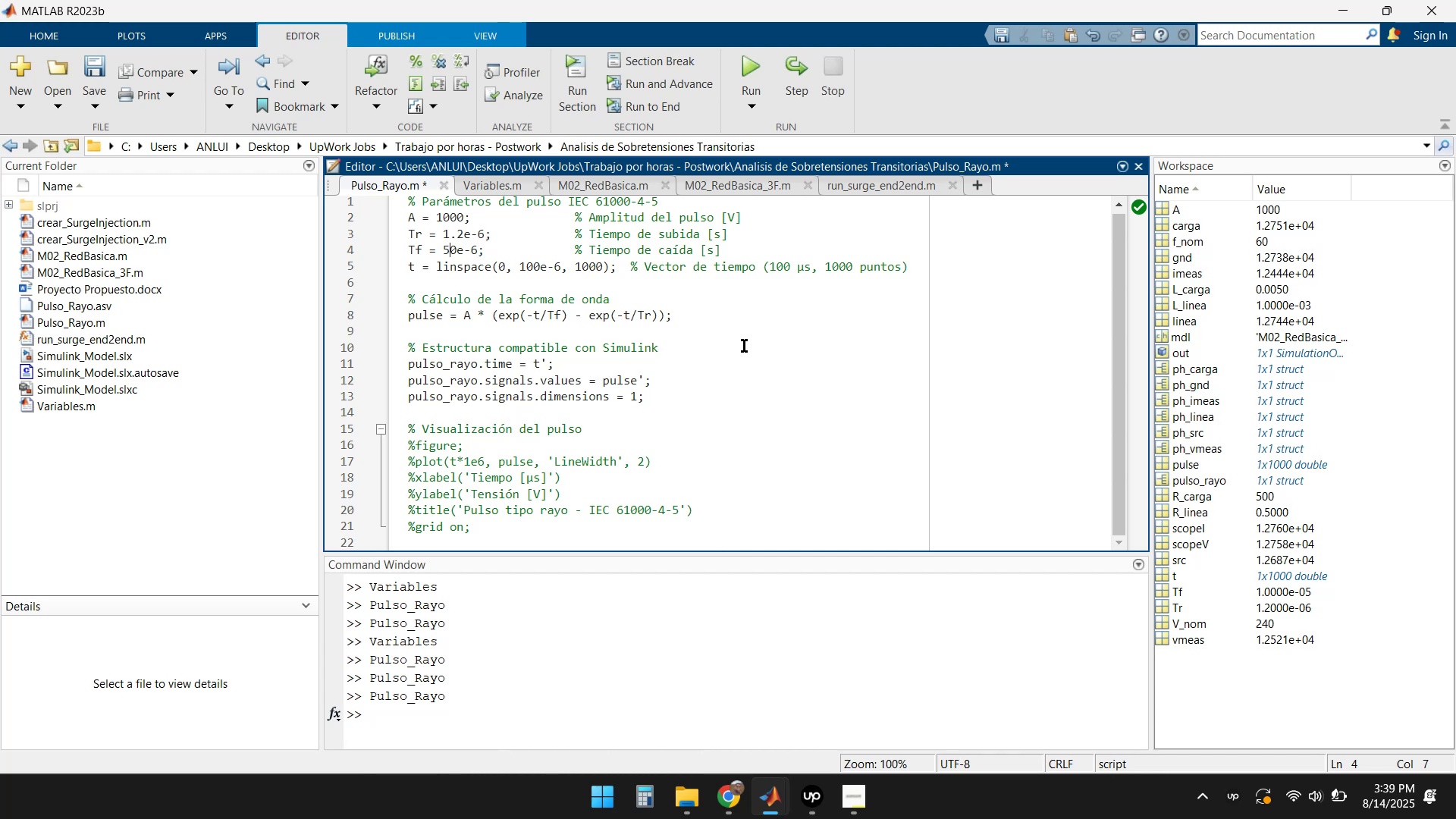 
left_click([742, 74])
 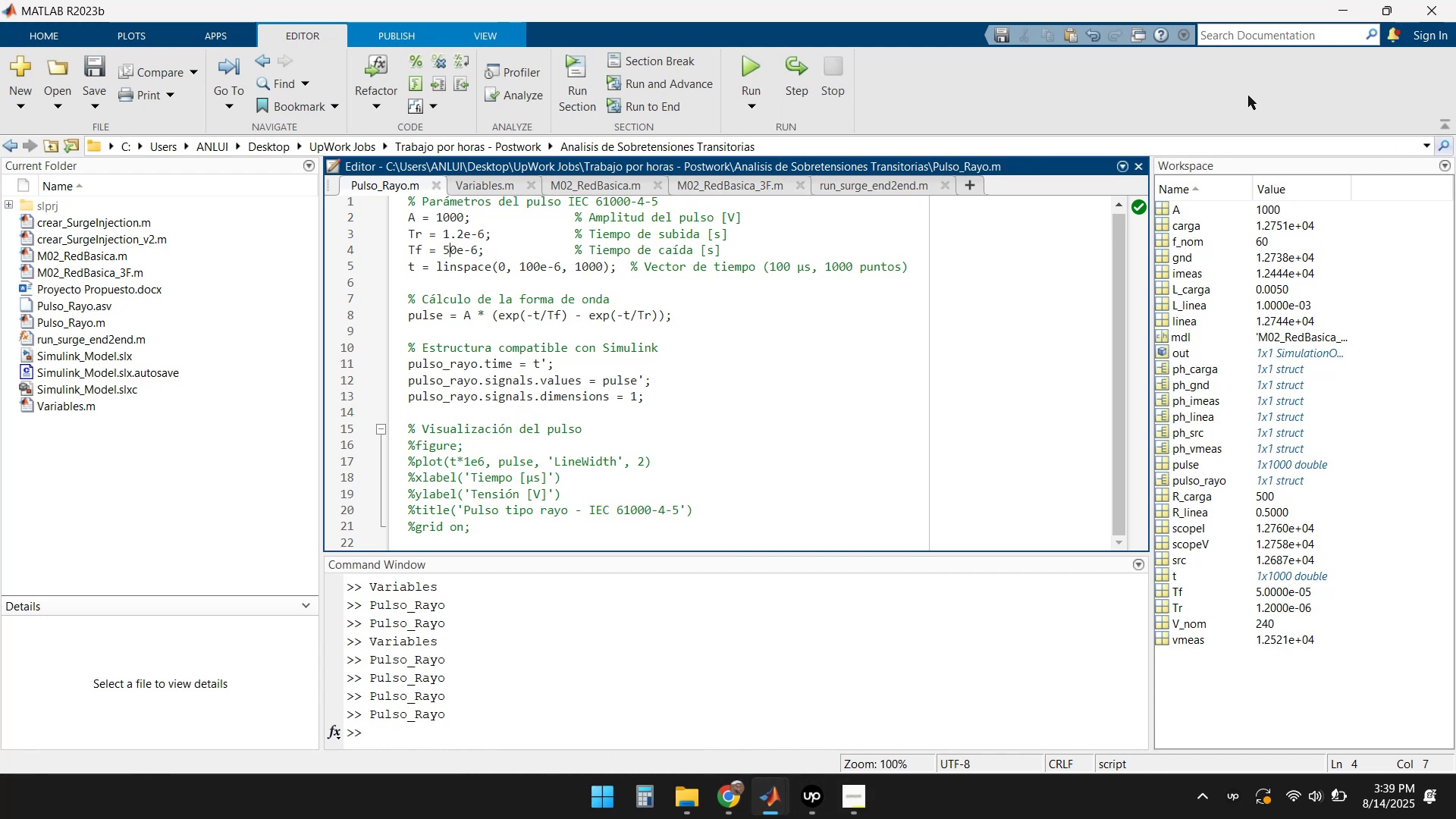 
left_click([1335, 10])
 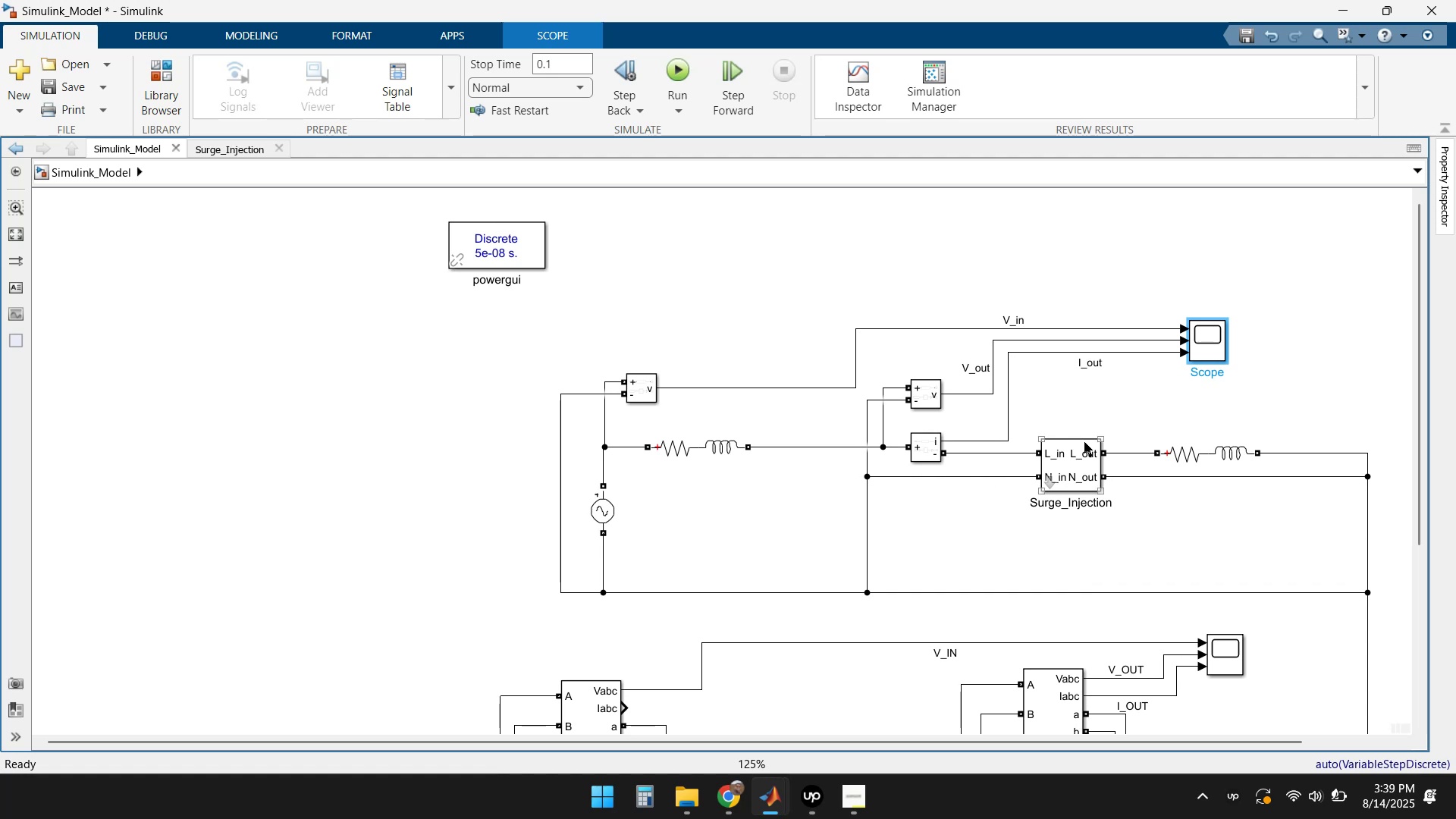 
double_click([1077, 466])
 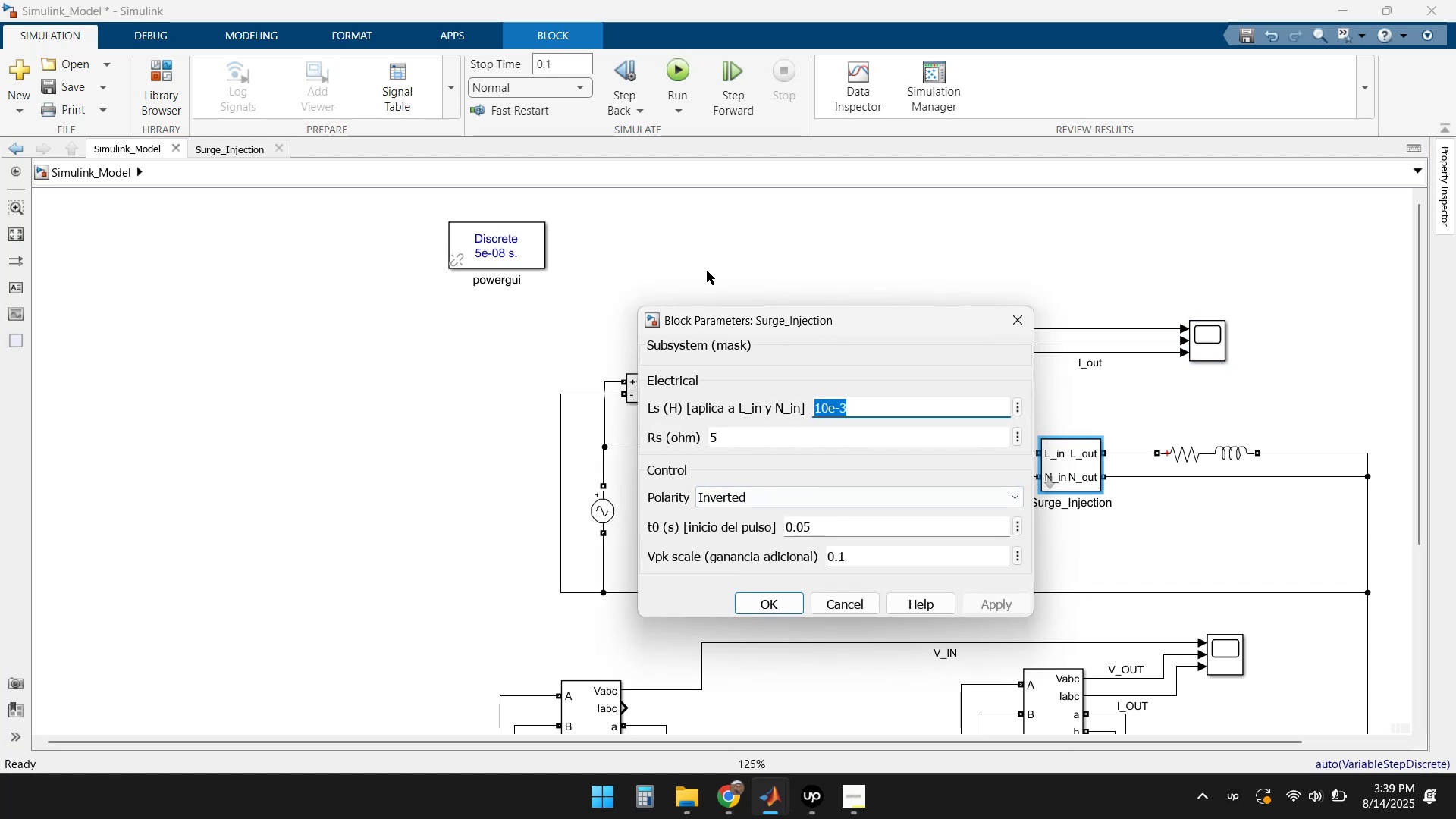 
left_click([566, 58])
 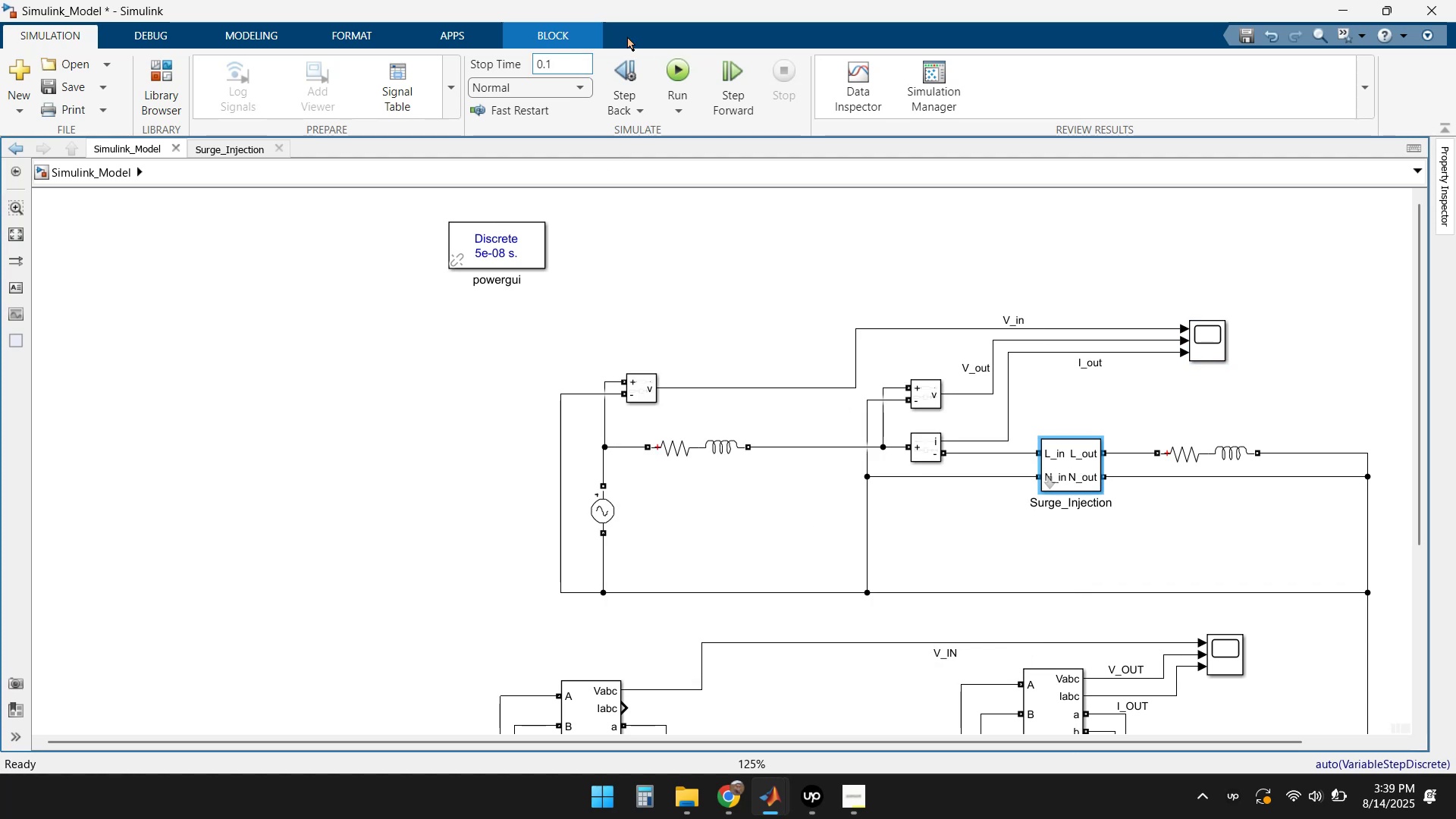 
key(Backspace)
 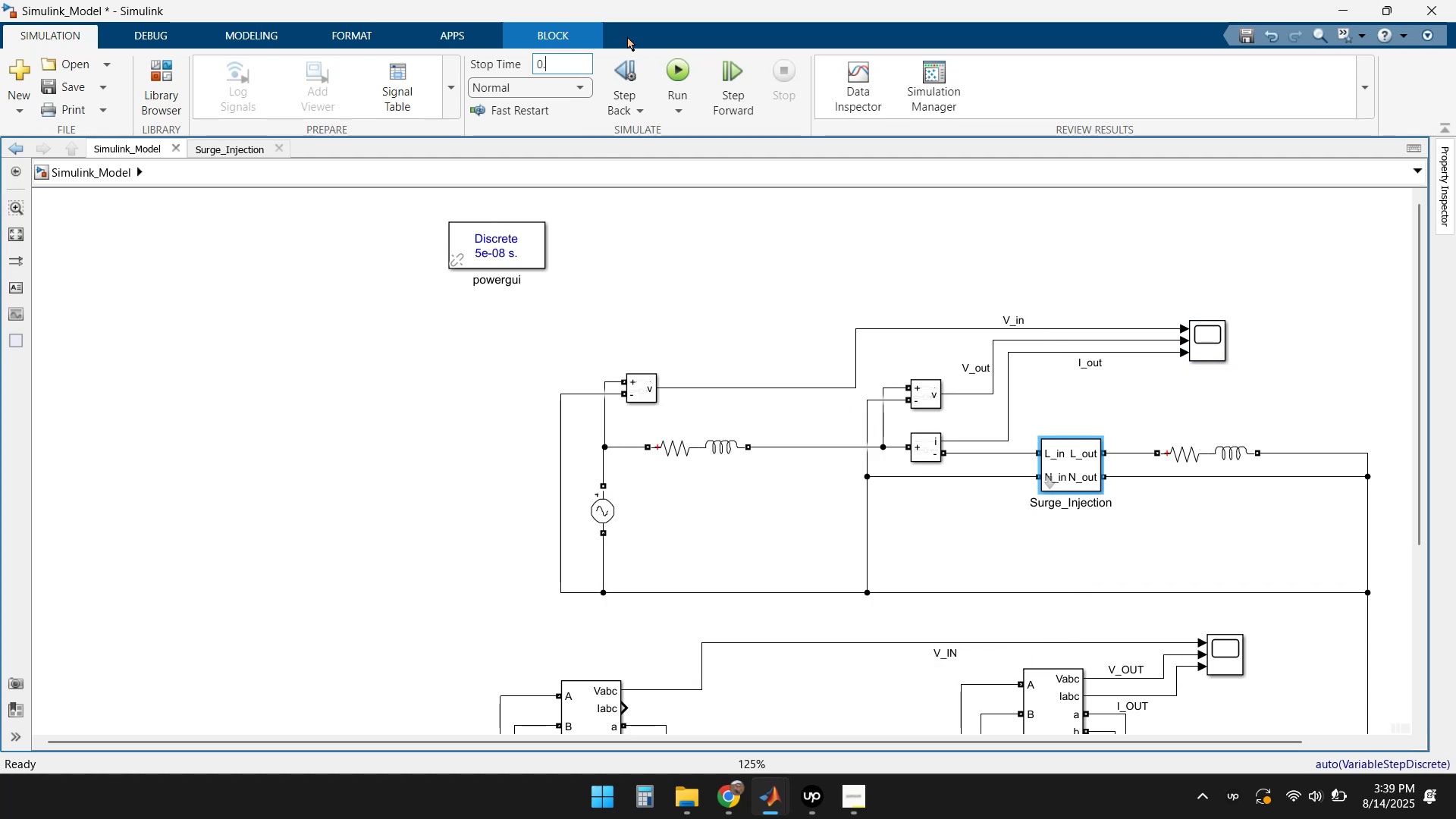 
key(Numpad0)
 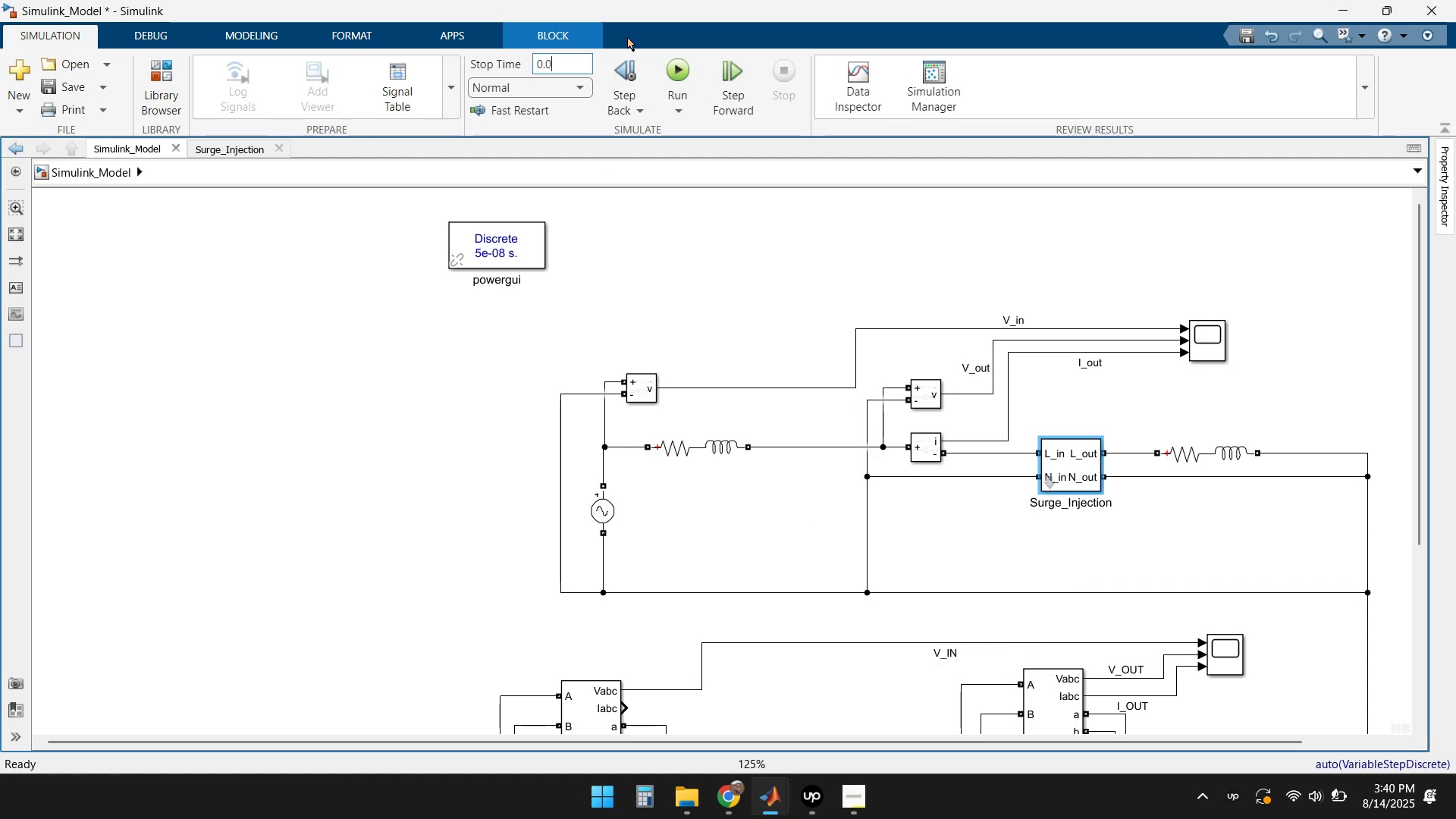 
key(Numpad5)
 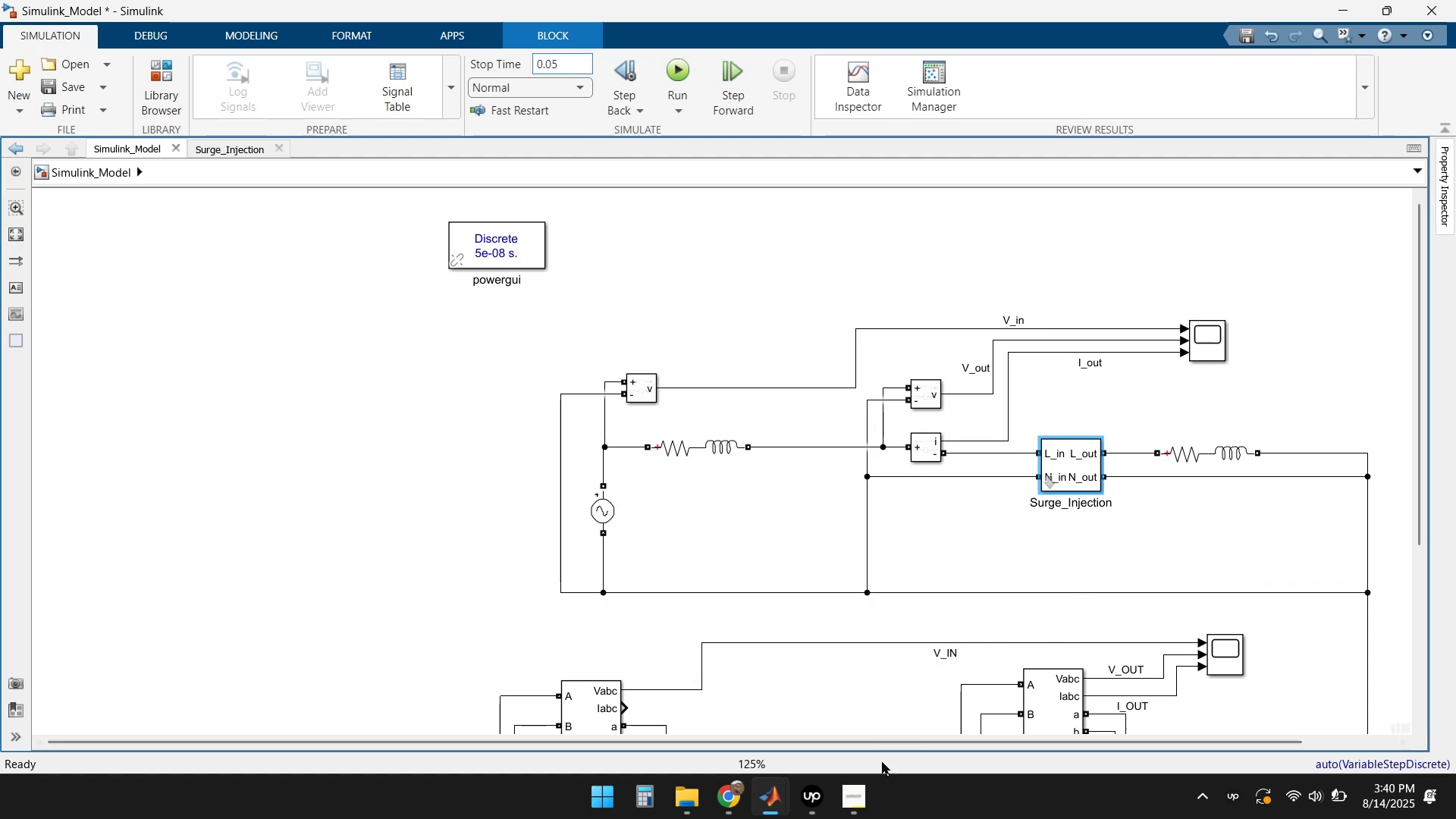 
left_click([763, 798])
 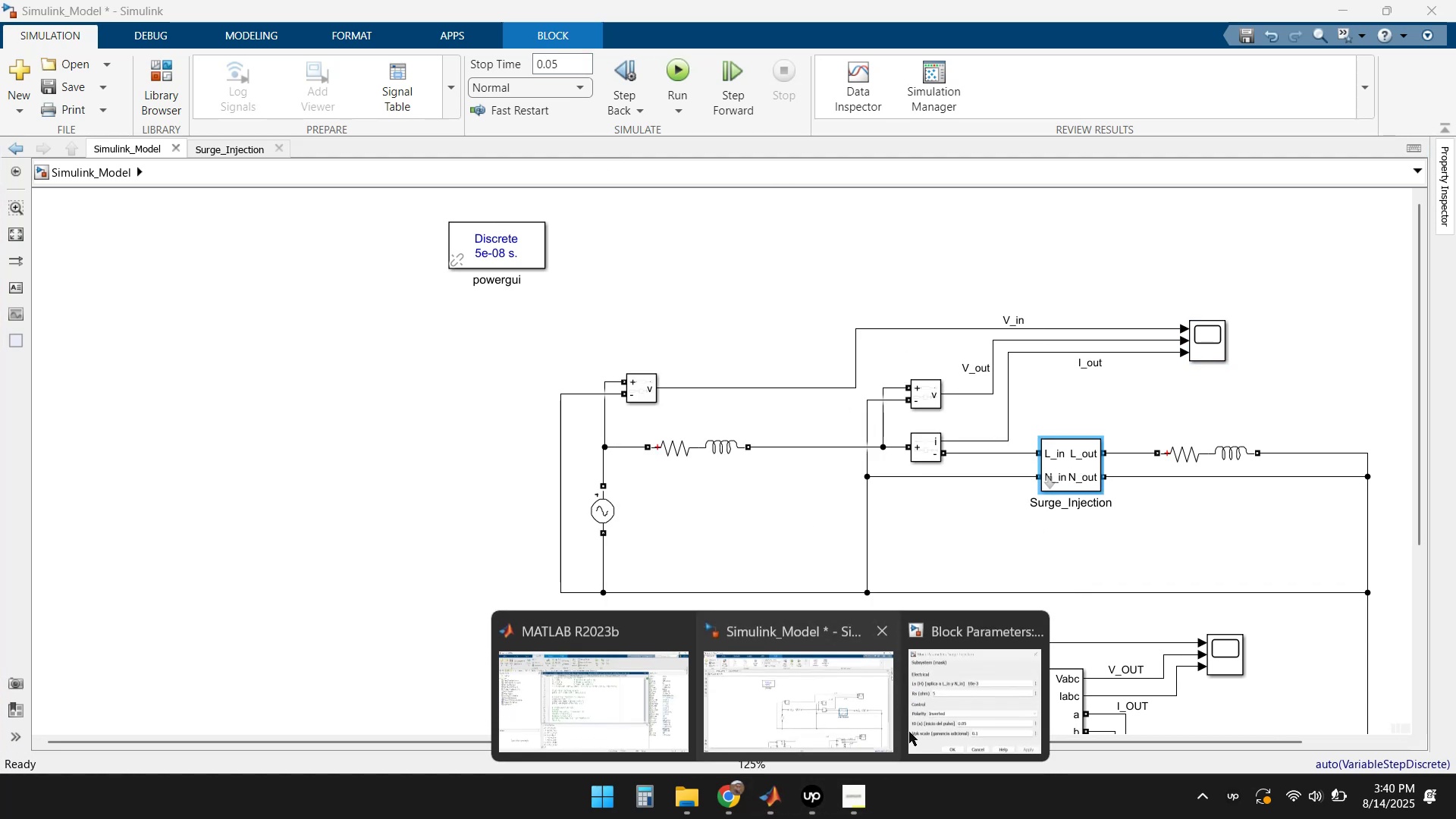 
left_click([952, 724])
 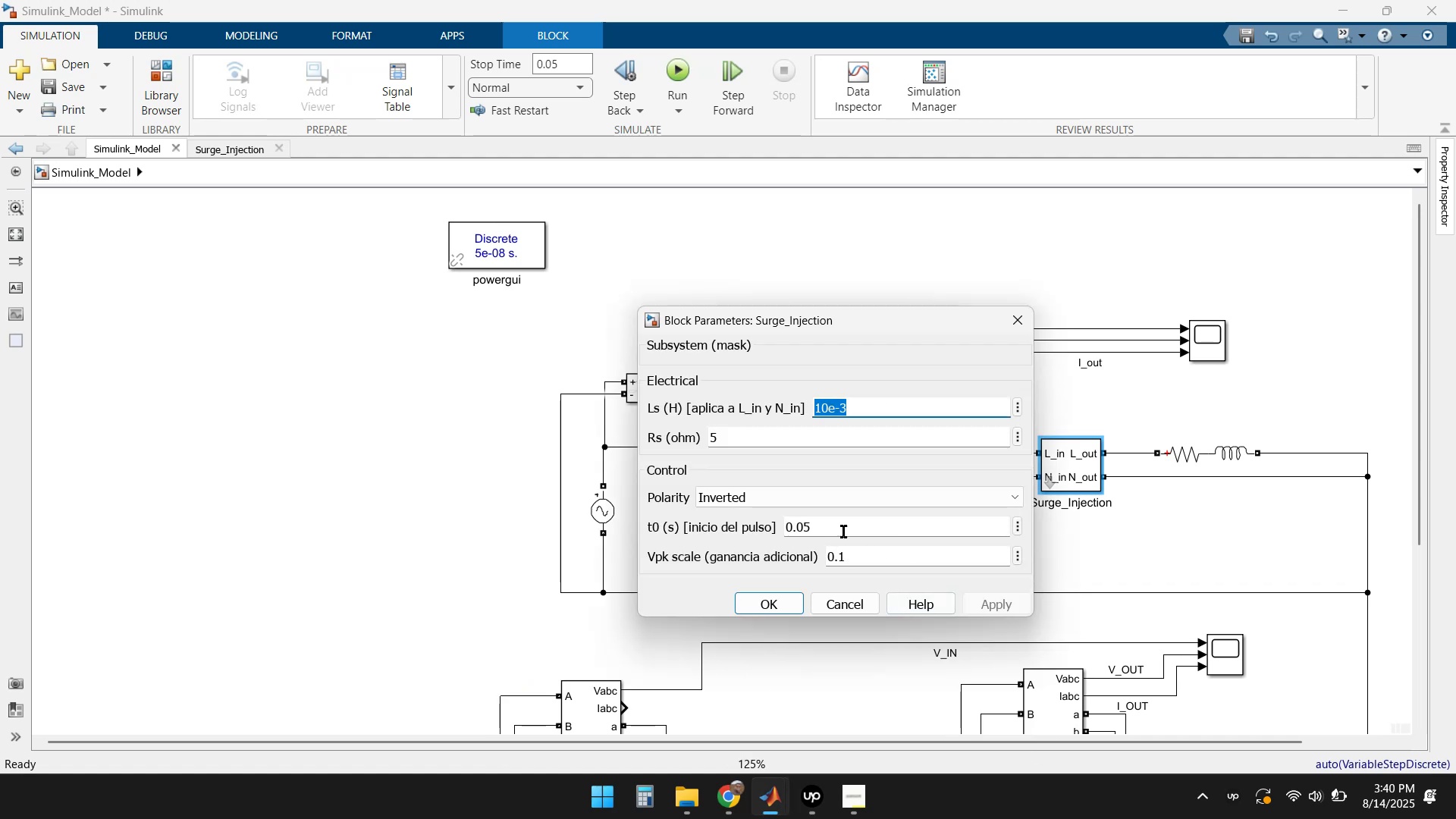 
left_click([824, 525])
 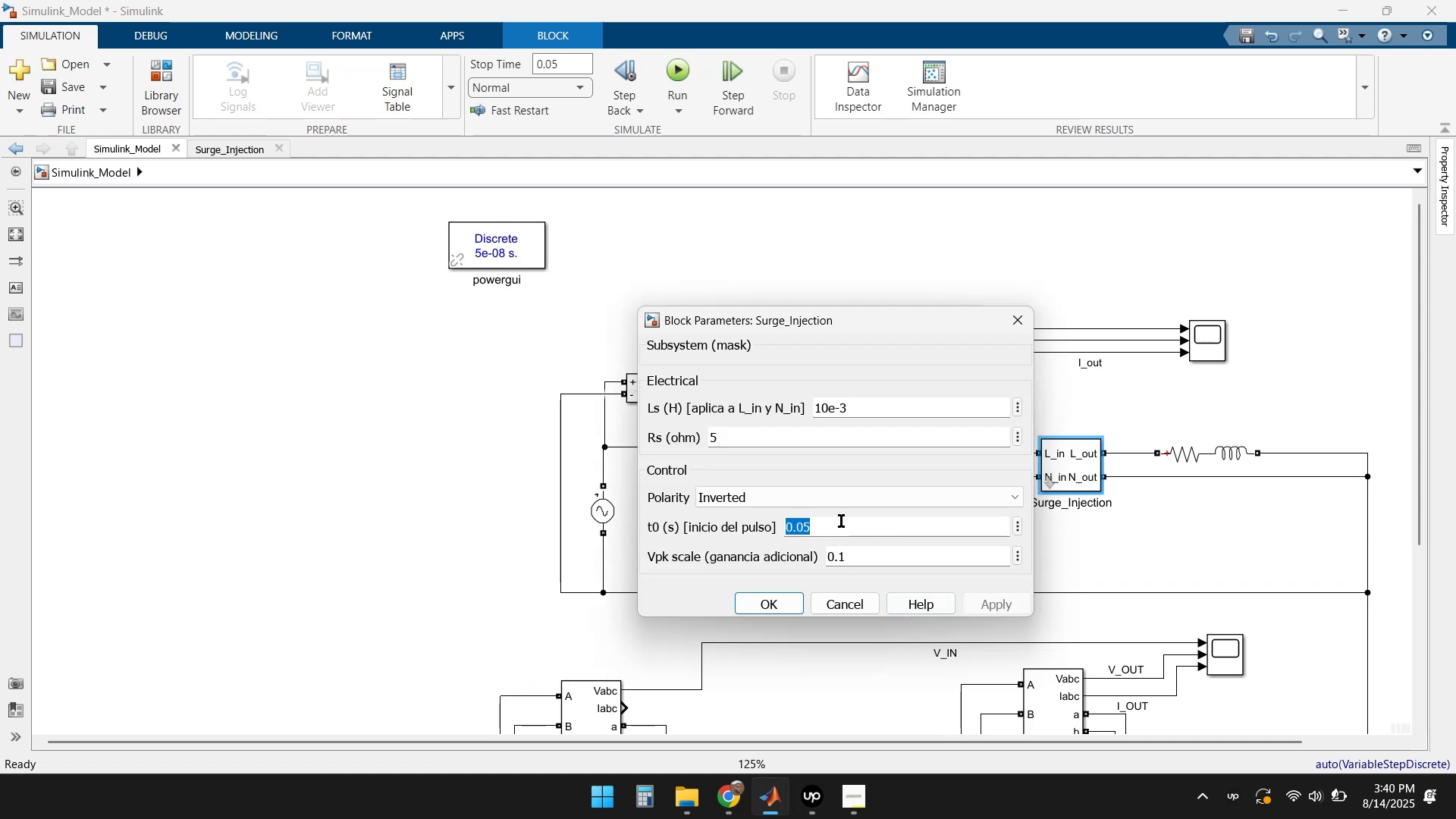 
key(ArrowRight)
 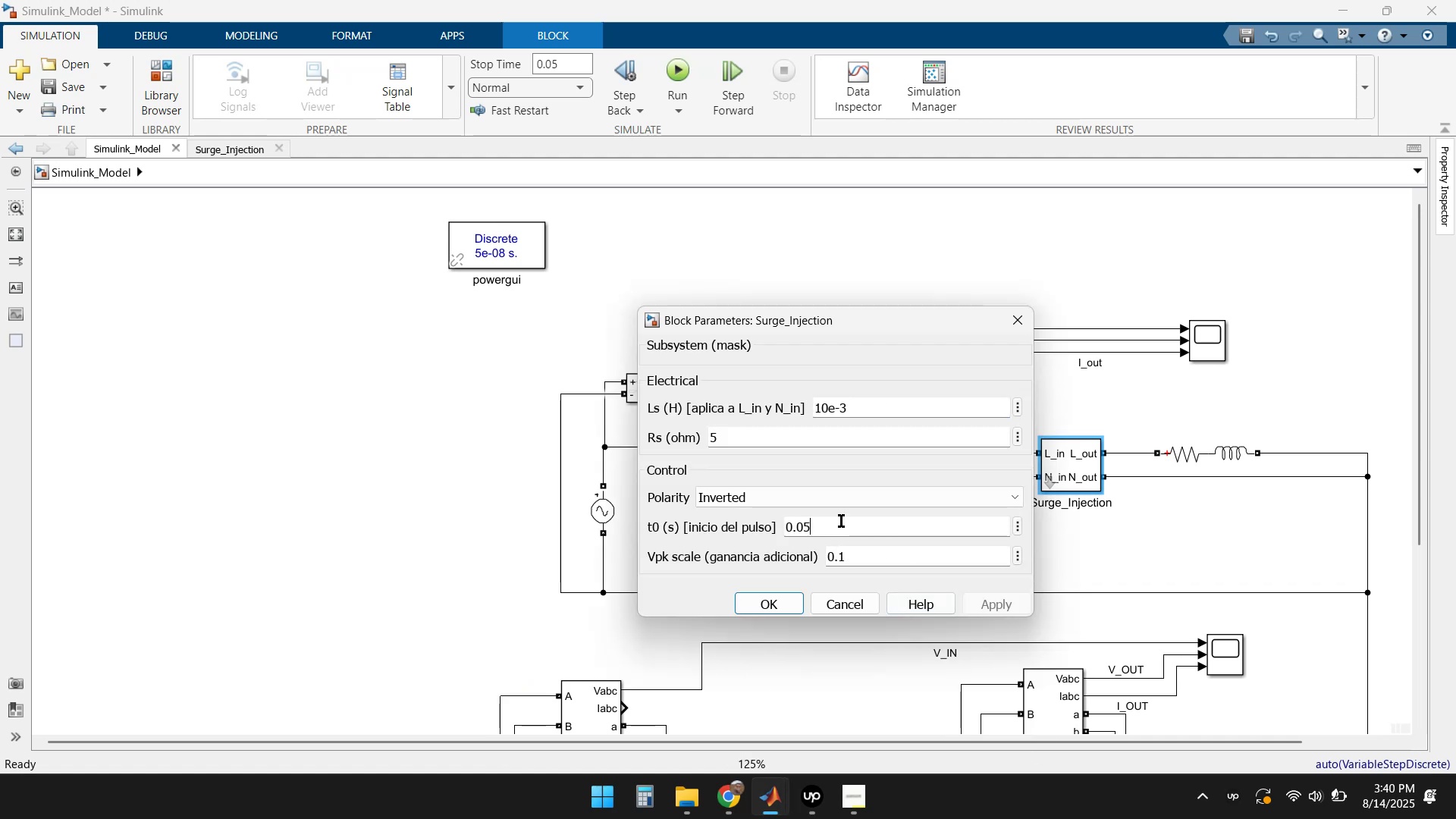 
key(ArrowLeft)
 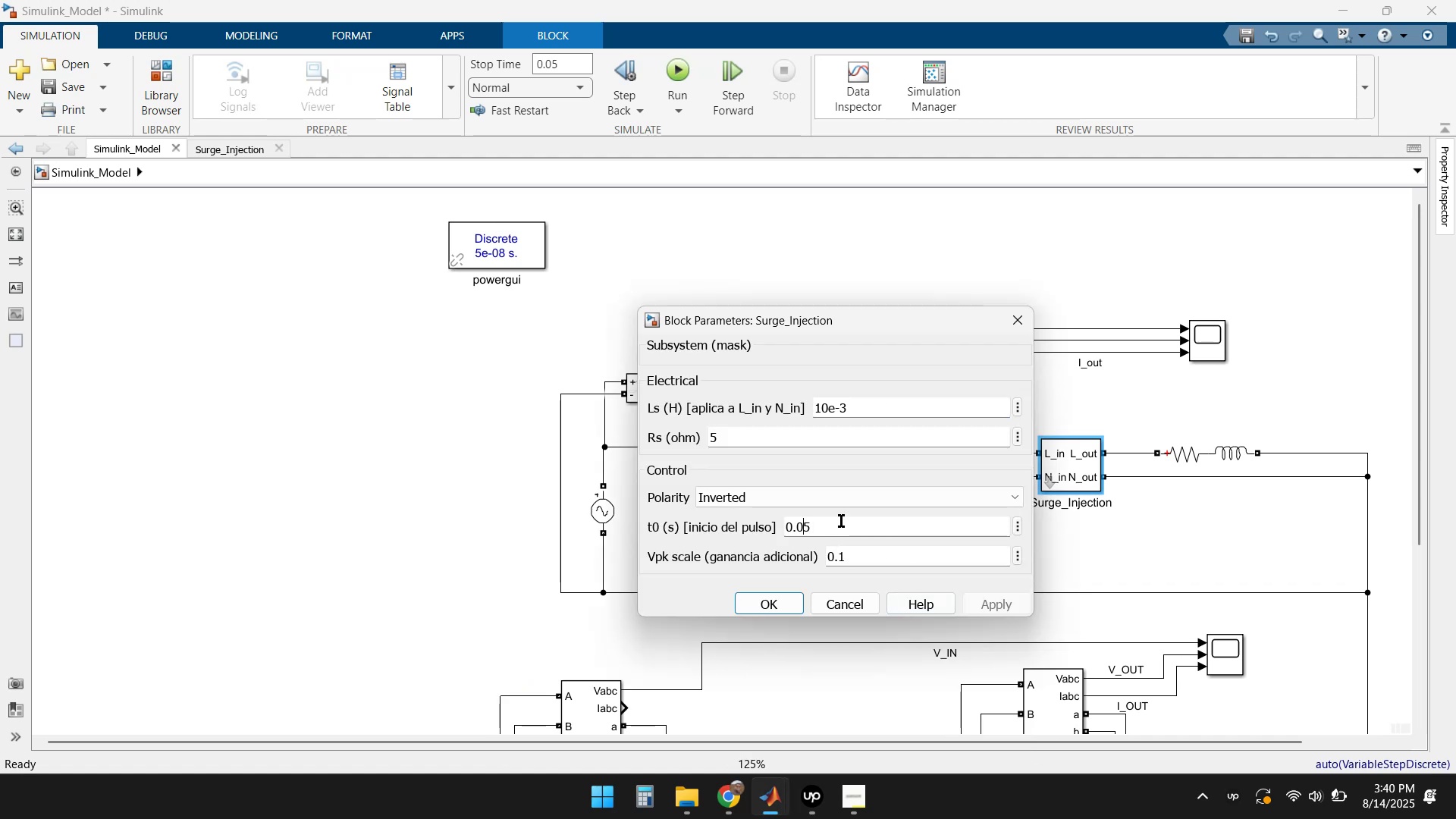 
key(Numpad2)
 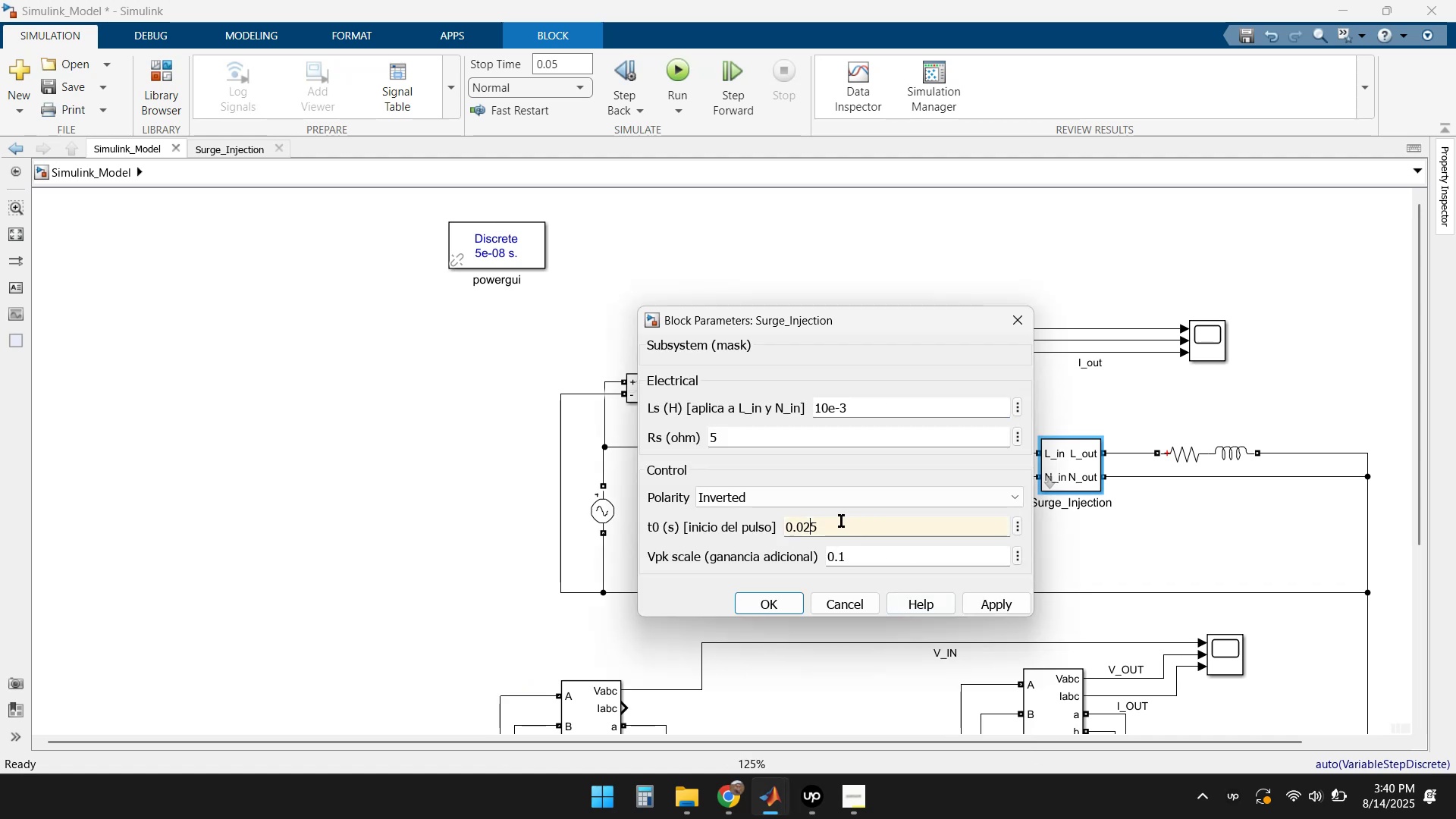 
key(Delete)
 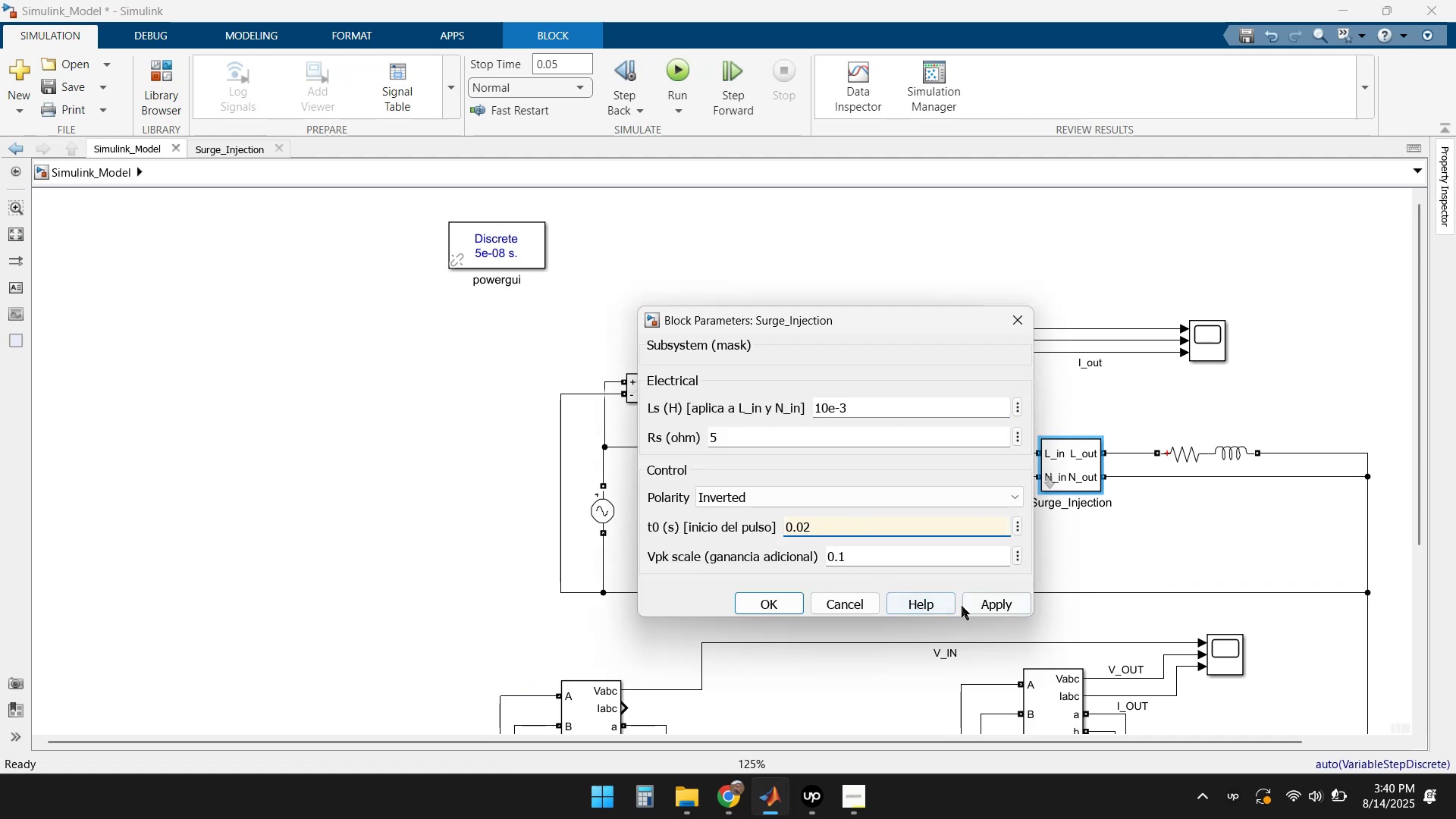 
left_click([754, 604])
 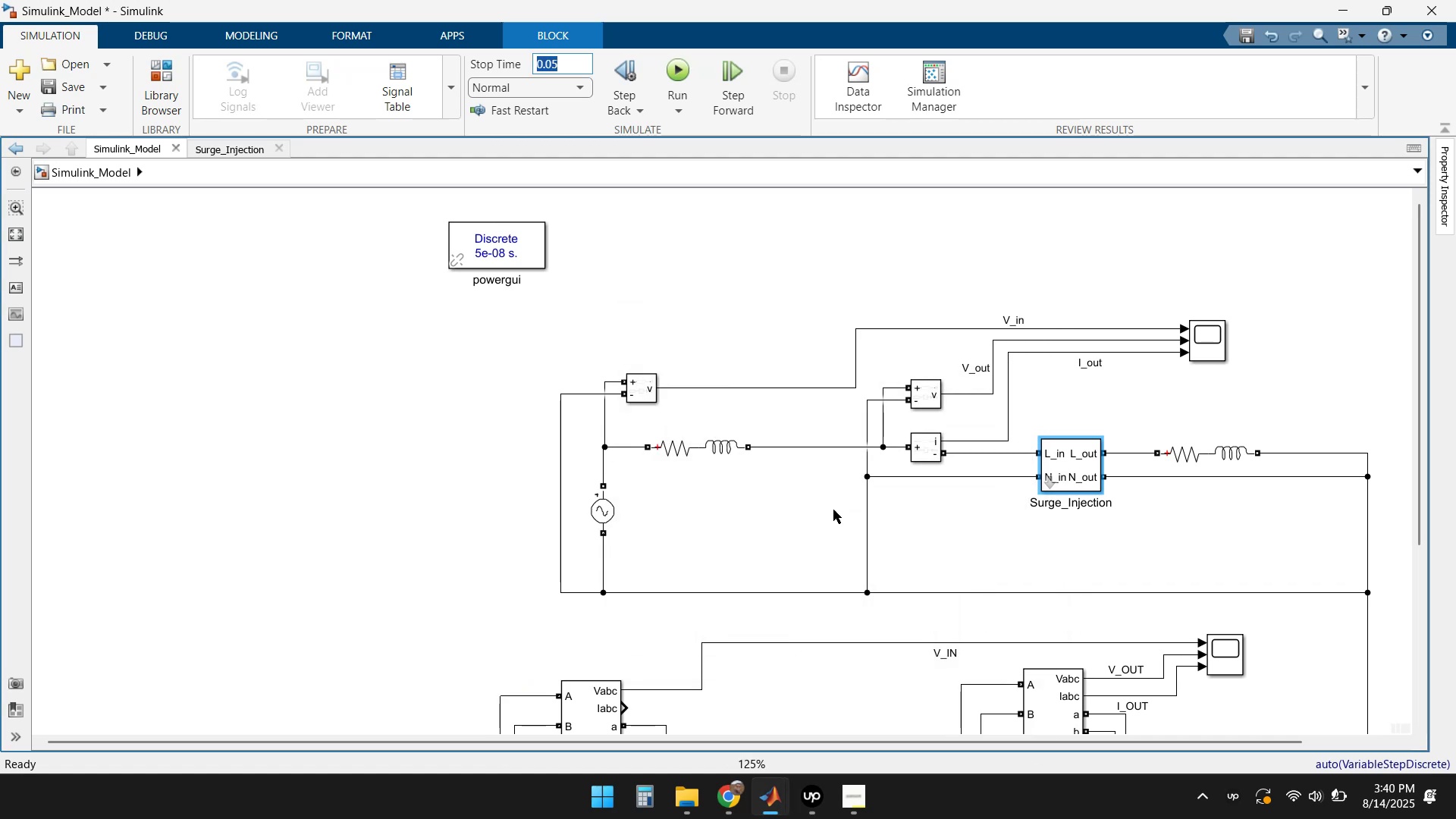 
left_click([1026, 525])
 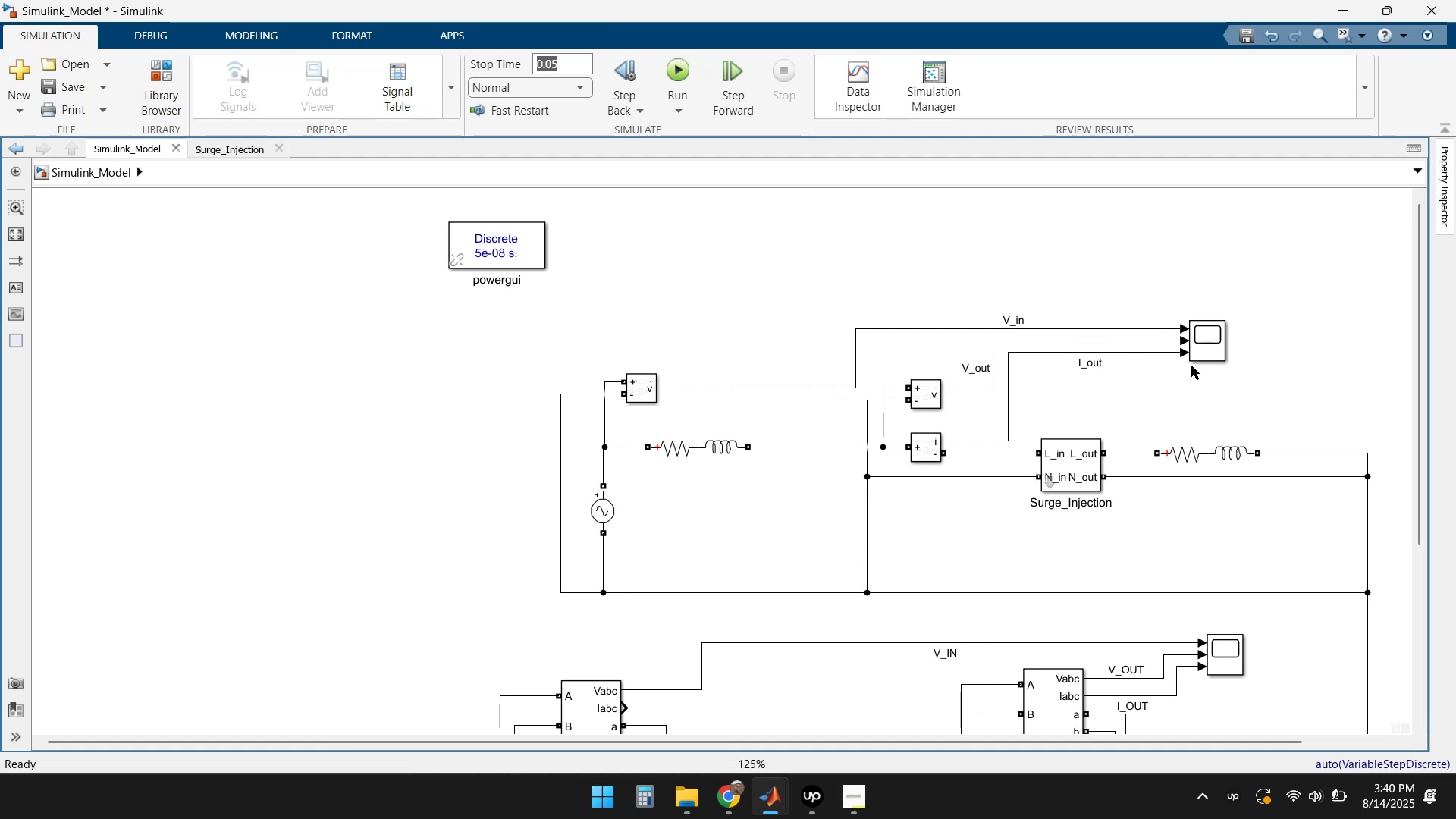 
double_click([1207, 340])
 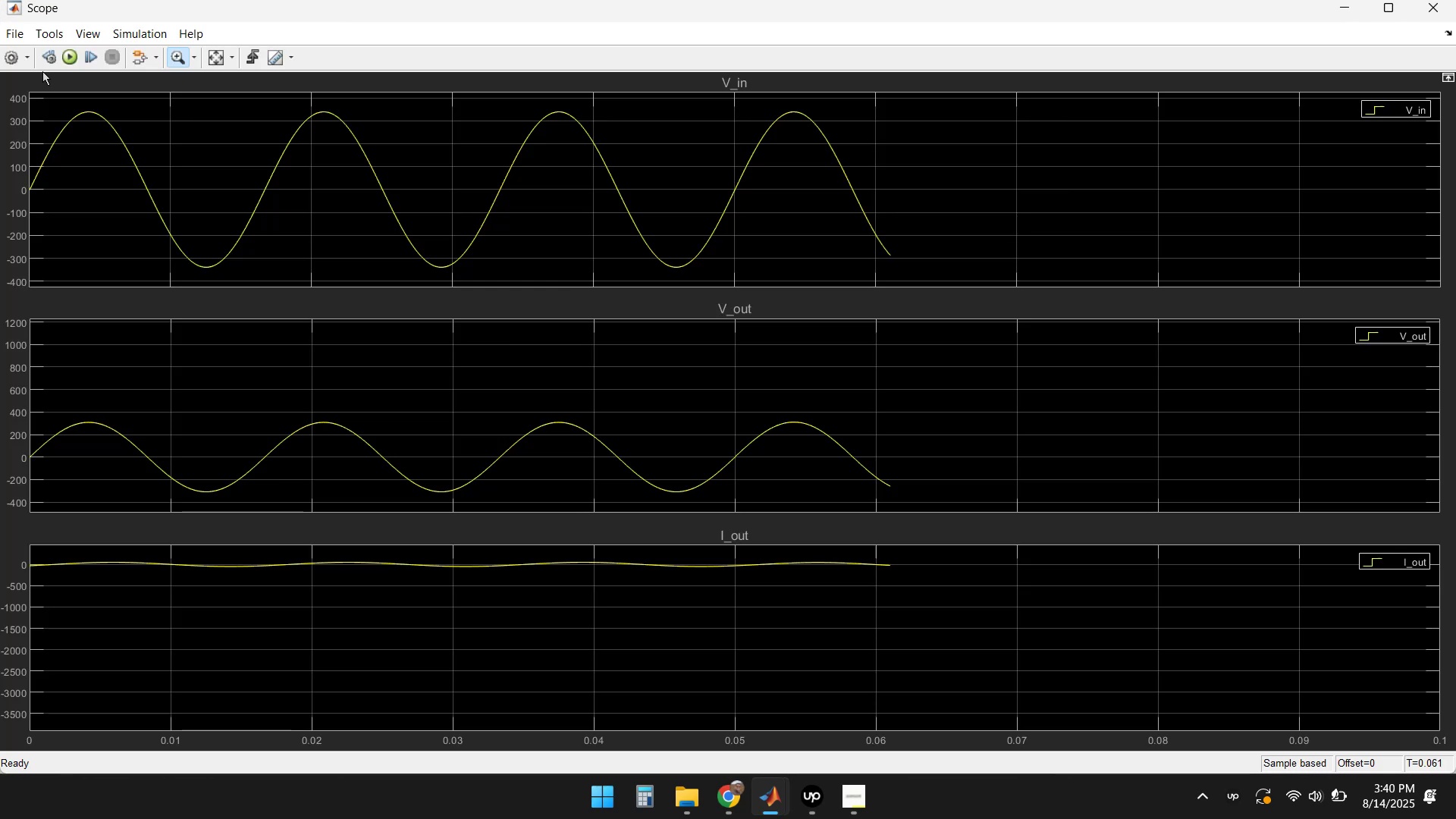 
left_click([74, 57])
 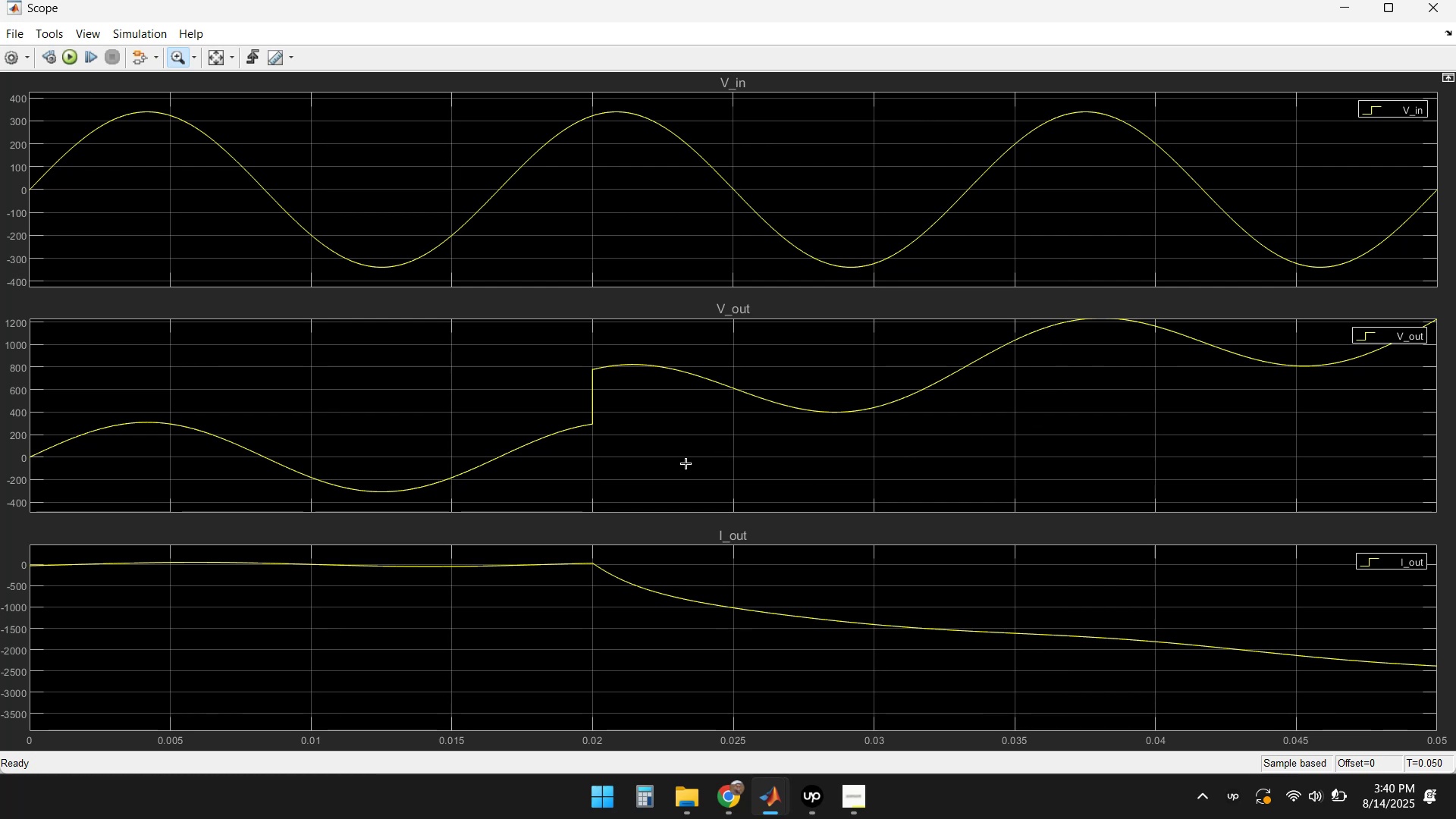 
wait(42.44)
 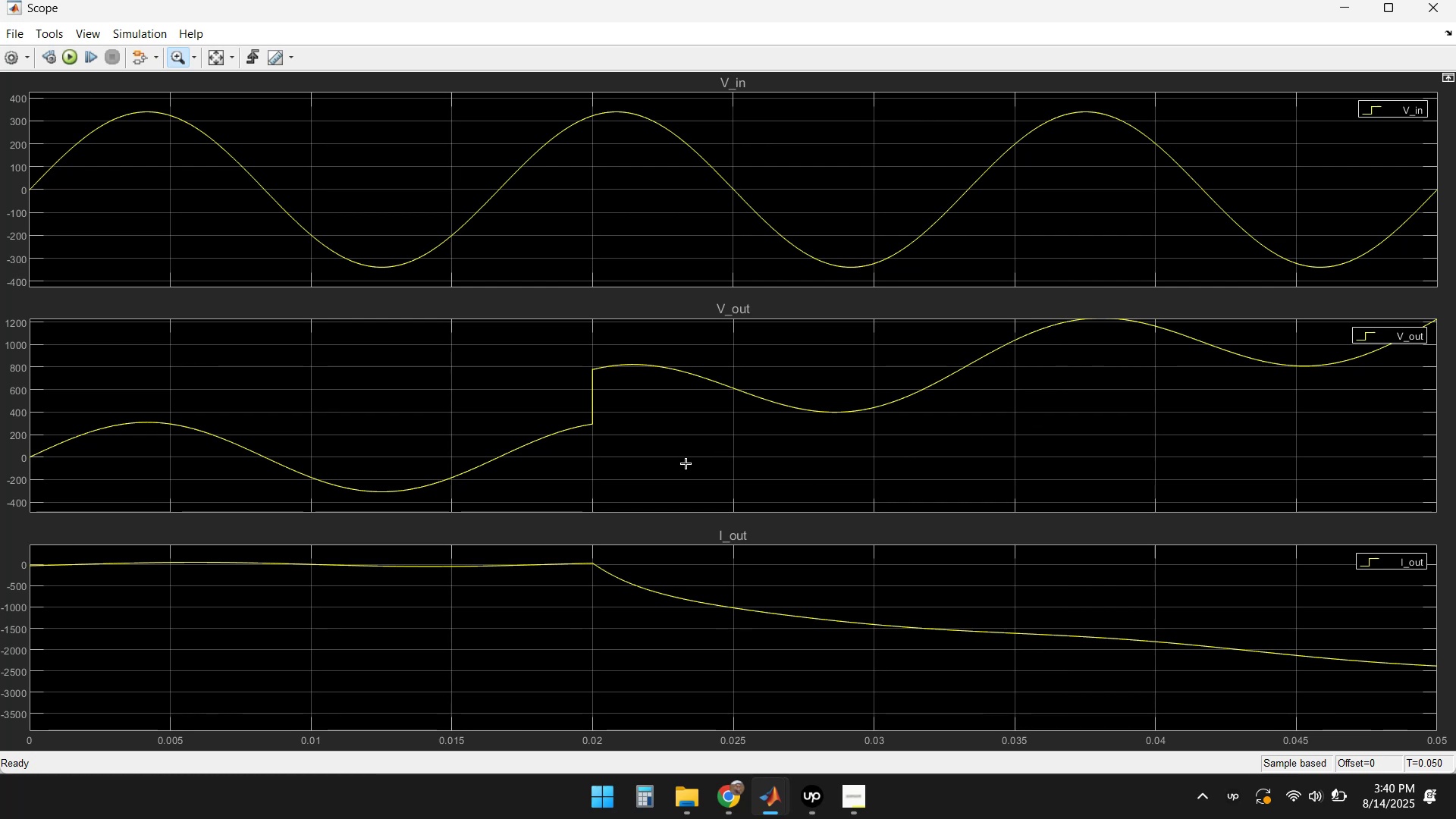 
left_click([1426, 19])
 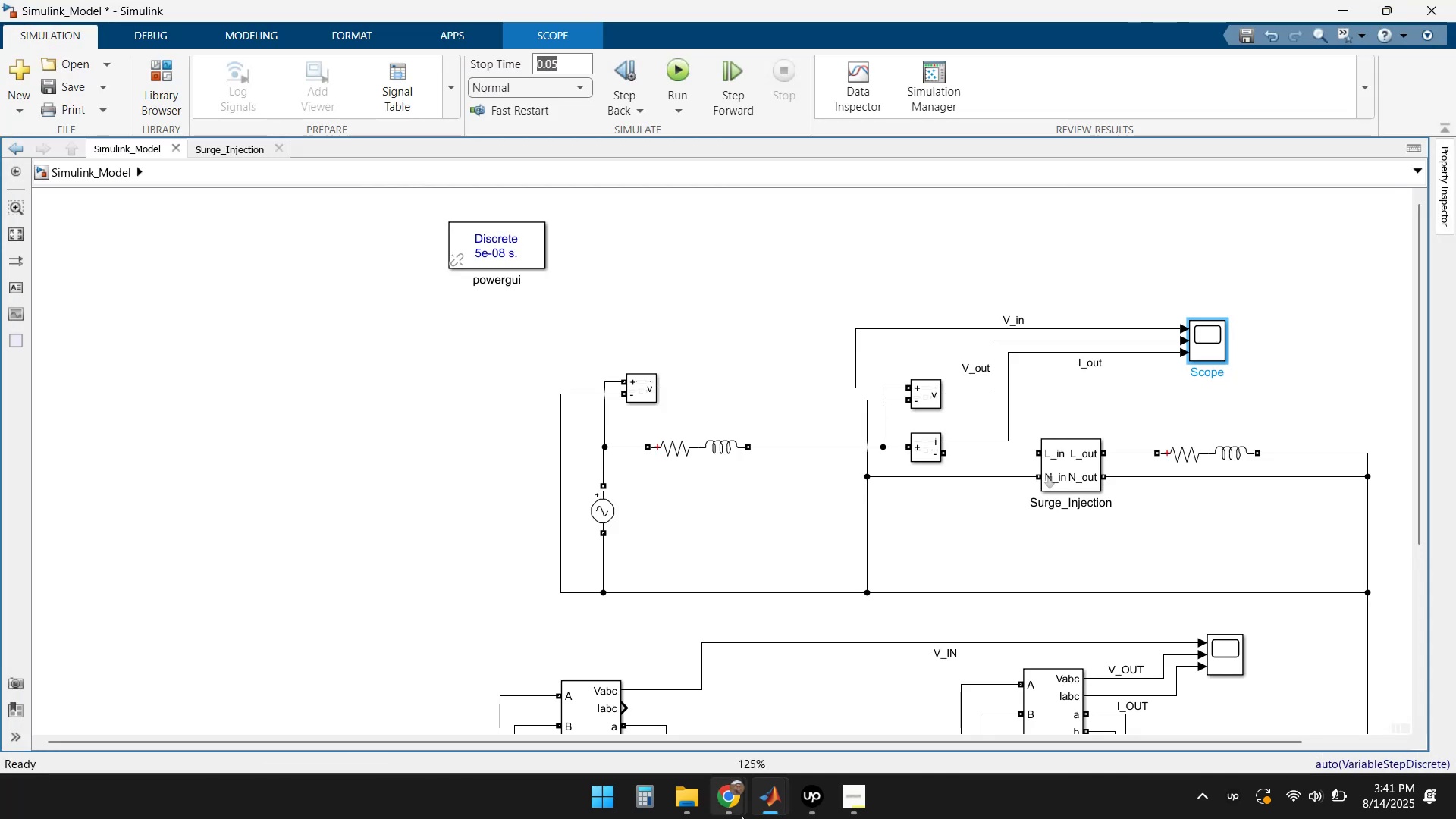 
left_click([737, 806])
 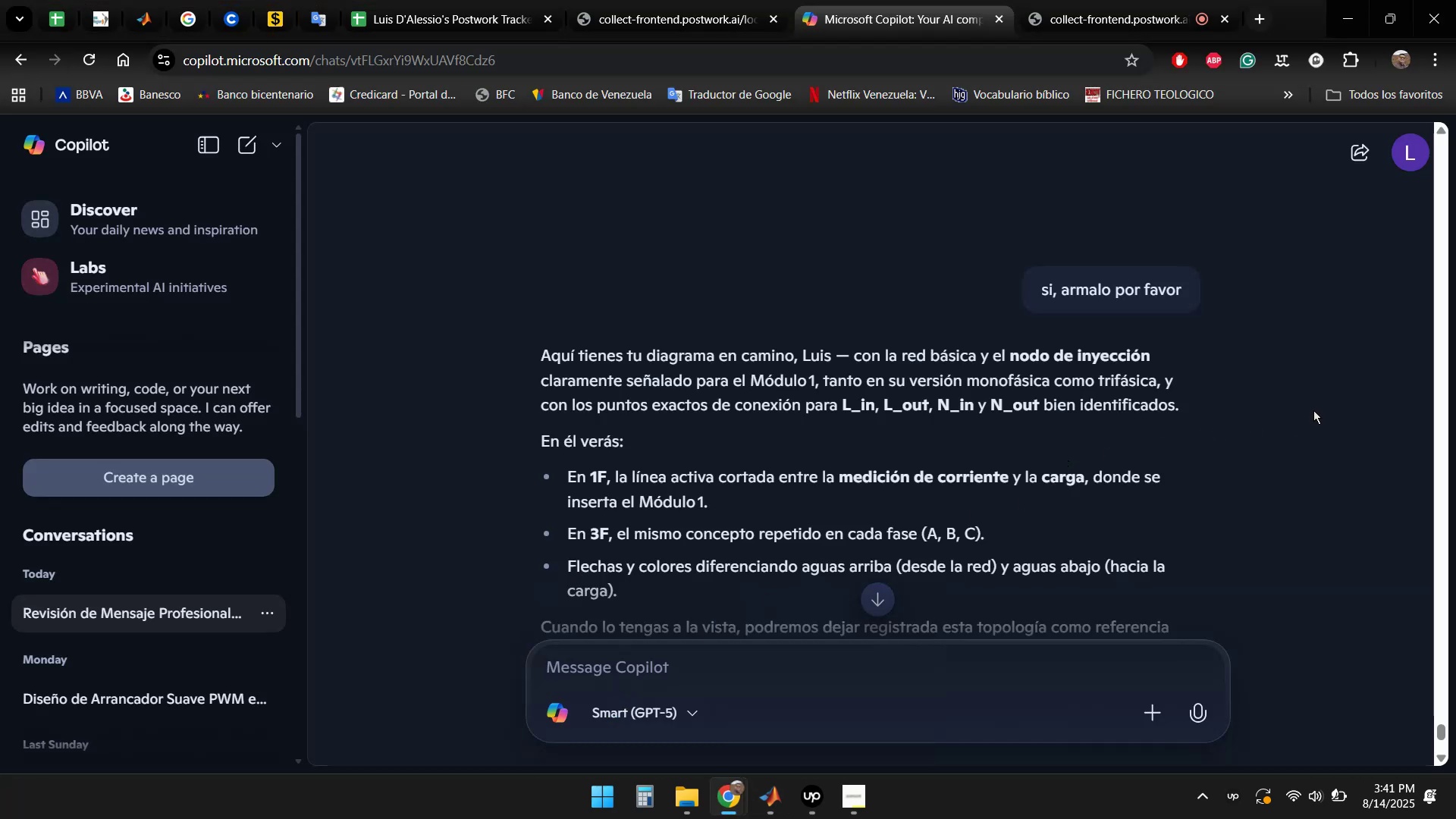 
scroll: coordinate [1248, 384], scroll_direction: down, amount: 1.0
 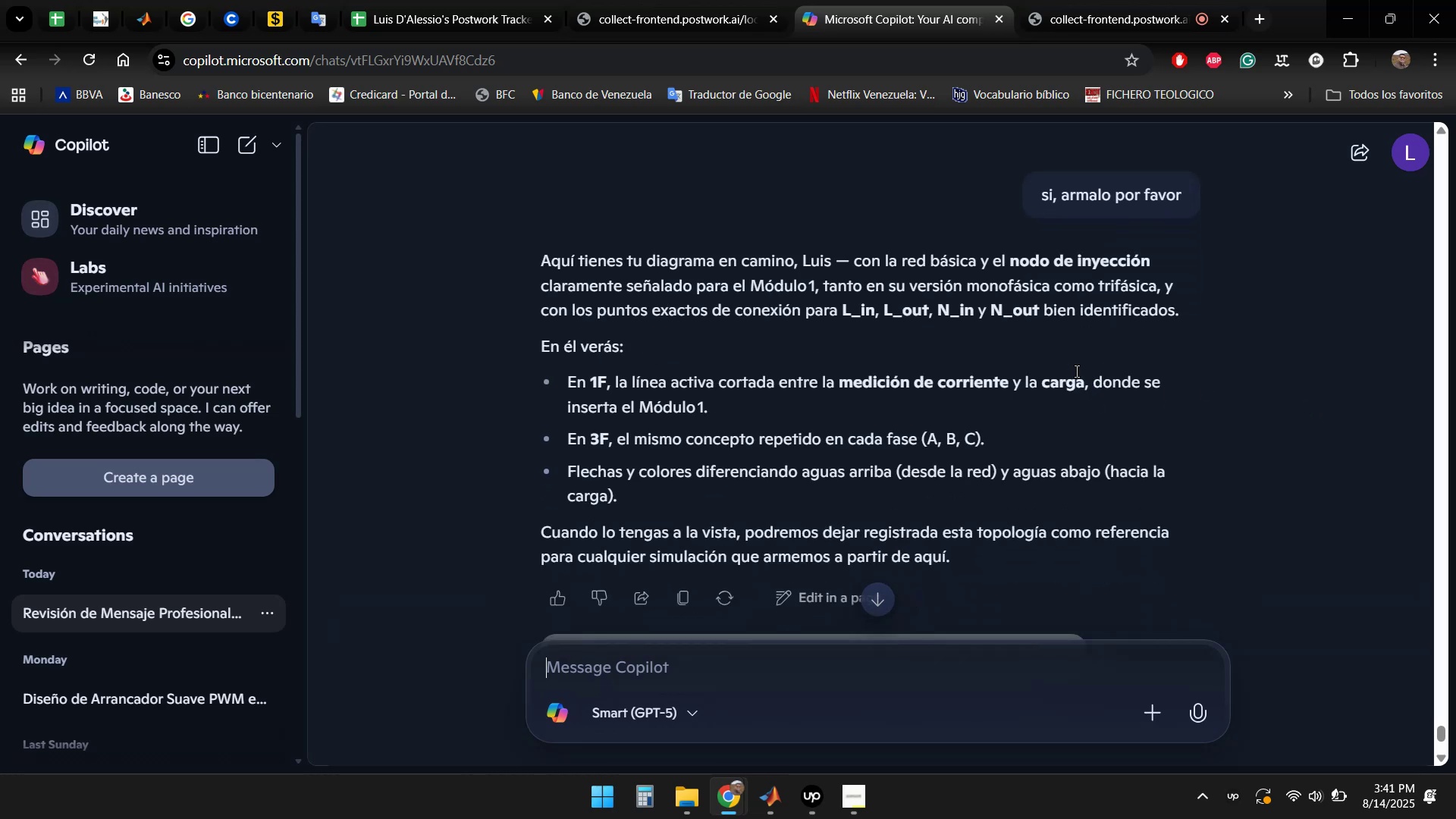 
wait(5.3)
 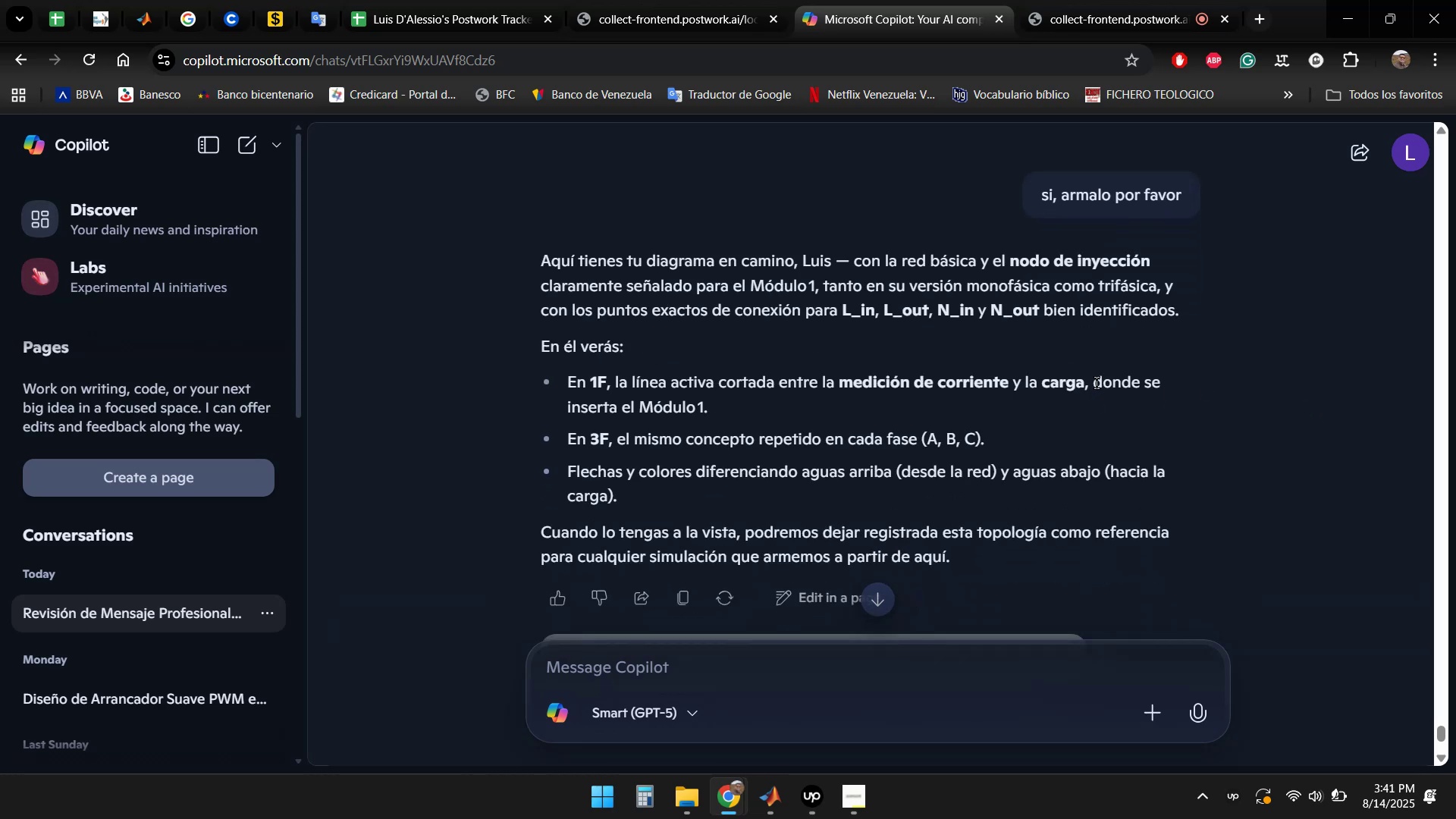 
scroll: coordinate [1164, 334], scroll_direction: down, amount: 6.0
 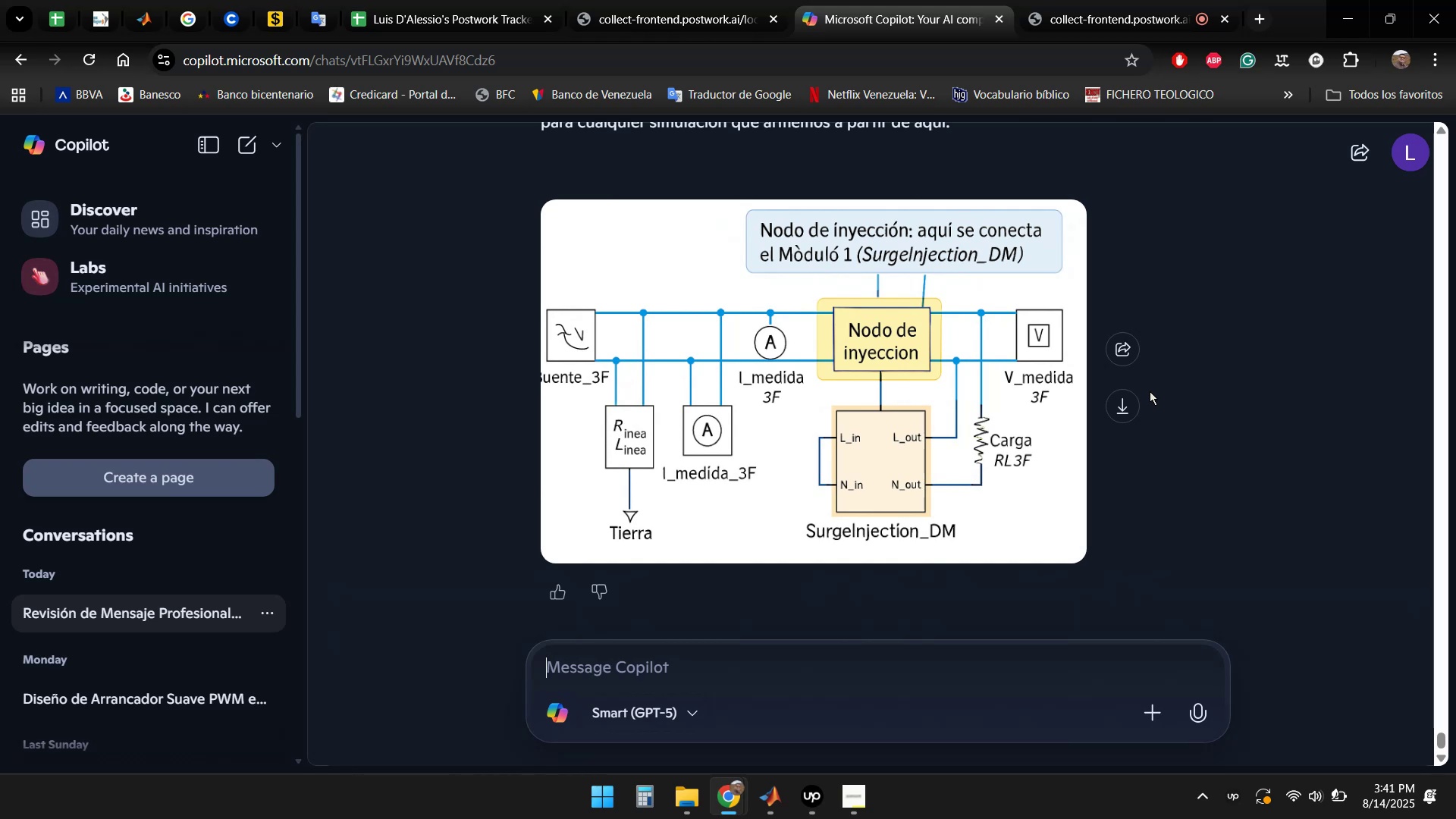 
mouse_move([887, 362])
 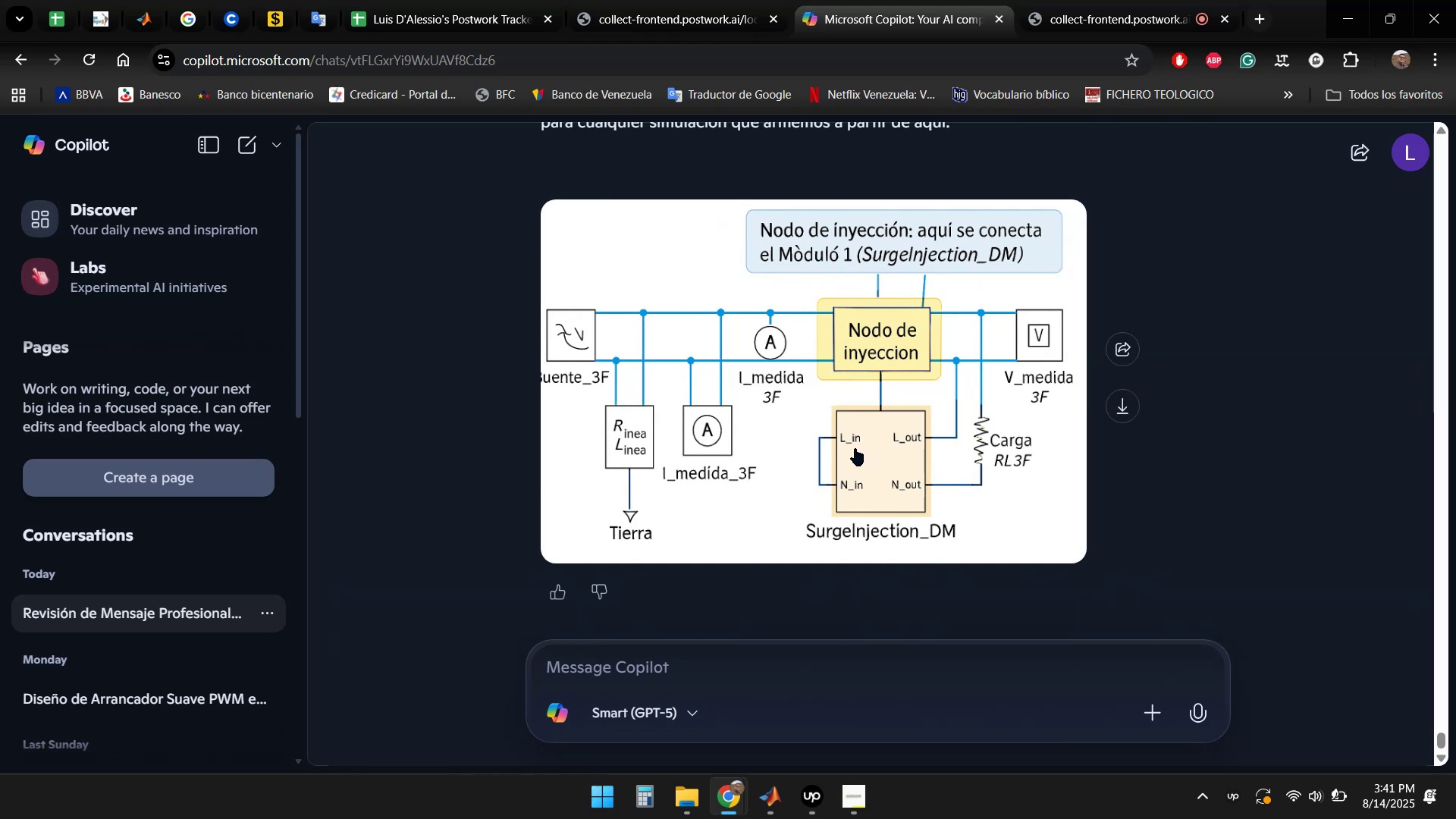 
mouse_move([842, 494])
 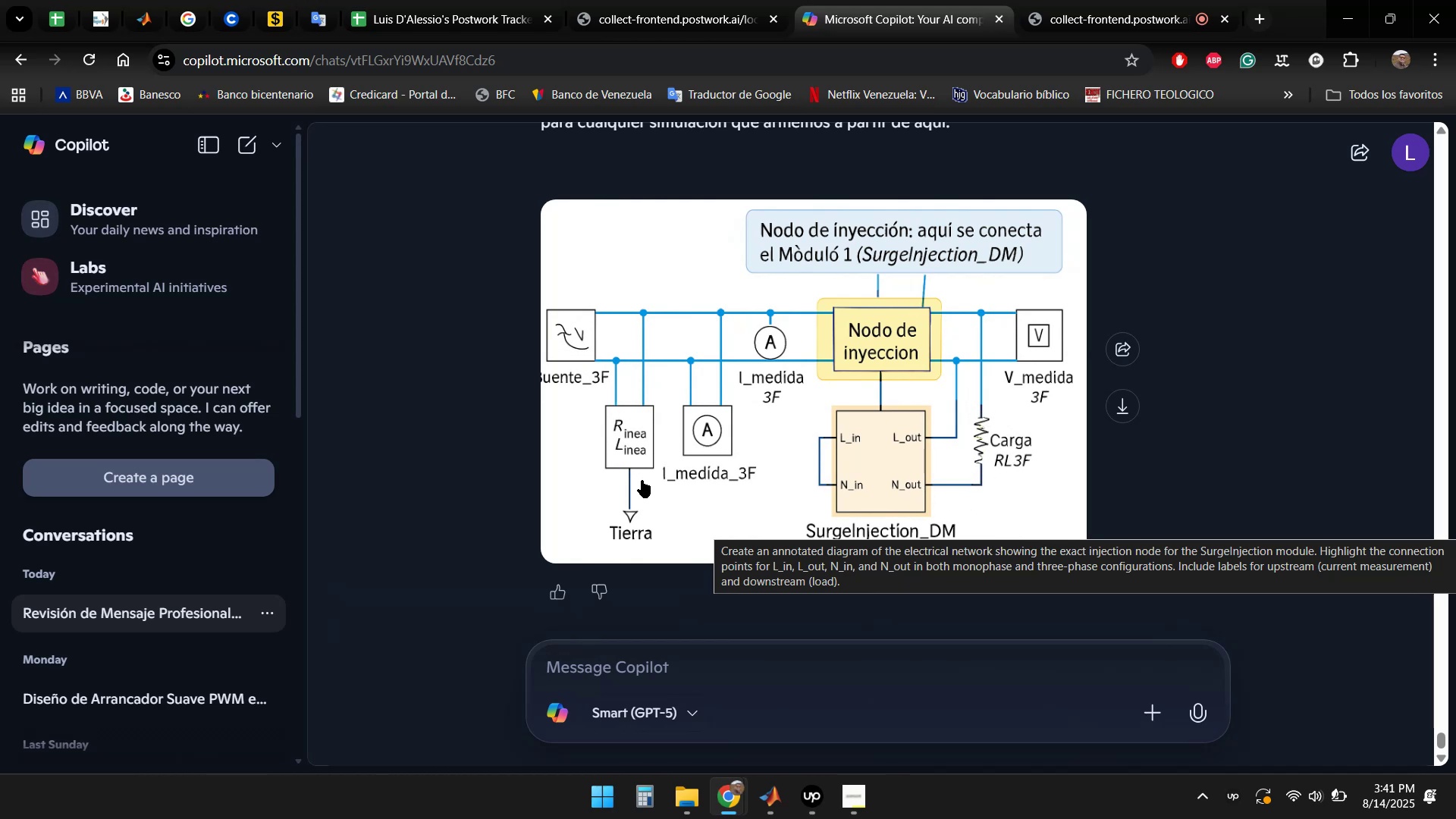 
wait(18.24)
 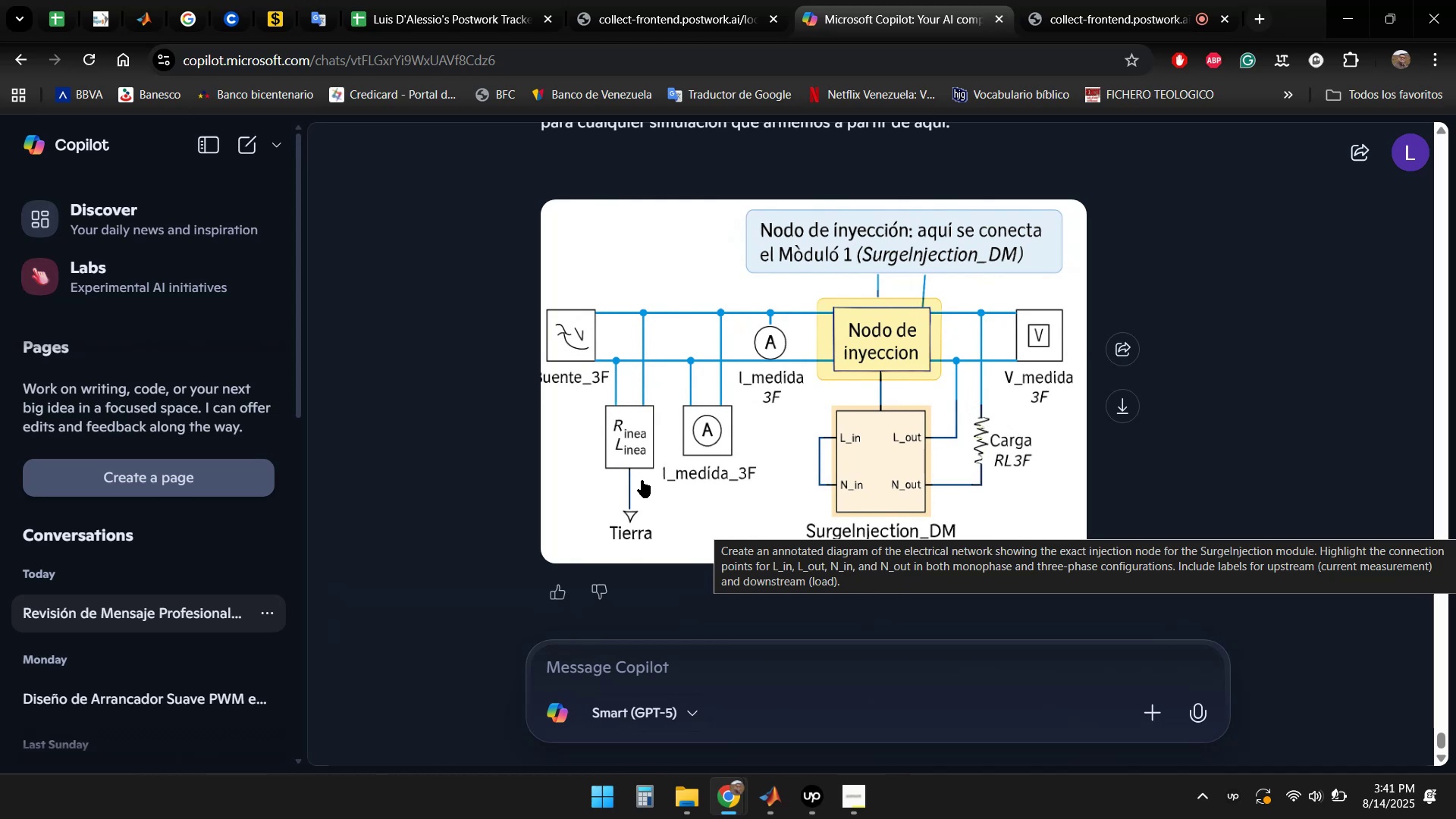 
mouse_move([904, 507])
 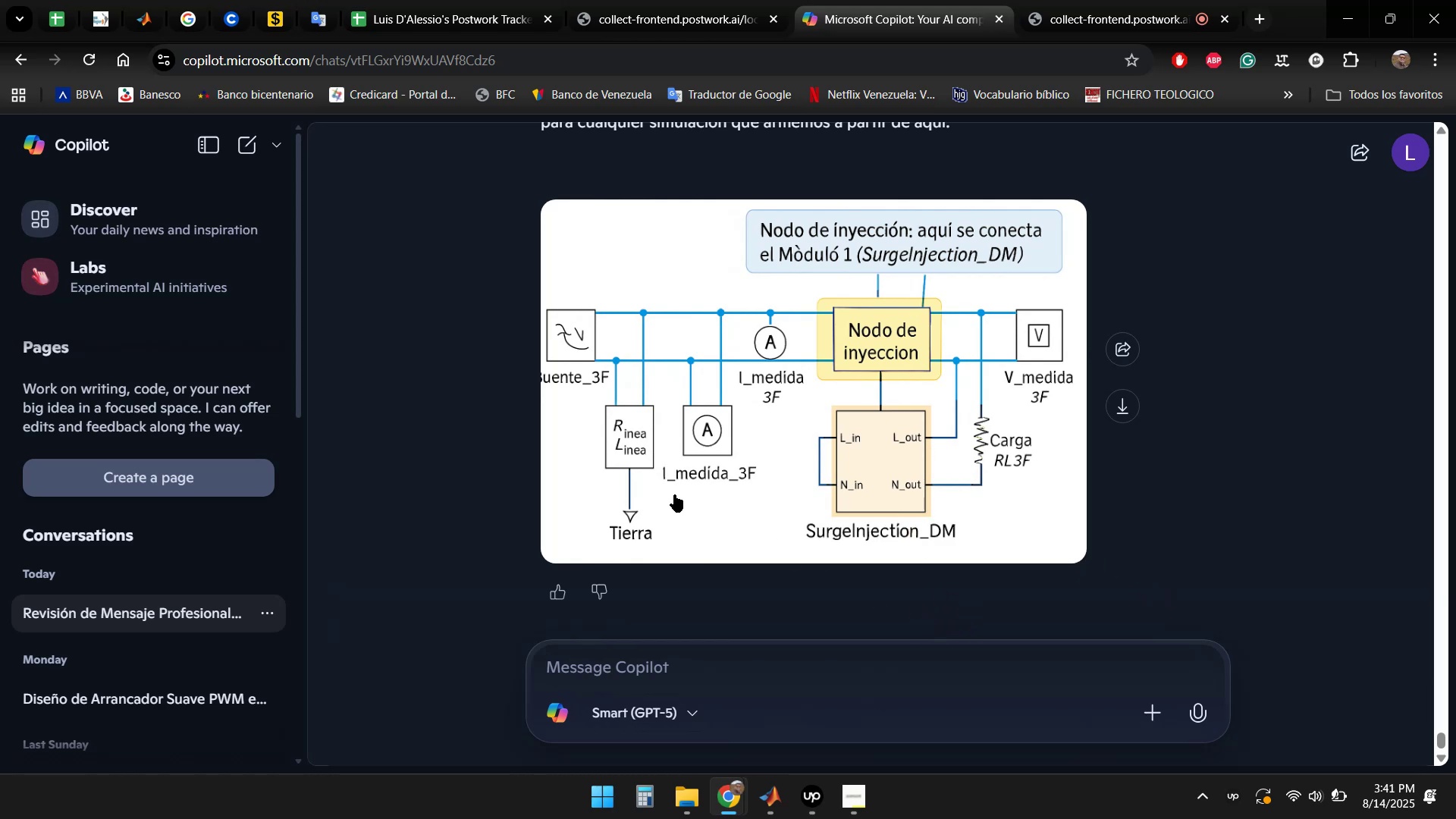 
mouse_move([636, 466])
 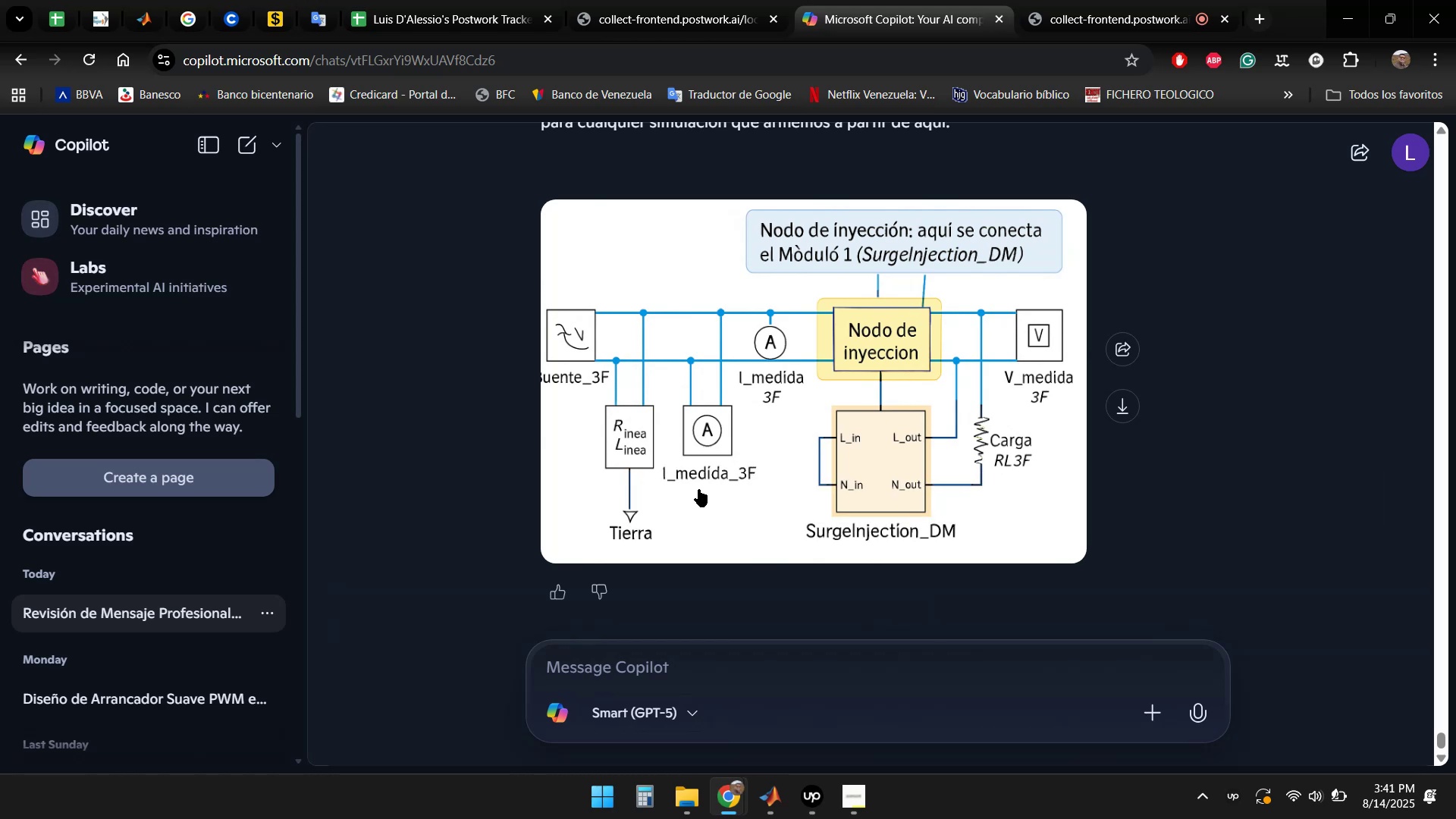 
wait(5.85)
 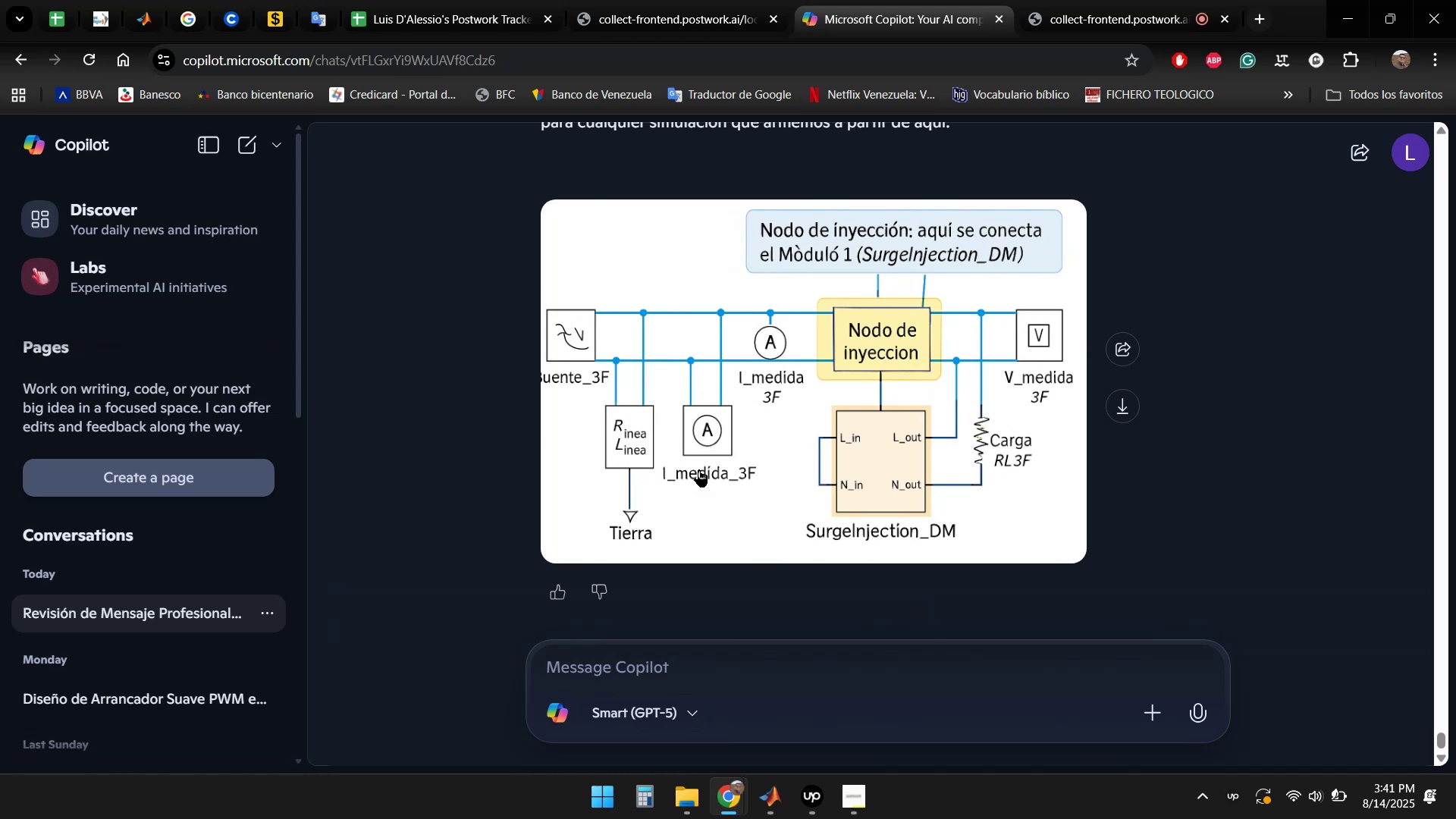 
mouse_move([708, 468])
 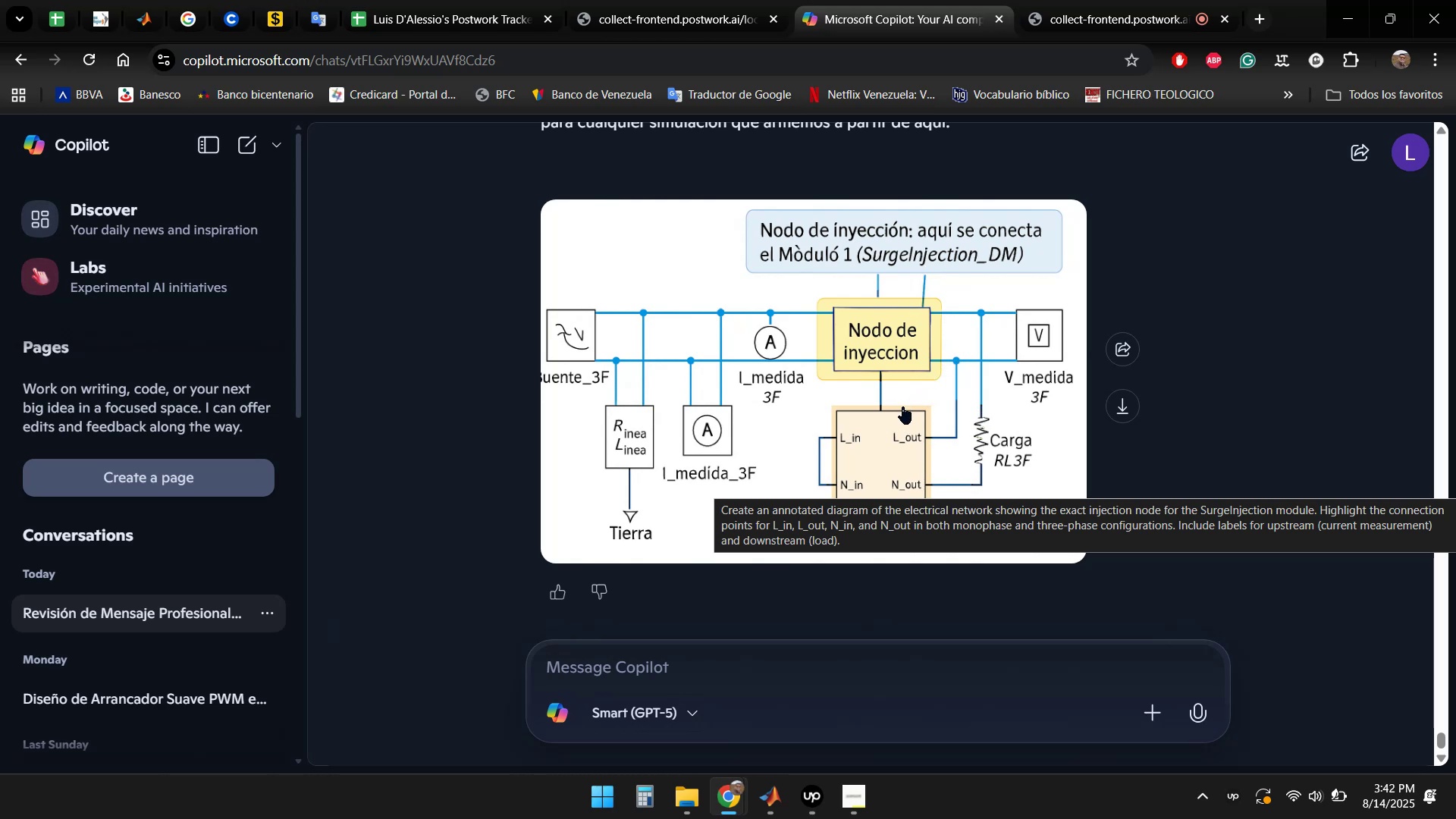 
wait(29.25)
 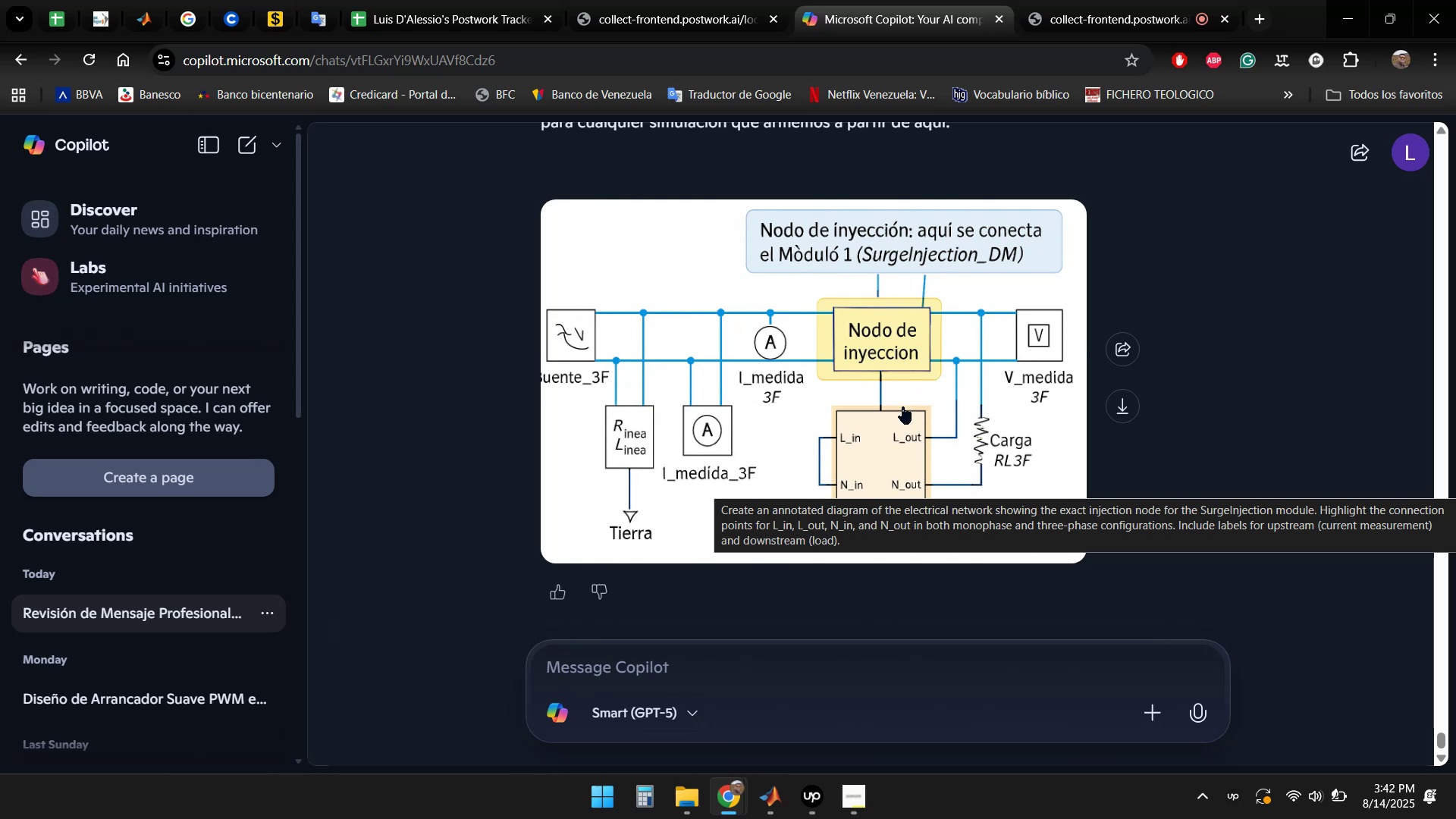 
left_click([978, 459])
 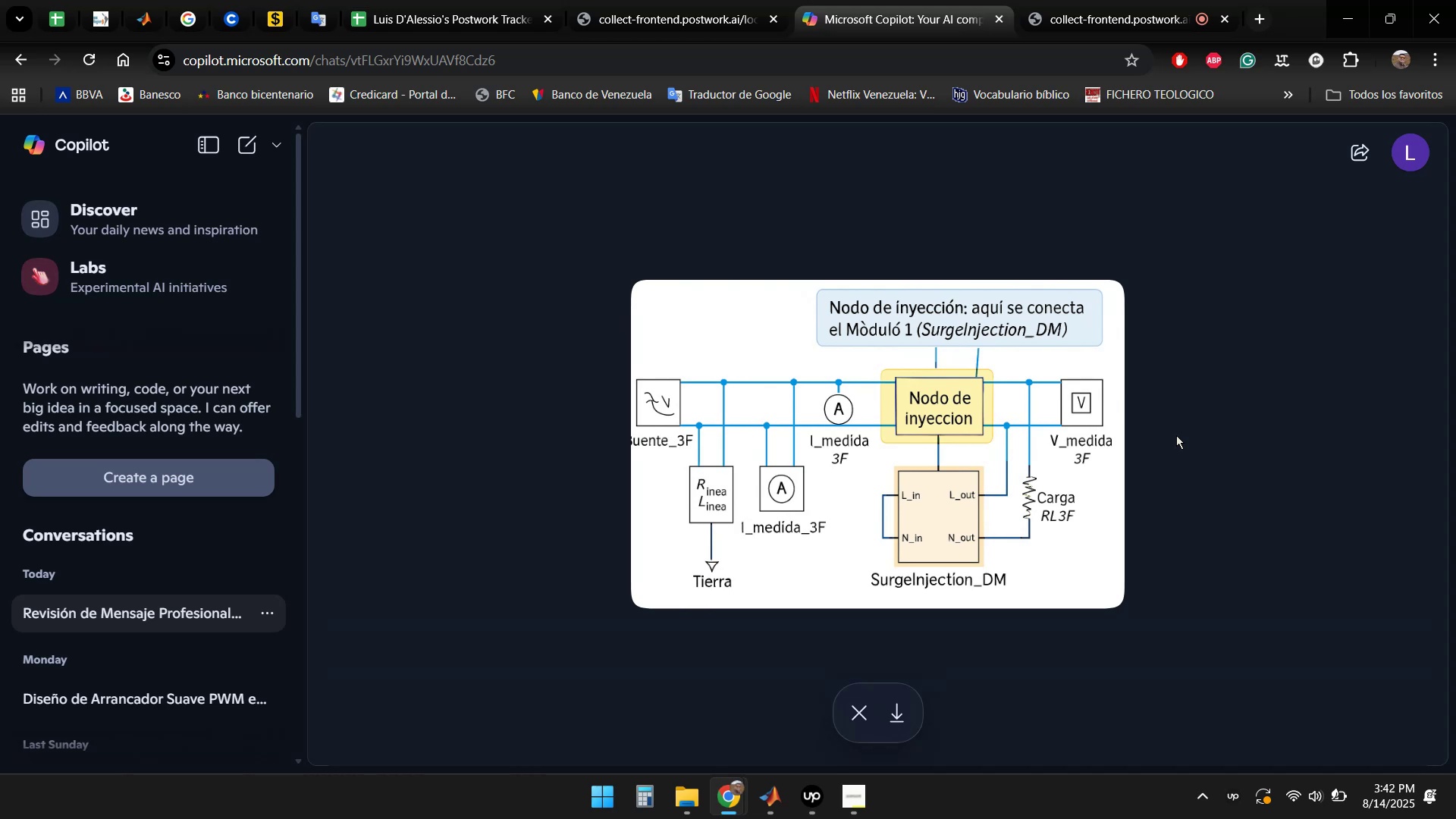 
wait(24.75)
 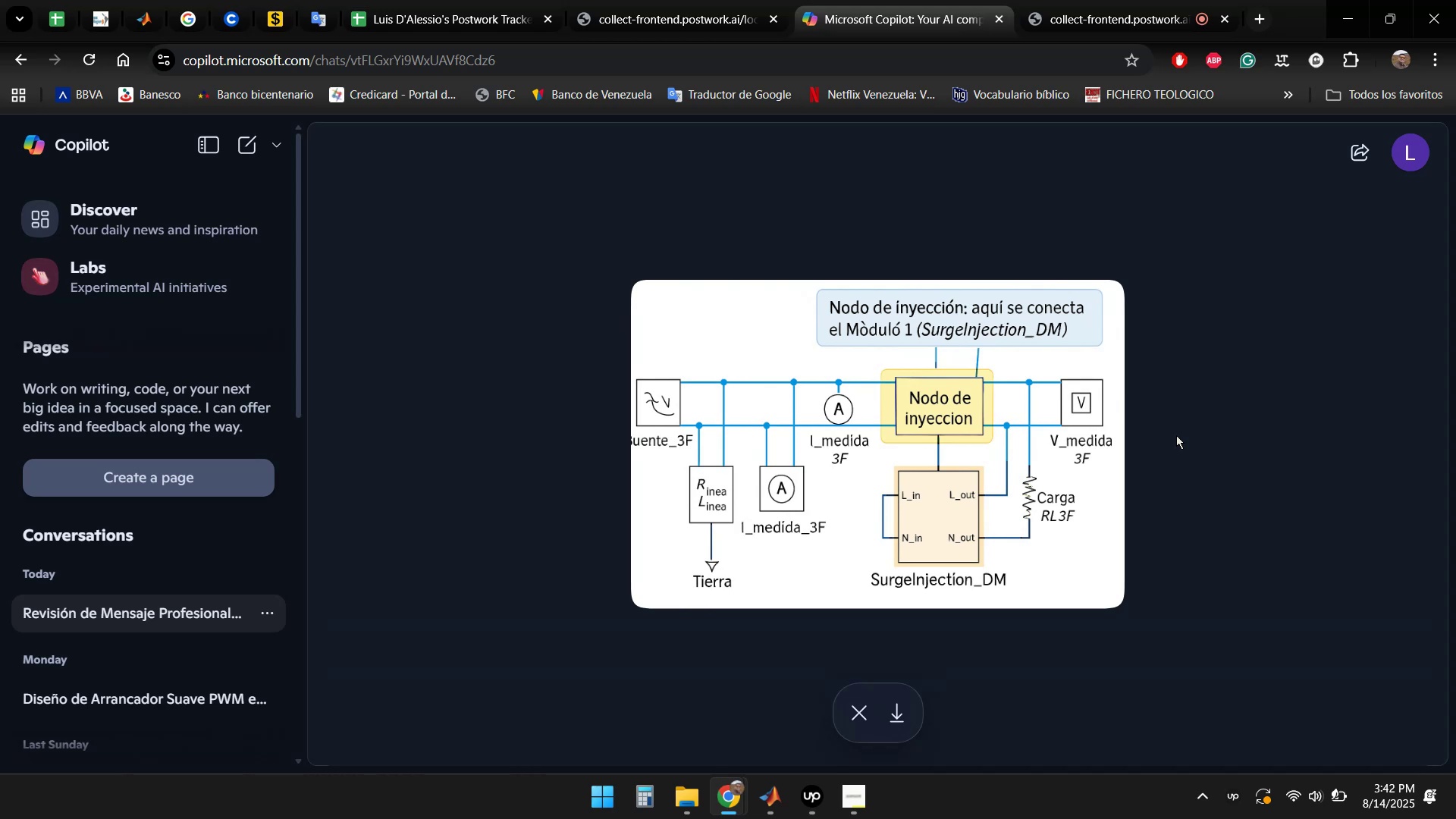 
key(Escape)
 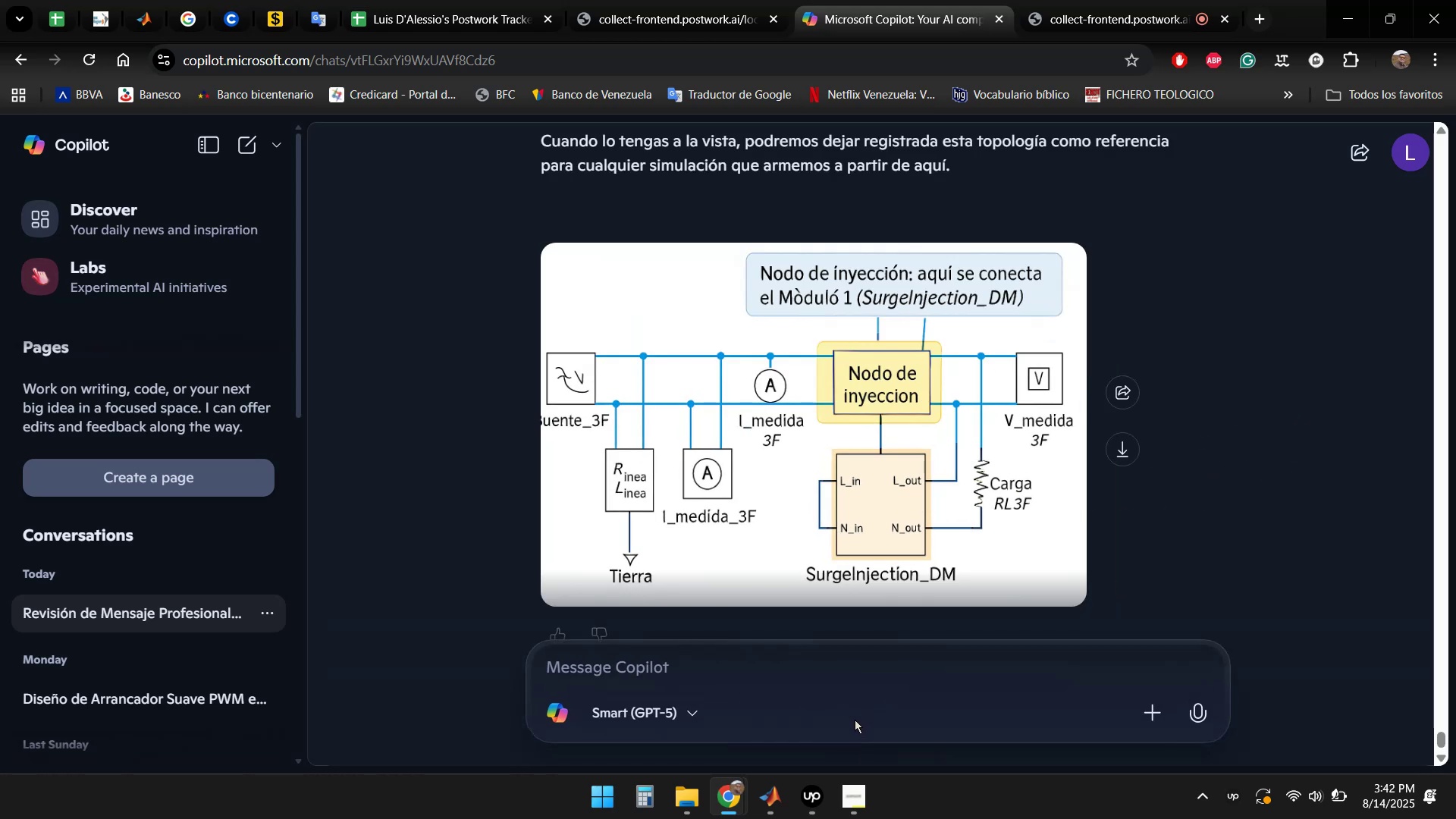 
scroll: coordinate [1218, 360], scroll_direction: none, amount: 0.0
 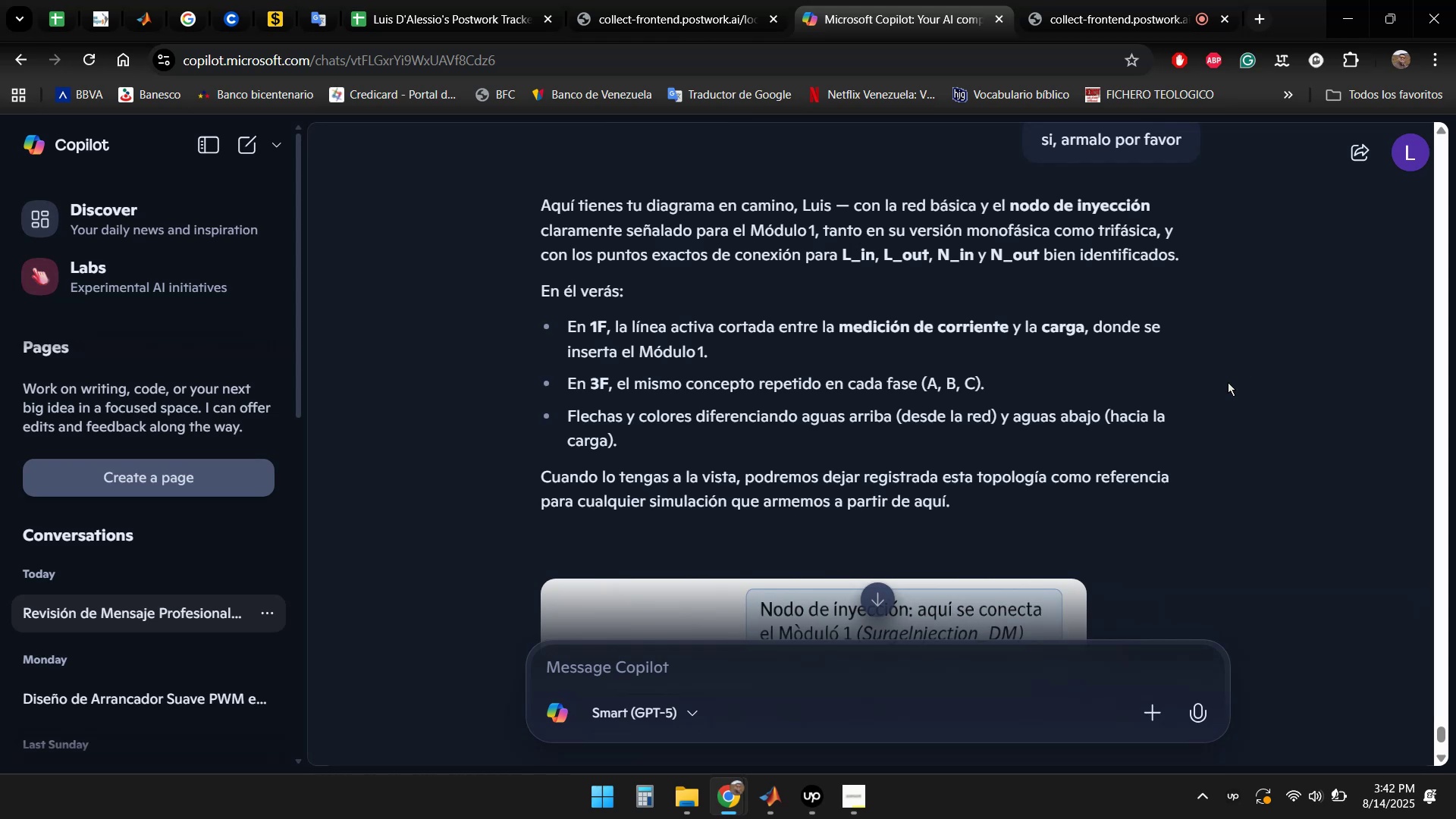 
scroll: coordinate [1215, 425], scroll_direction: up, amount: 1.0
 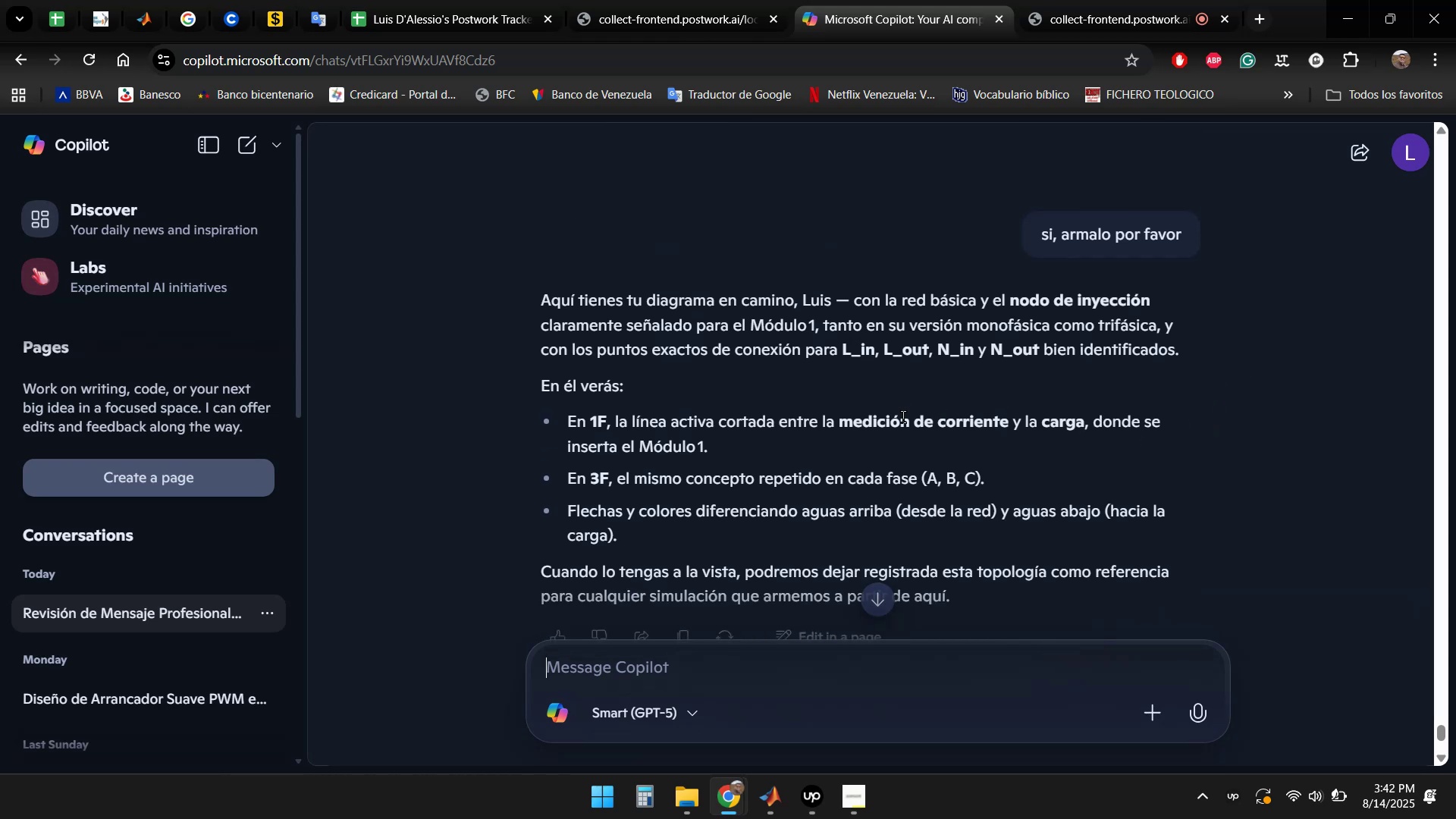 
scroll: coordinate [952, 413], scroll_direction: down, amount: 1.0
 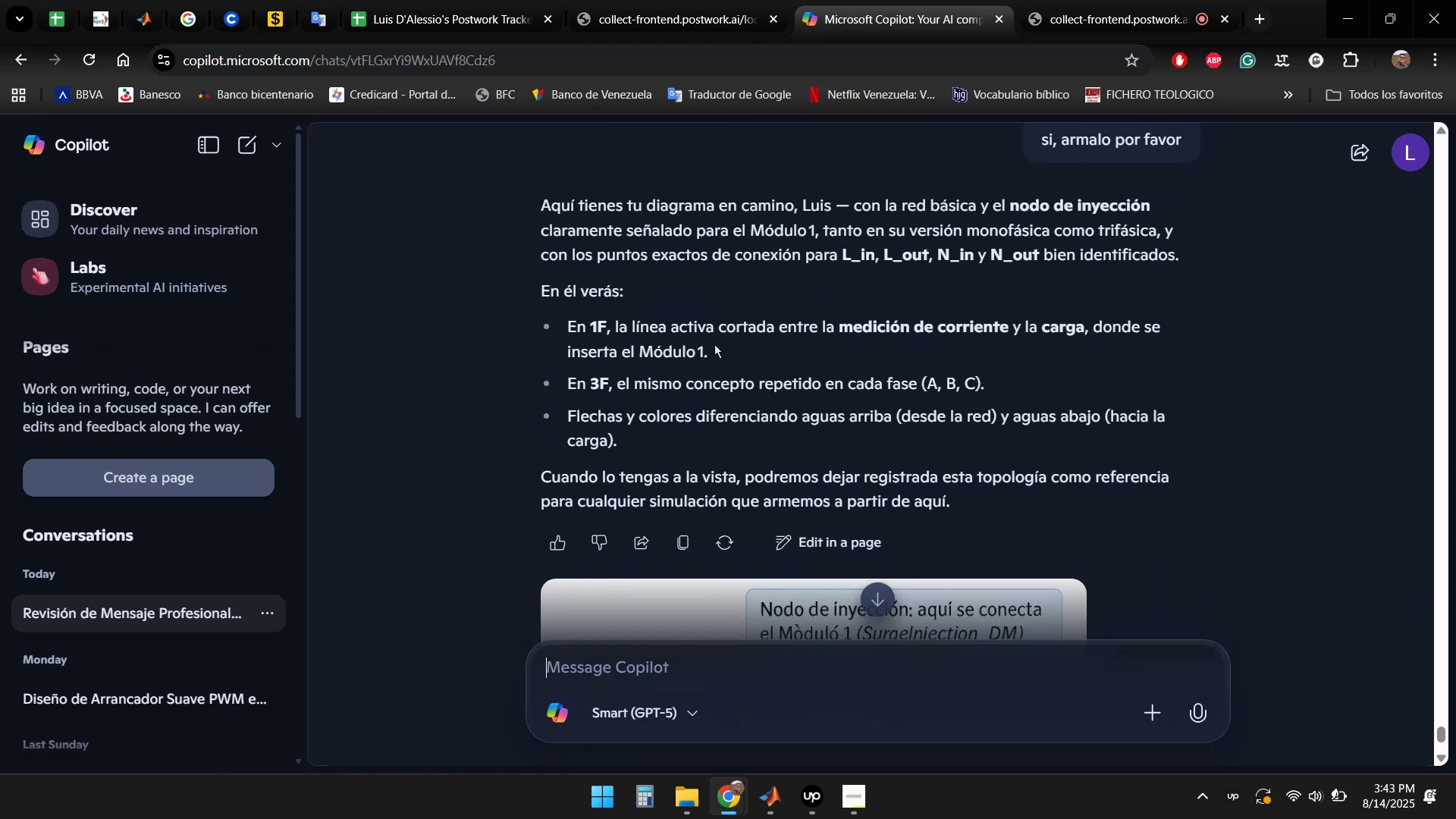 
wait(8.74)
 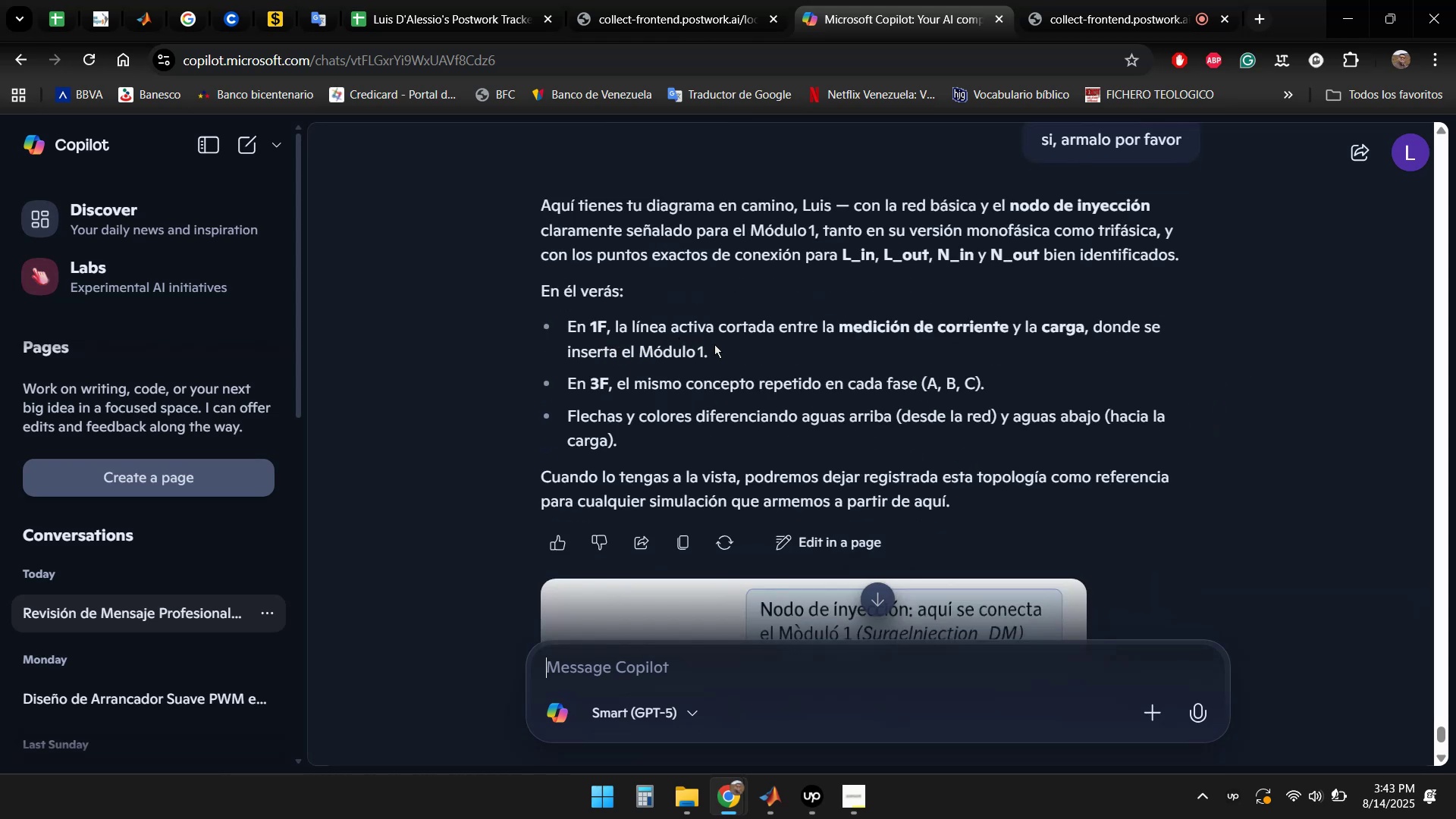 
scroll: coordinate [760, 274], scroll_direction: down, amount: 2.0
 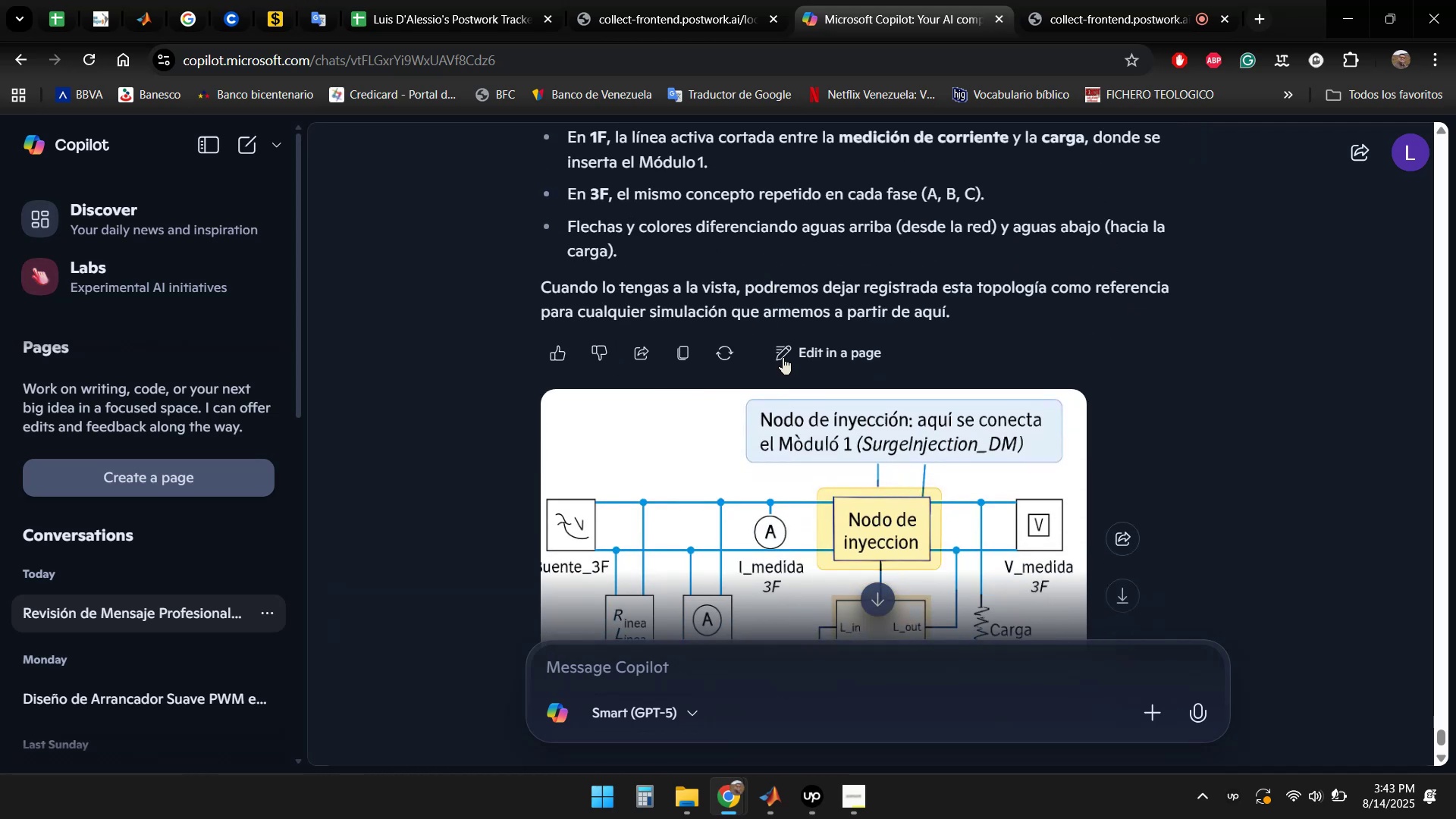 
mouse_move([837, 511])
 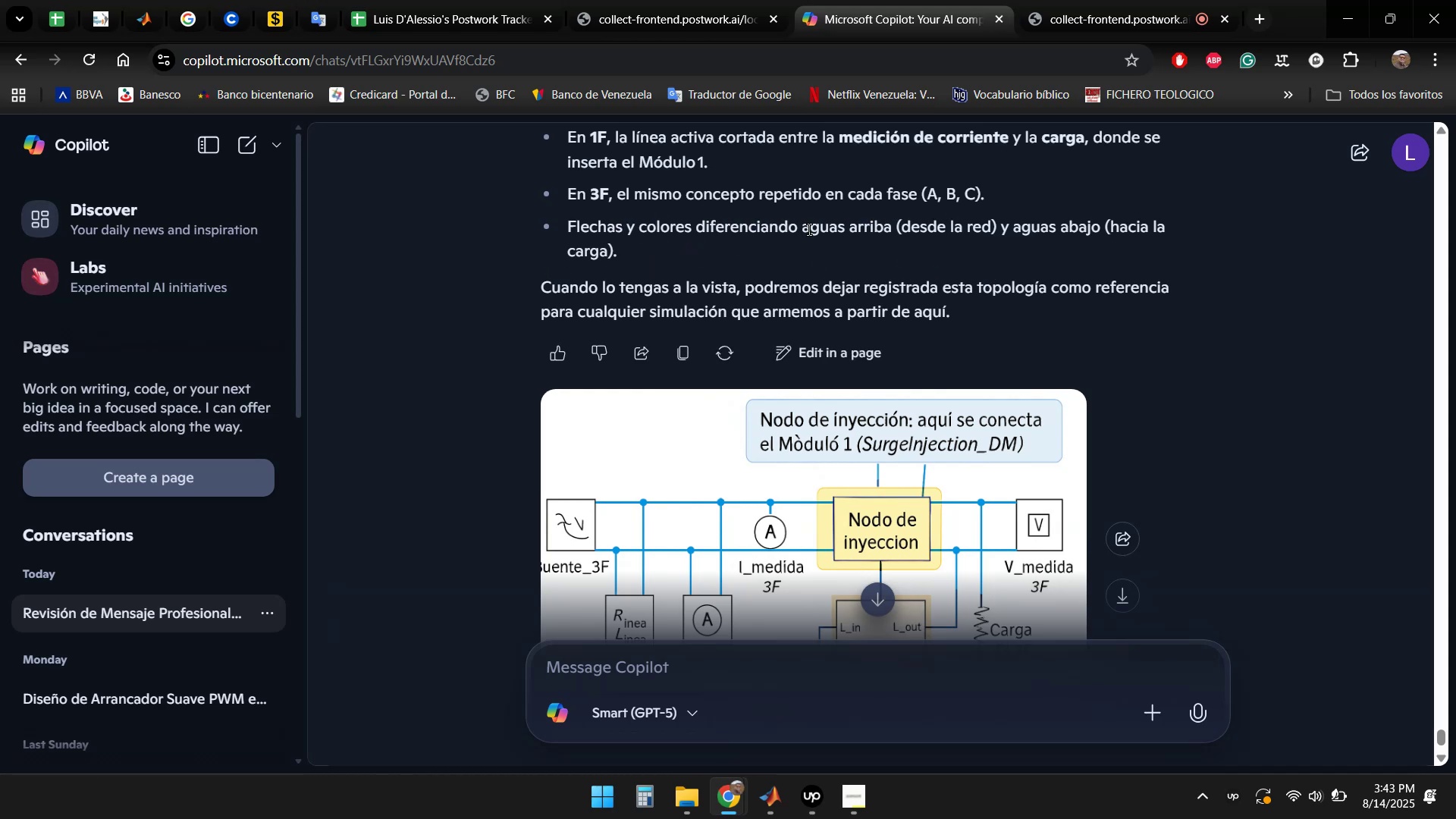 
wait(17.09)
 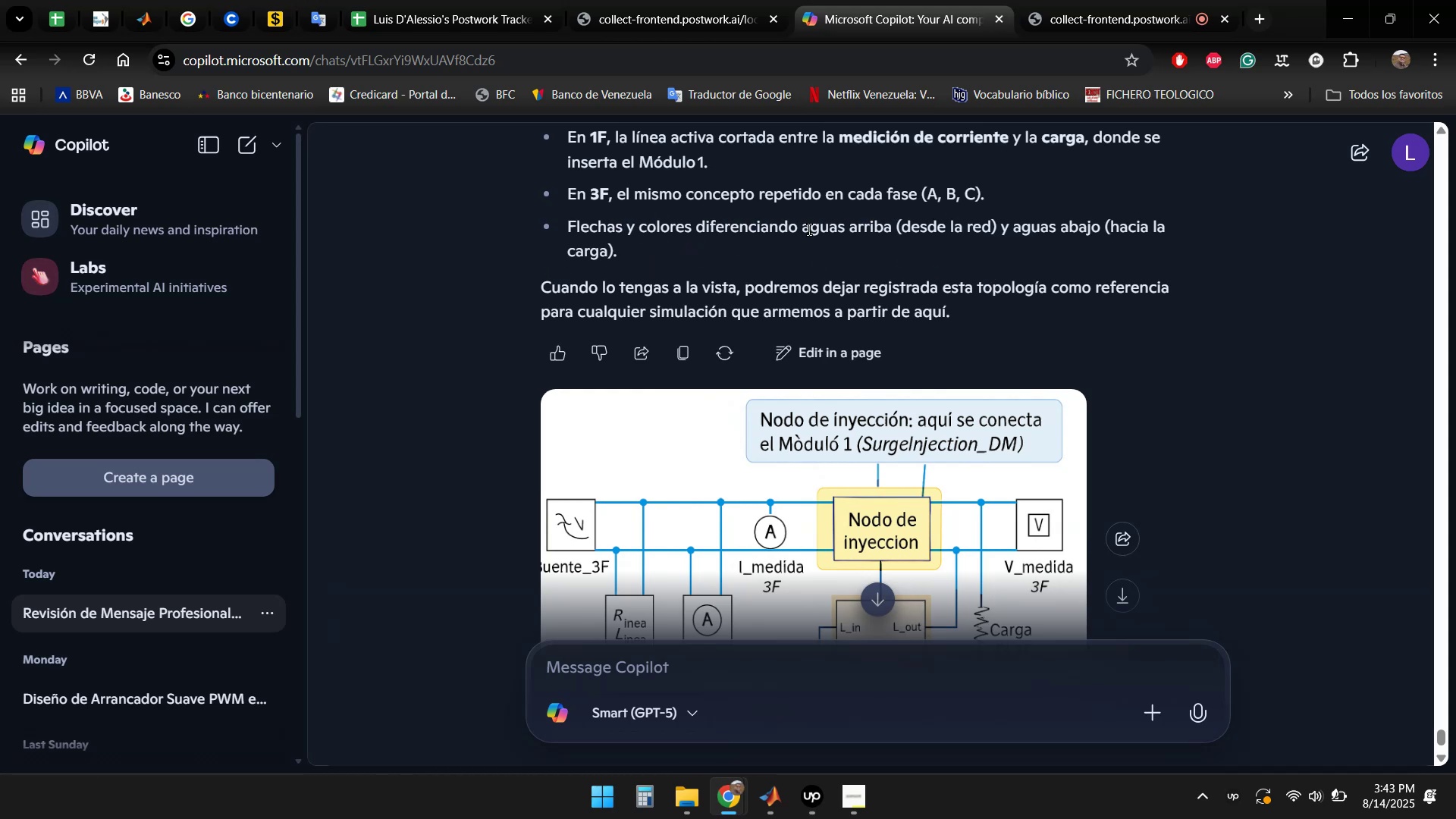 
scroll: coordinate [1134, 262], scroll_direction: down, amount: 2.0
 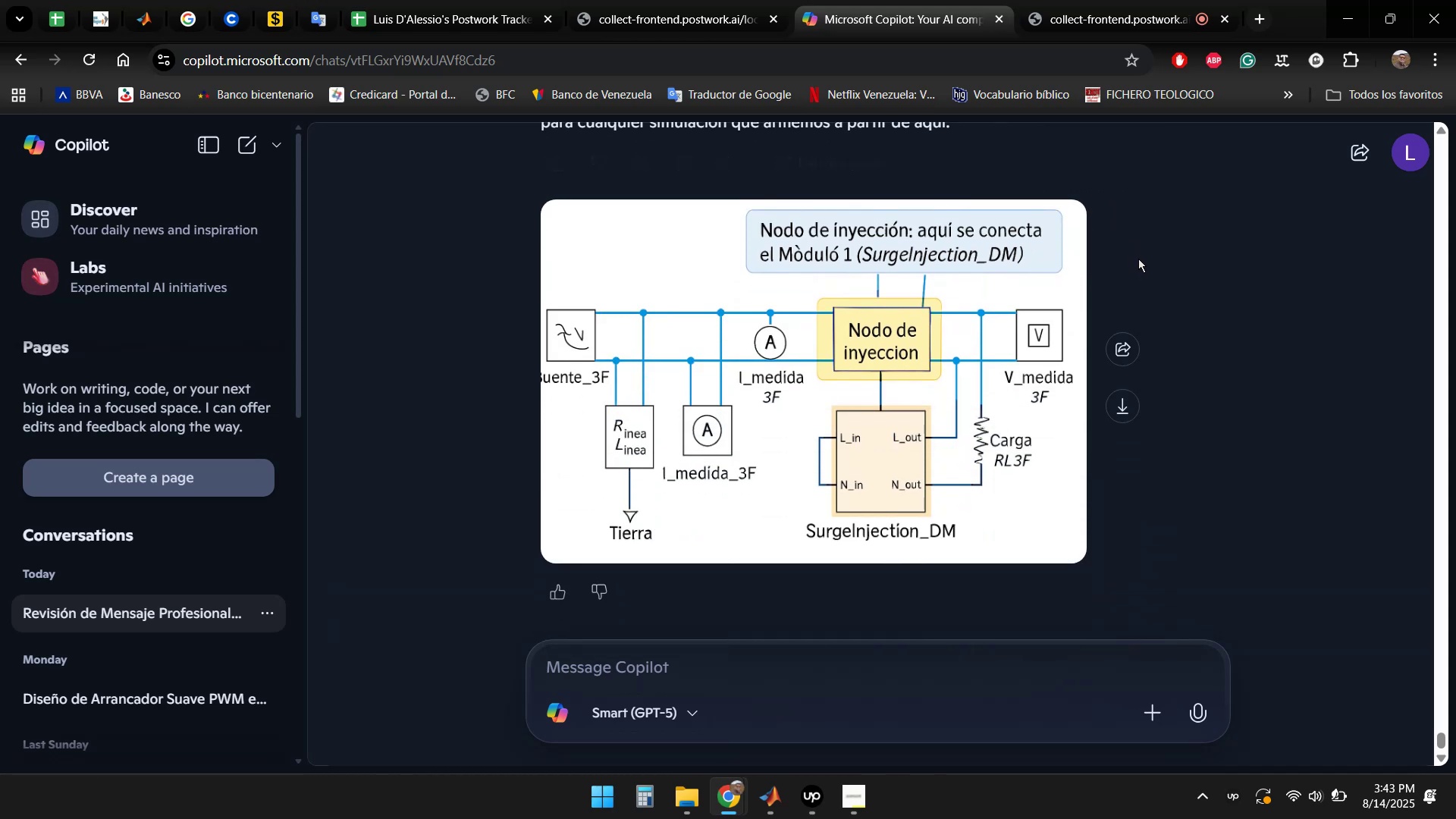 
scroll: coordinate [1139, 254], scroll_direction: up, amount: 2.0
 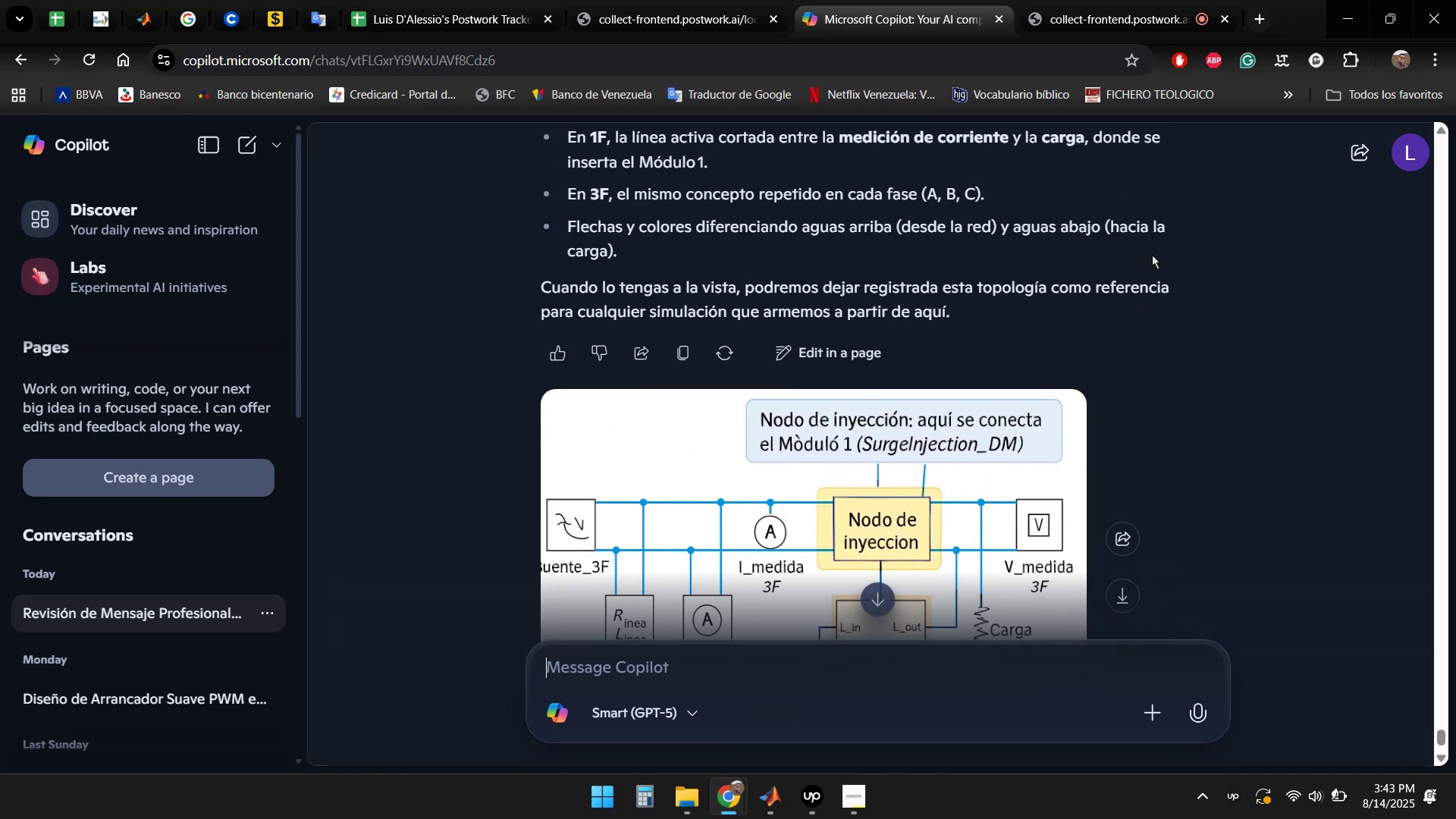 
scroll: coordinate [1181, 245], scroll_direction: down, amount: 1.0
 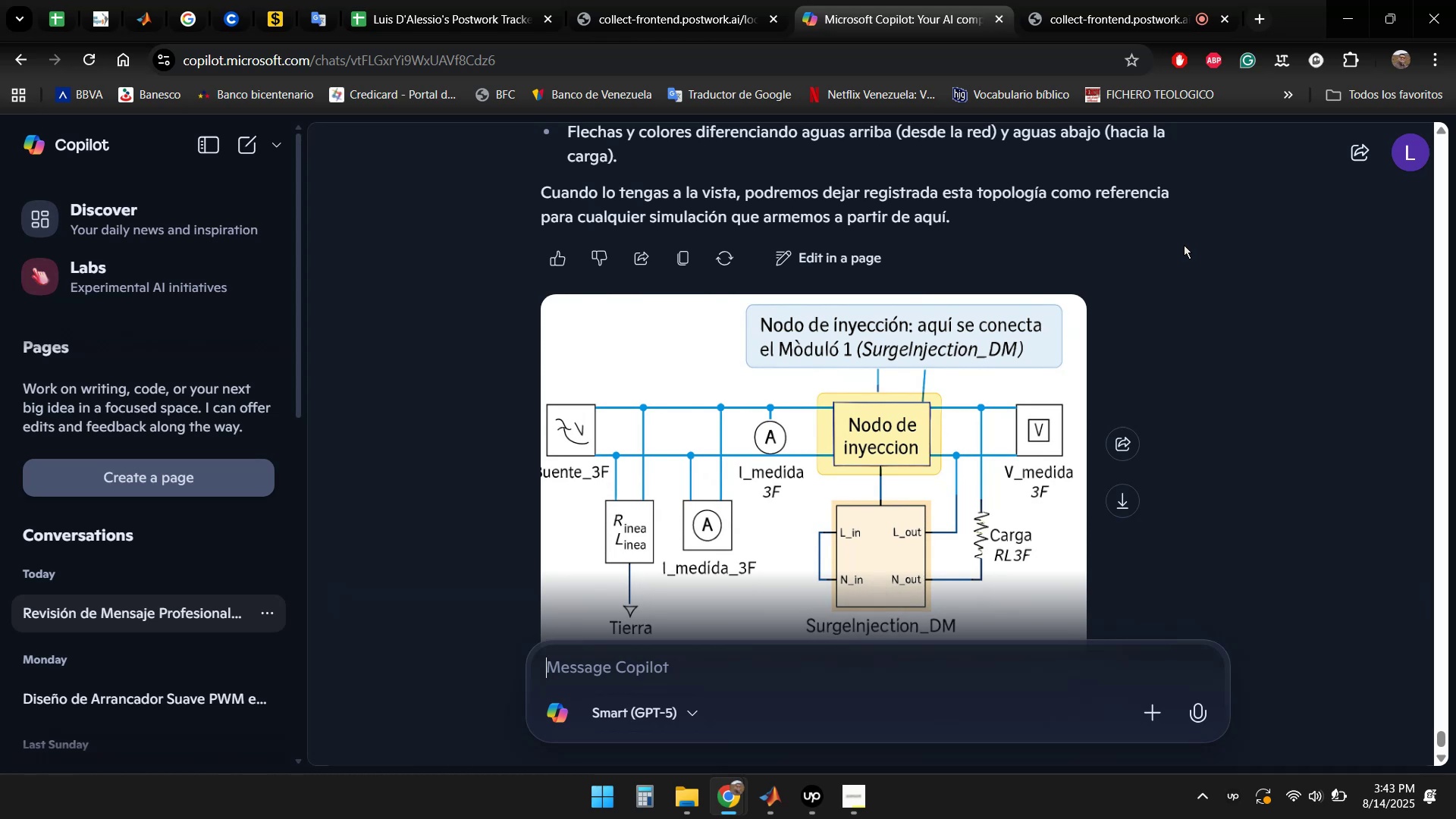 
wait(5.45)
 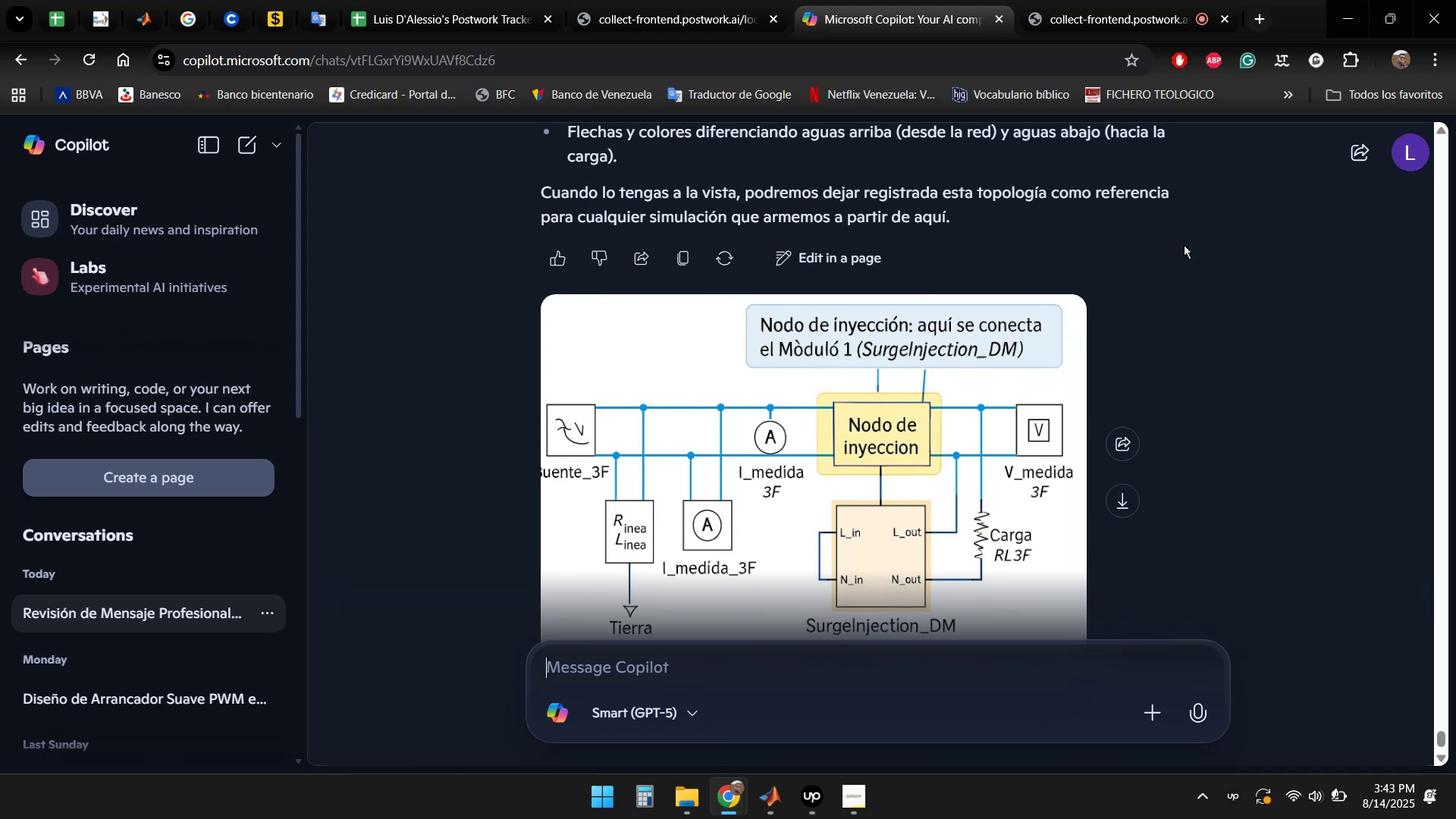 
scroll: coordinate [1186, 244], scroll_direction: down, amount: 1.0
 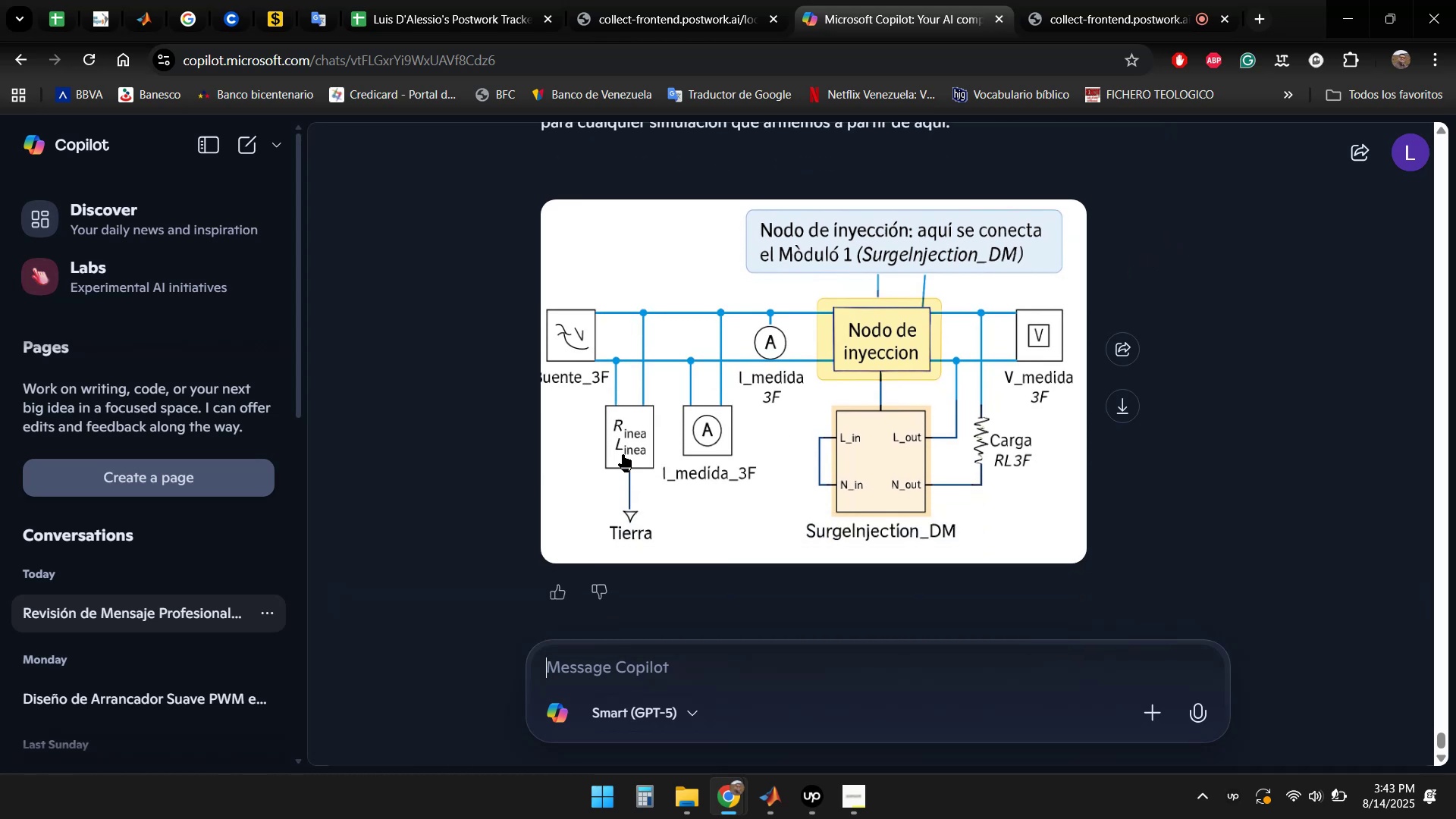 
wait(8.37)
 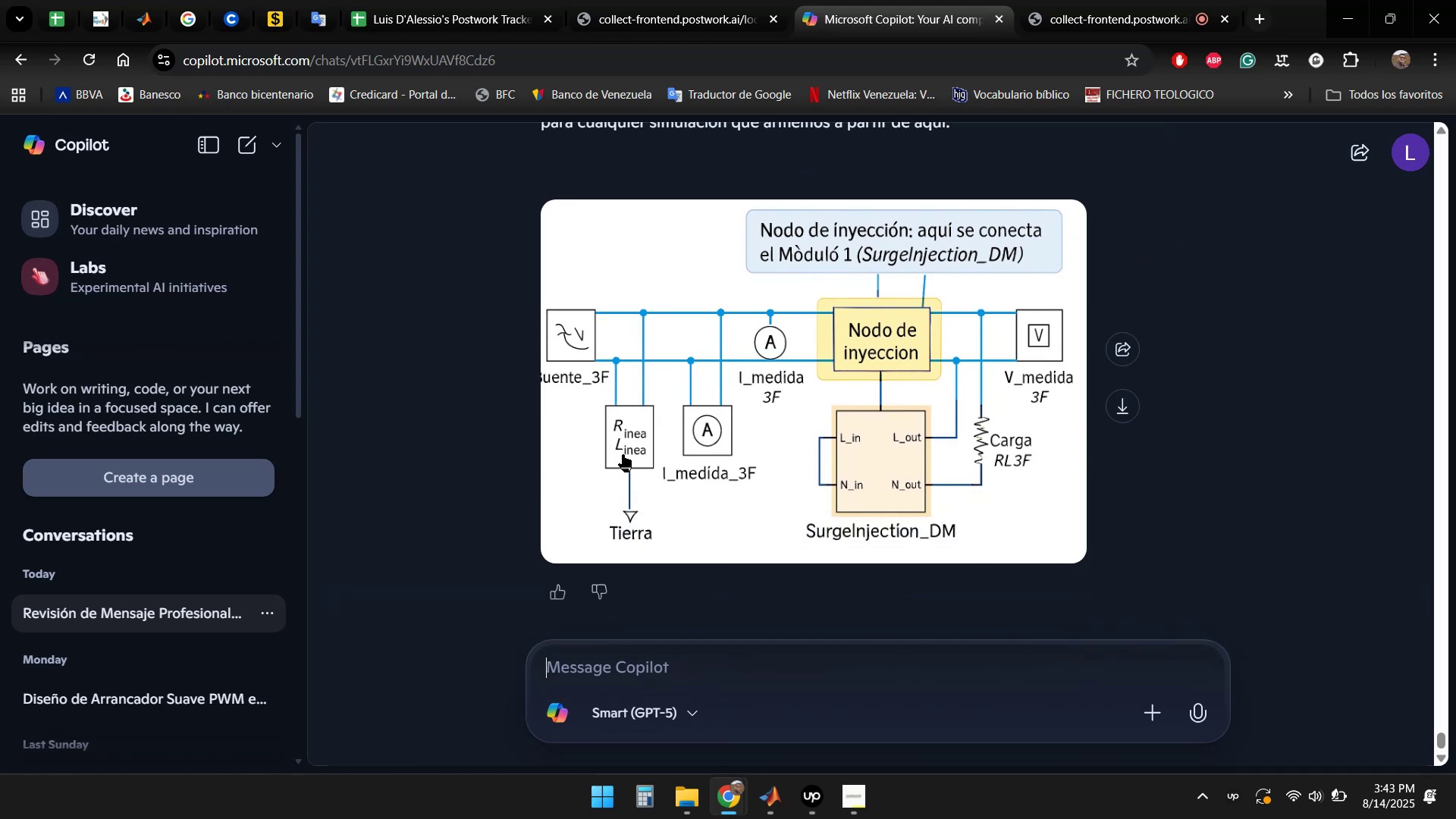 
left_click([767, 813])
 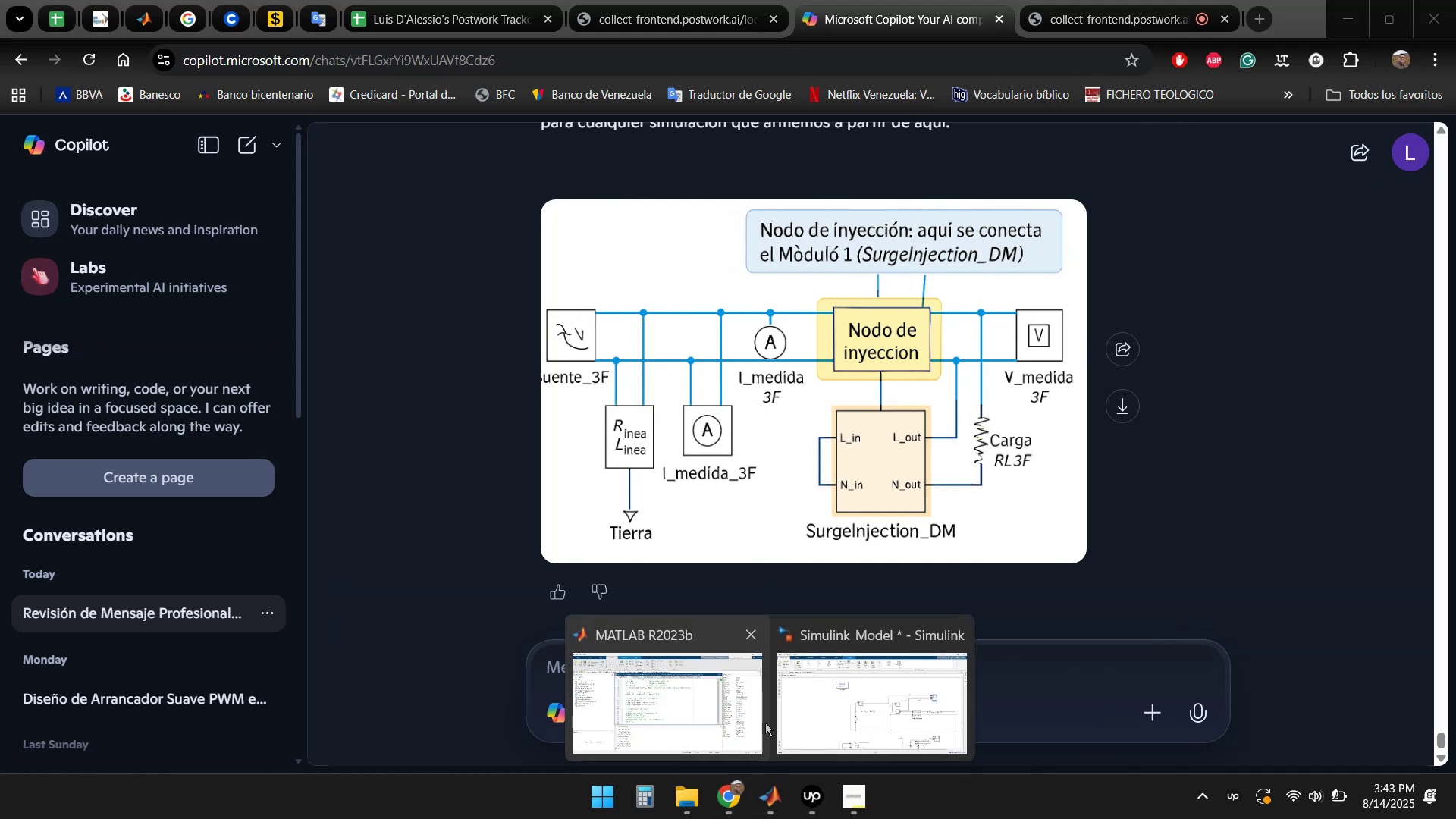 
left_click([830, 698])
 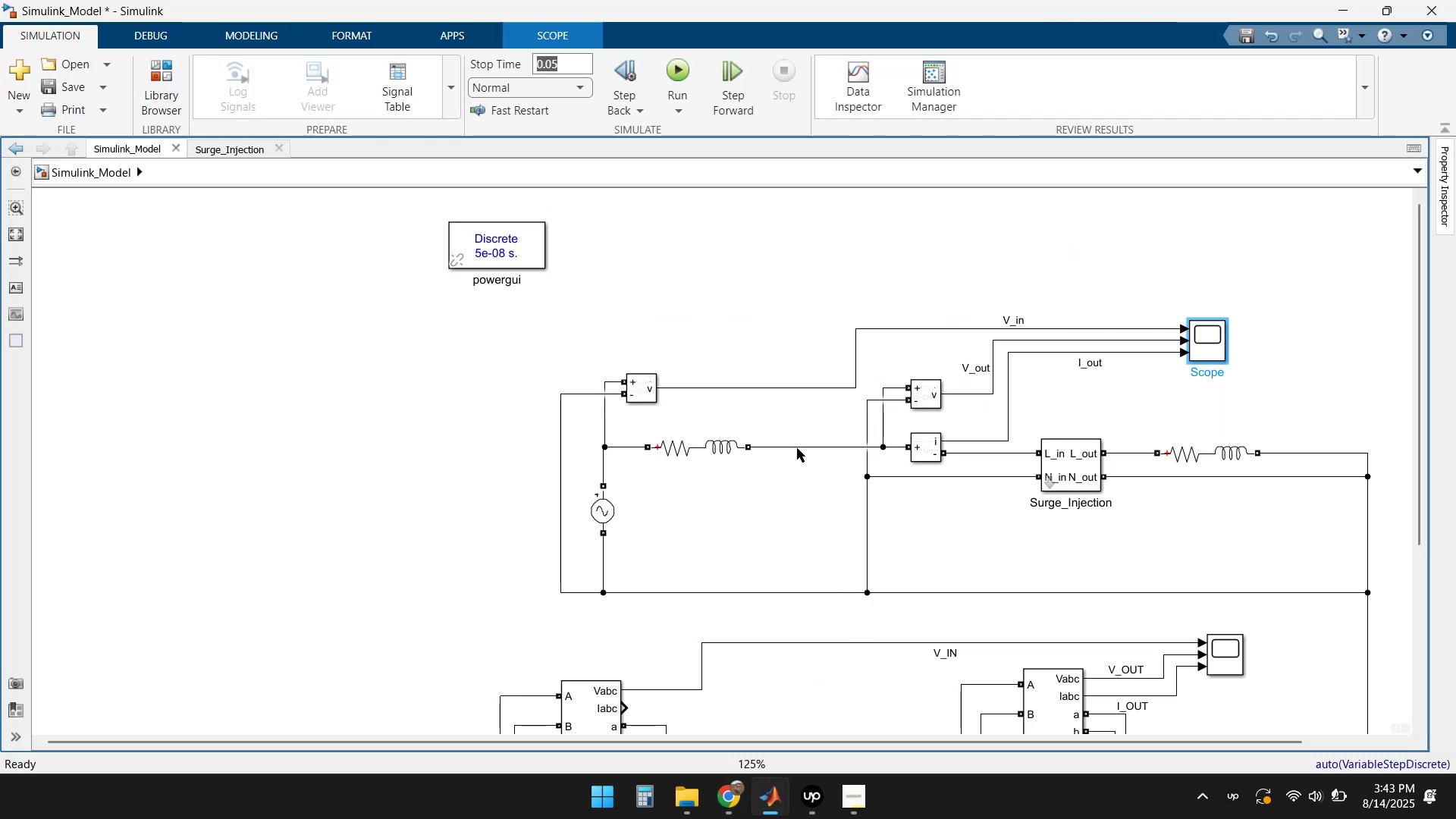 
scroll: coordinate [881, 447], scroll_direction: down, amount: 2.0
 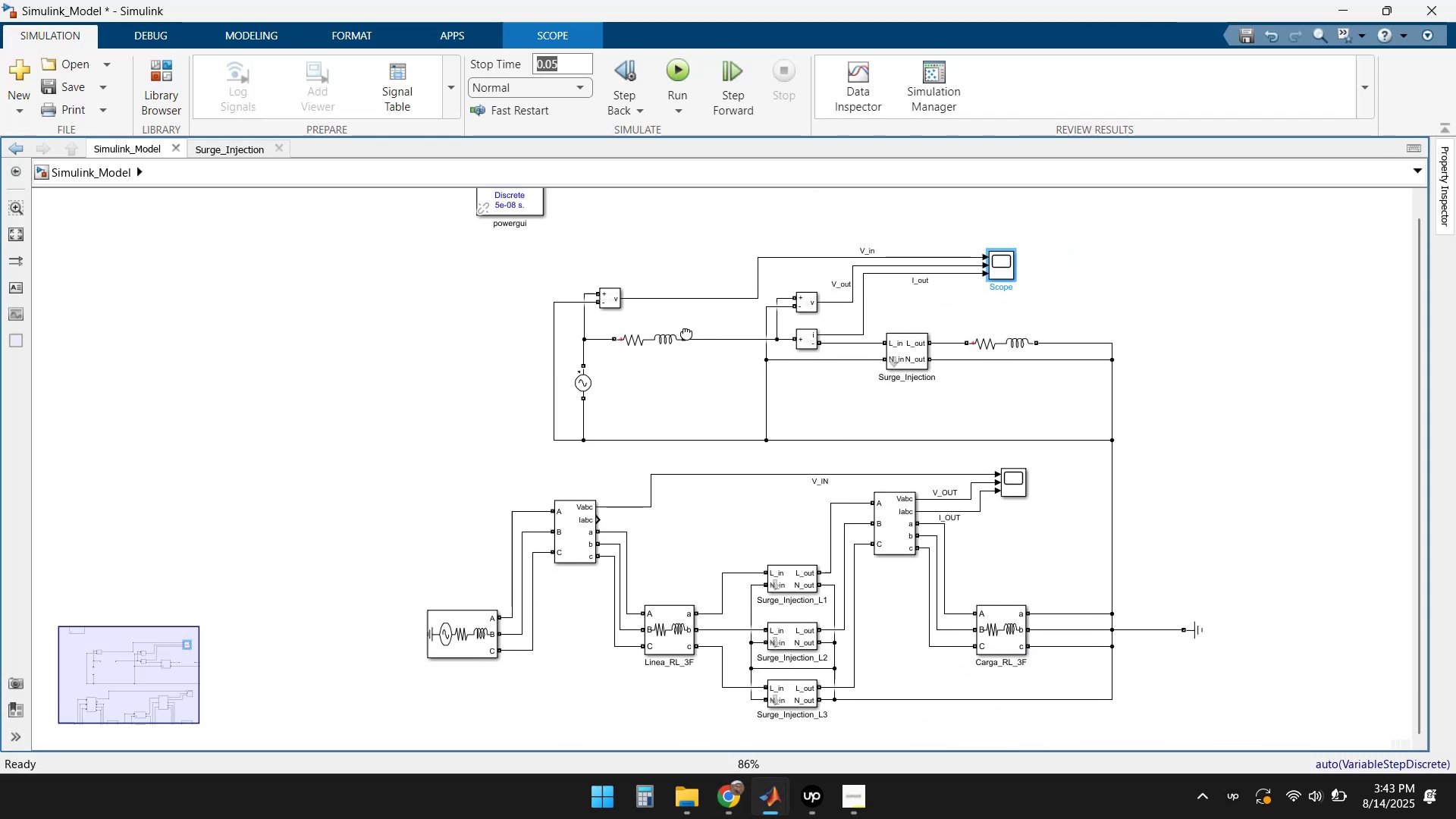 
scroll: coordinate [765, 443], scroll_direction: up, amount: 2.0
 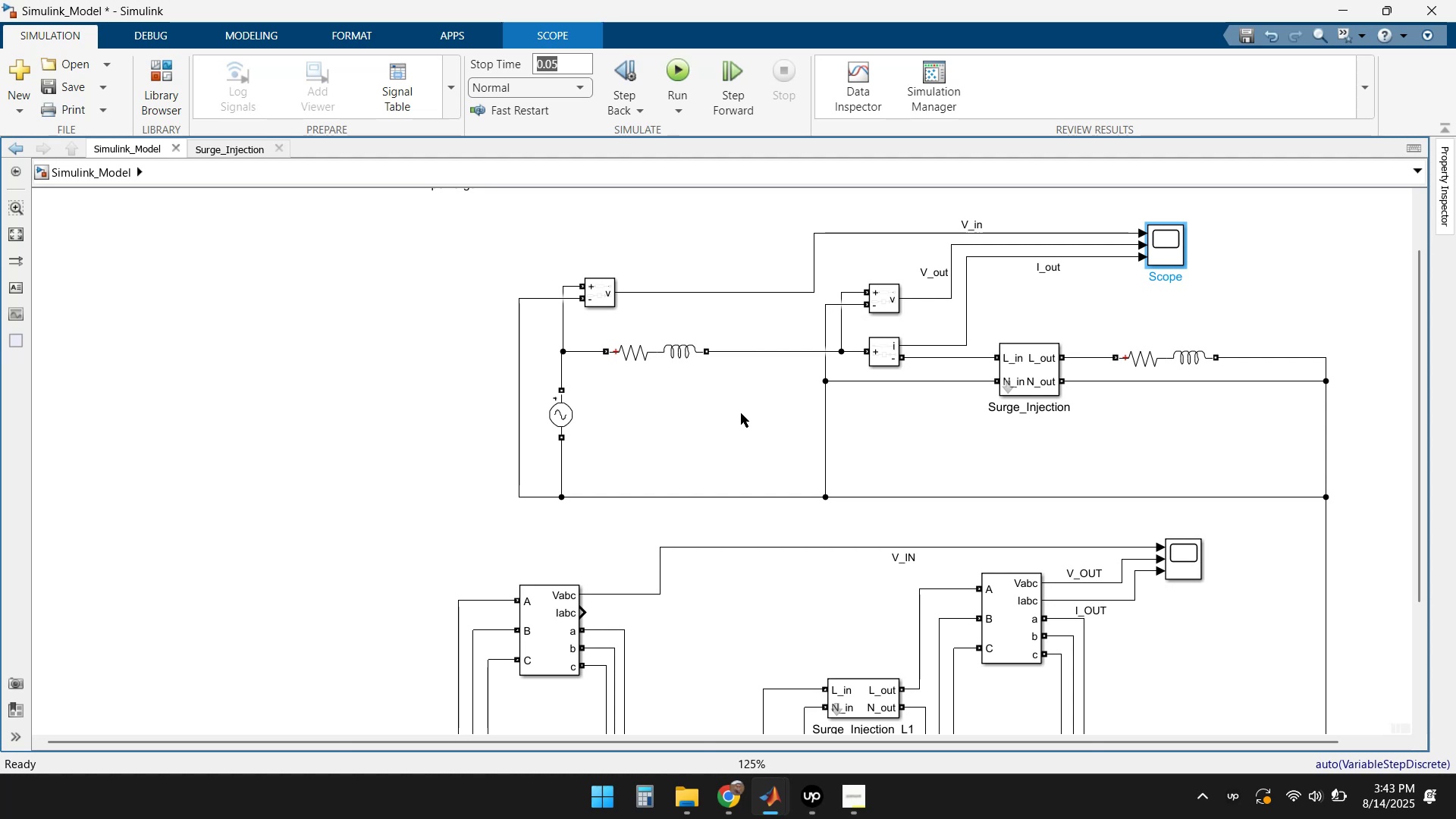 
wait(7.97)
 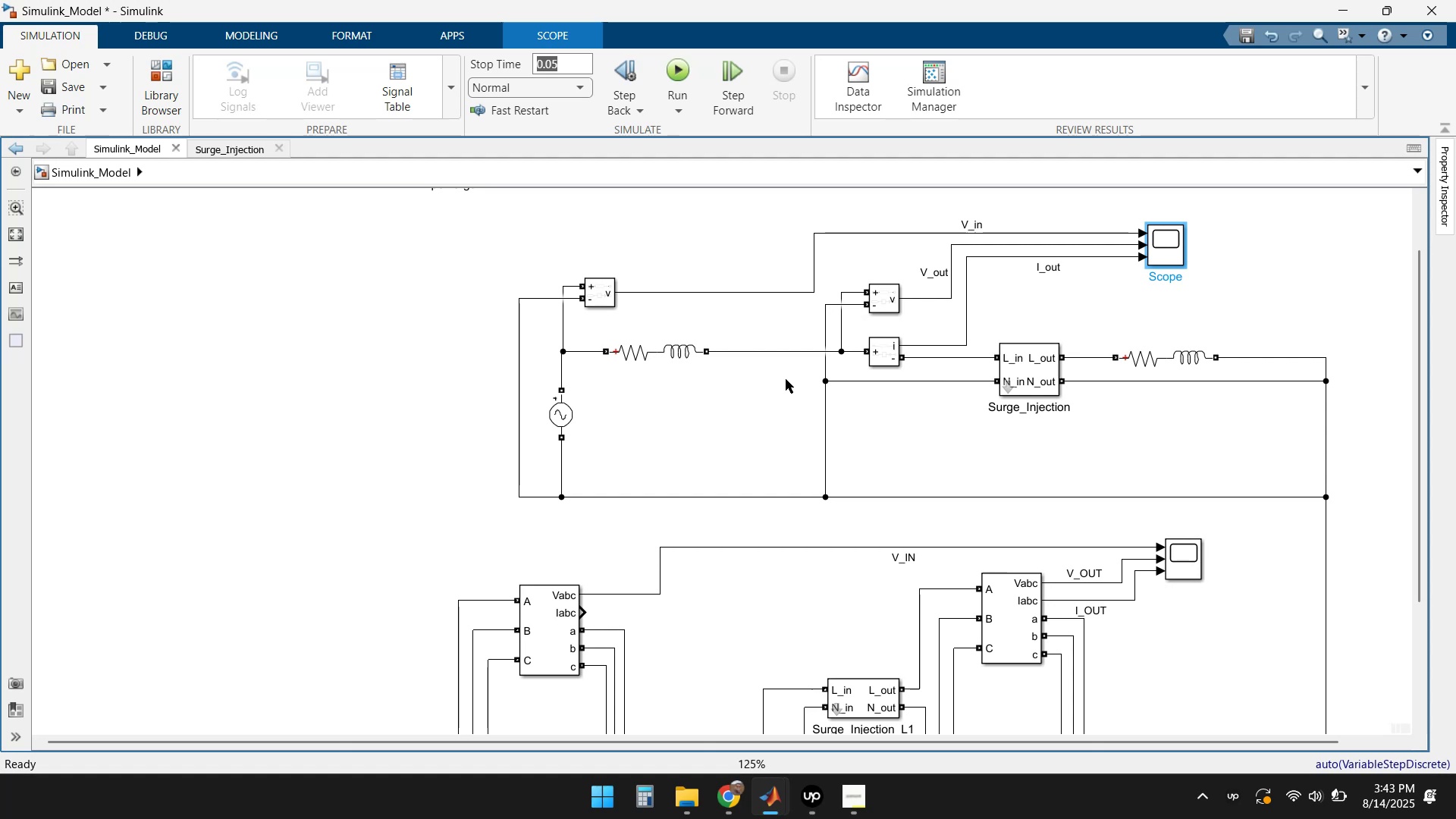 
mouse_move([1155, 366])
 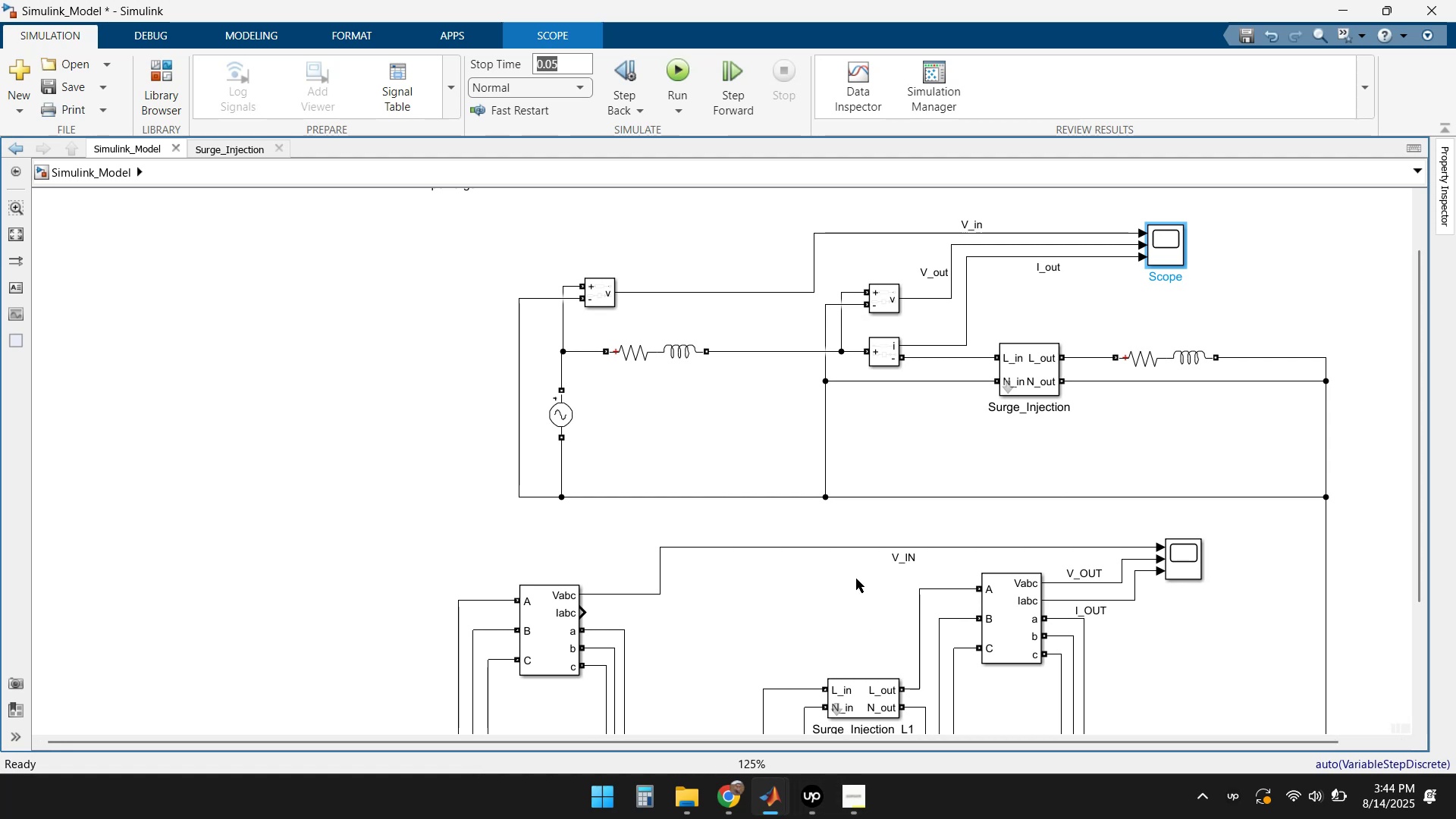 
wait(5.3)
 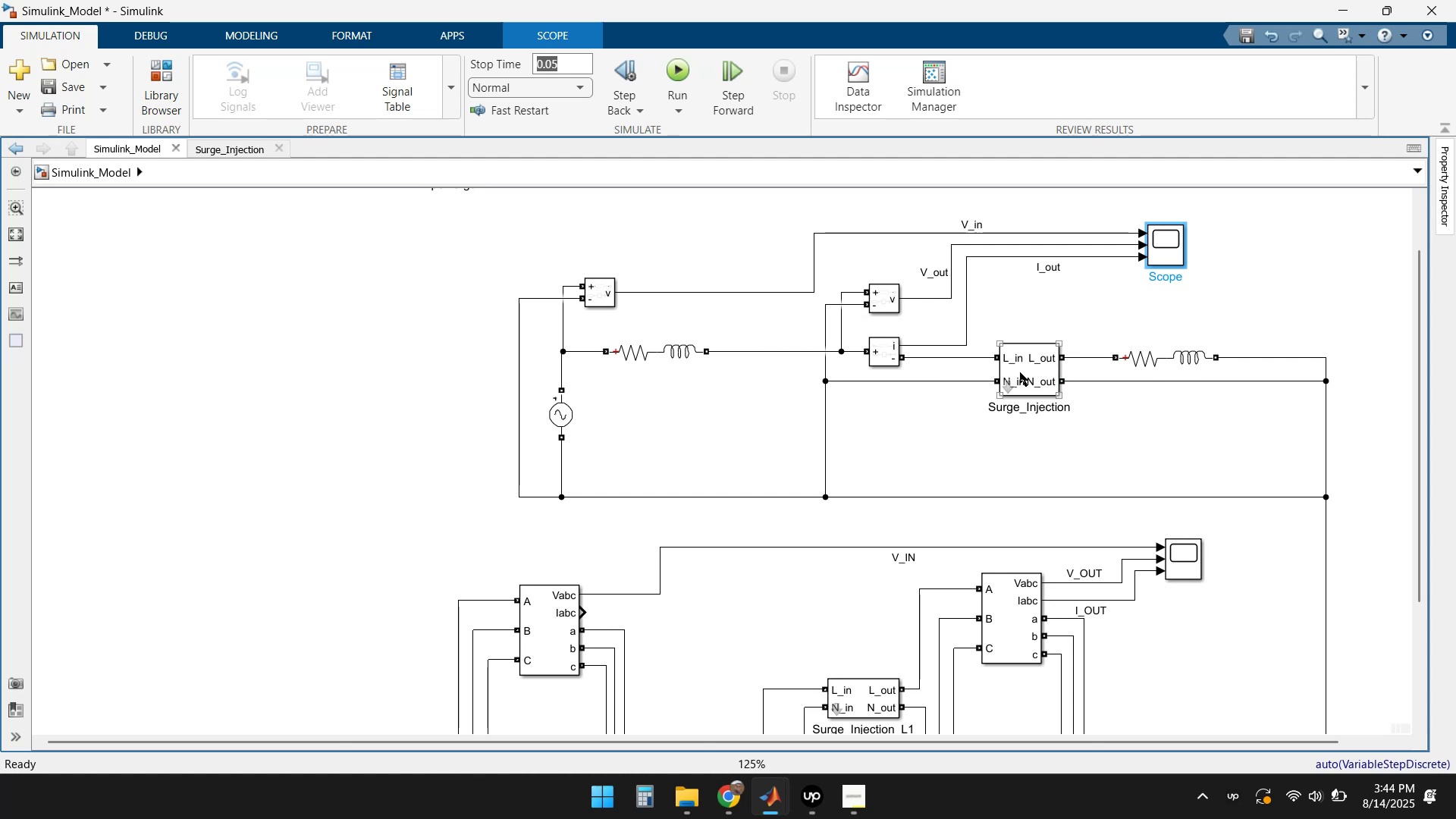 
left_click([560, 67])
 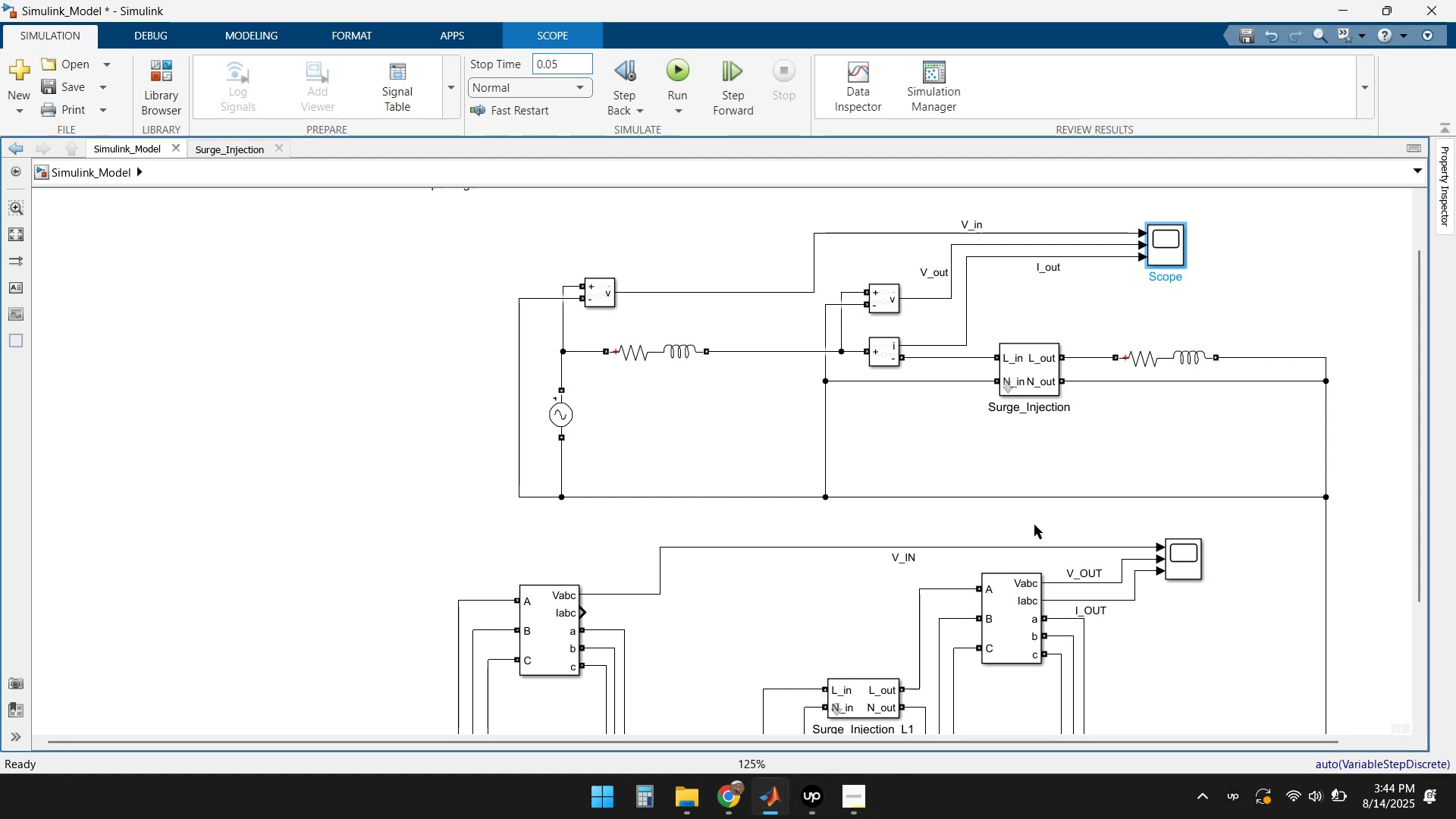 
double_click([1032, 377])
 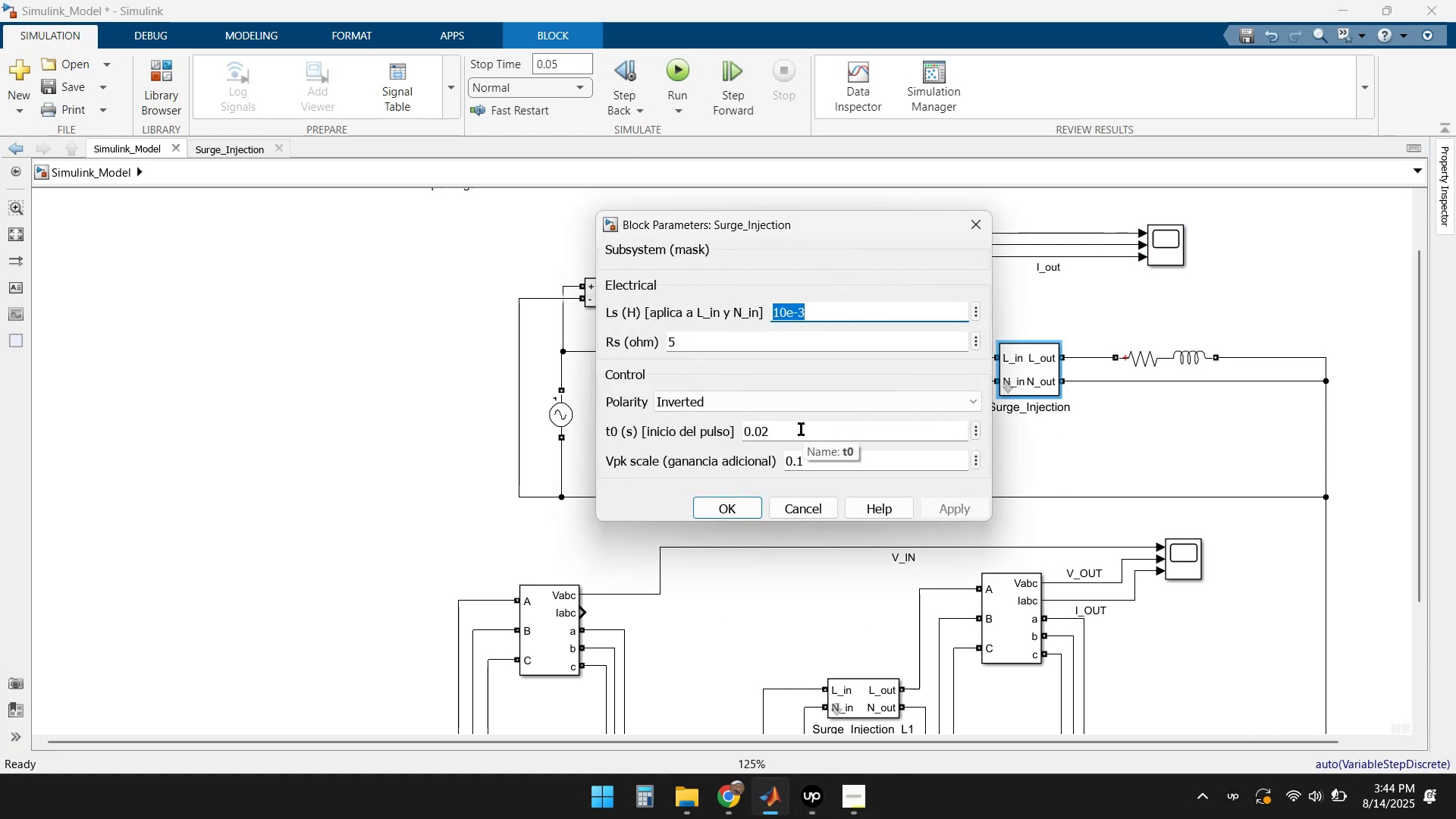 
left_click([802, 428])
 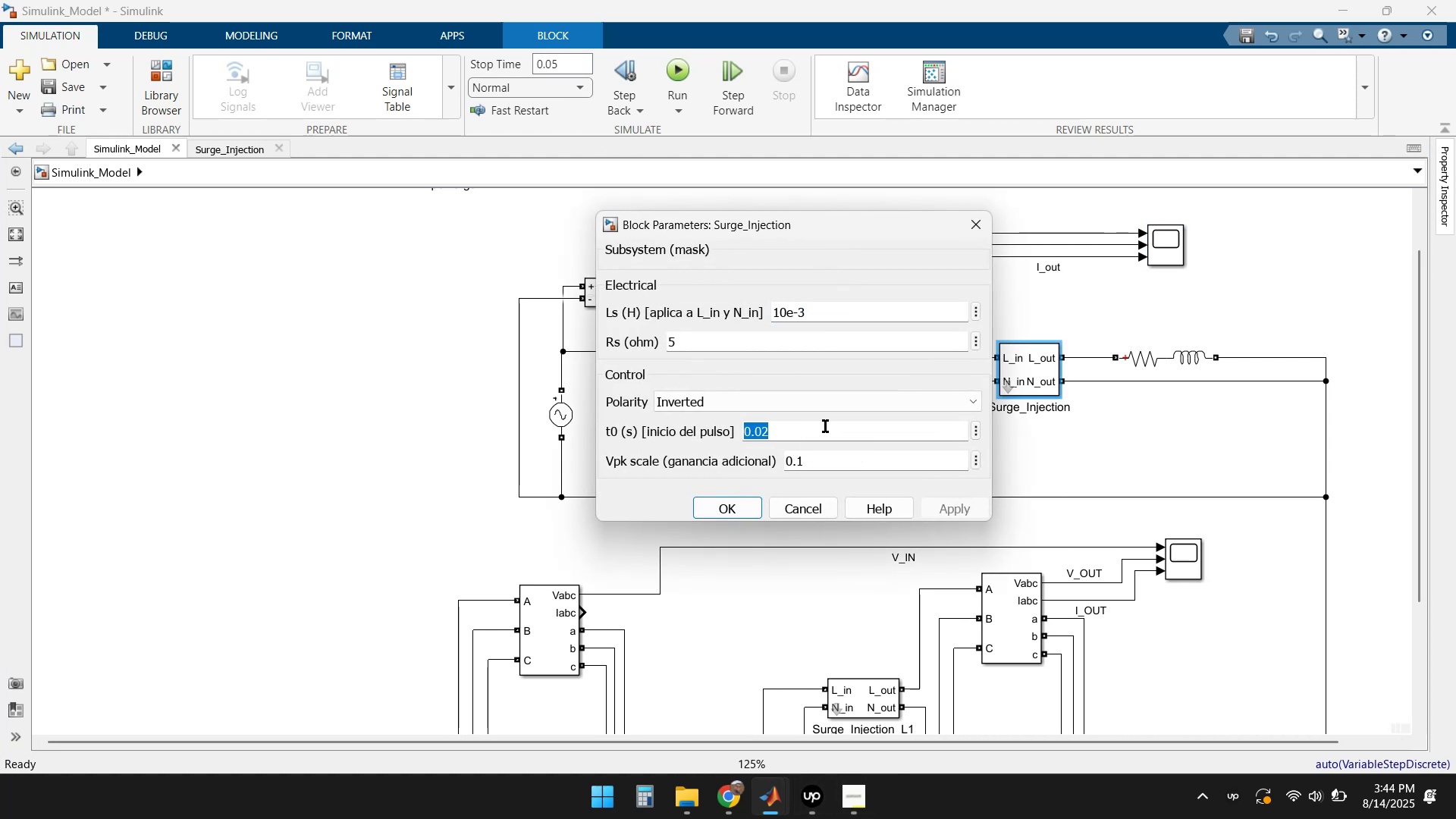 
key(ArrowRight)
 